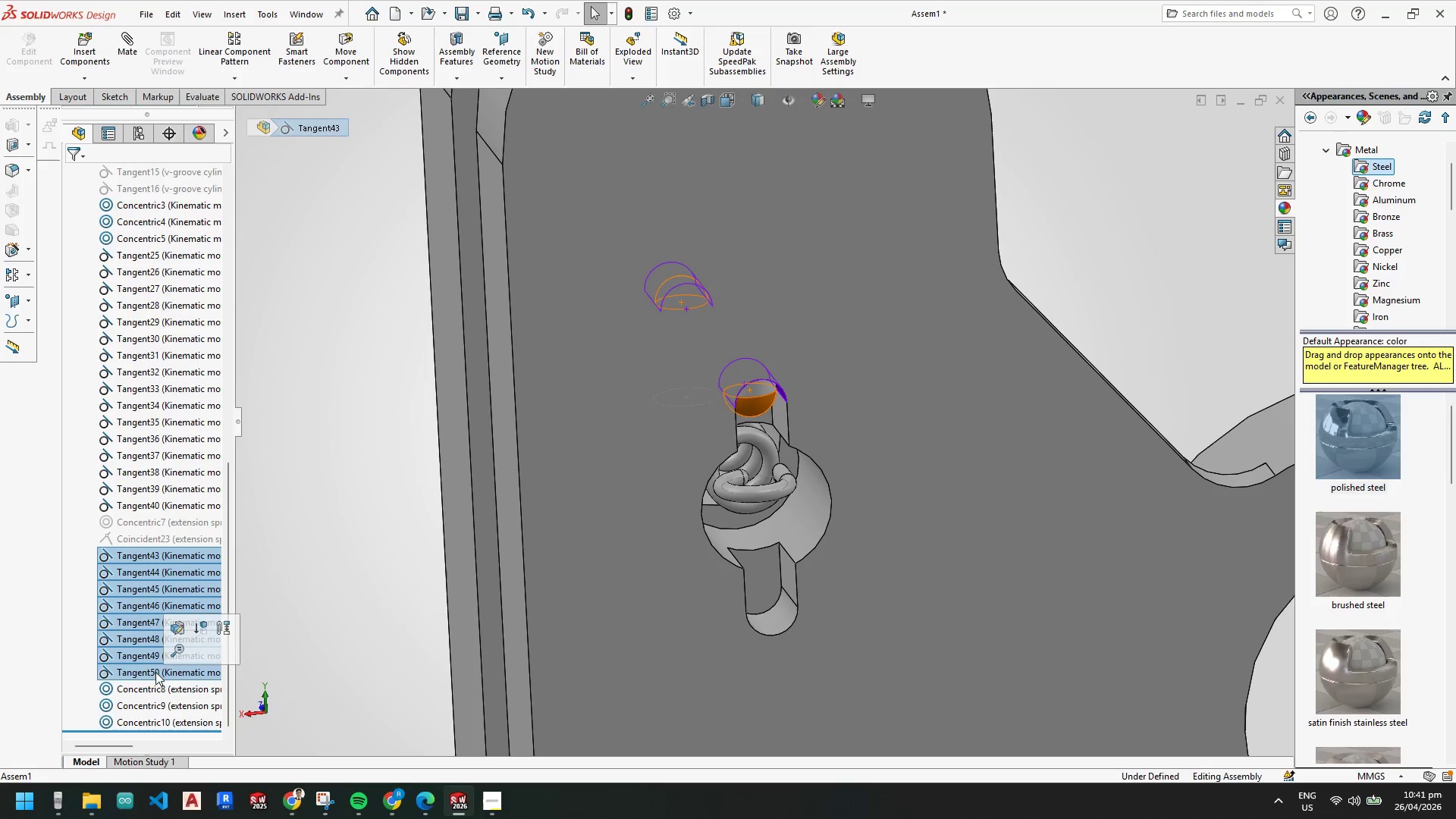 
scroll: coordinate [170, 542], scroll_direction: down, amount: 7.0
 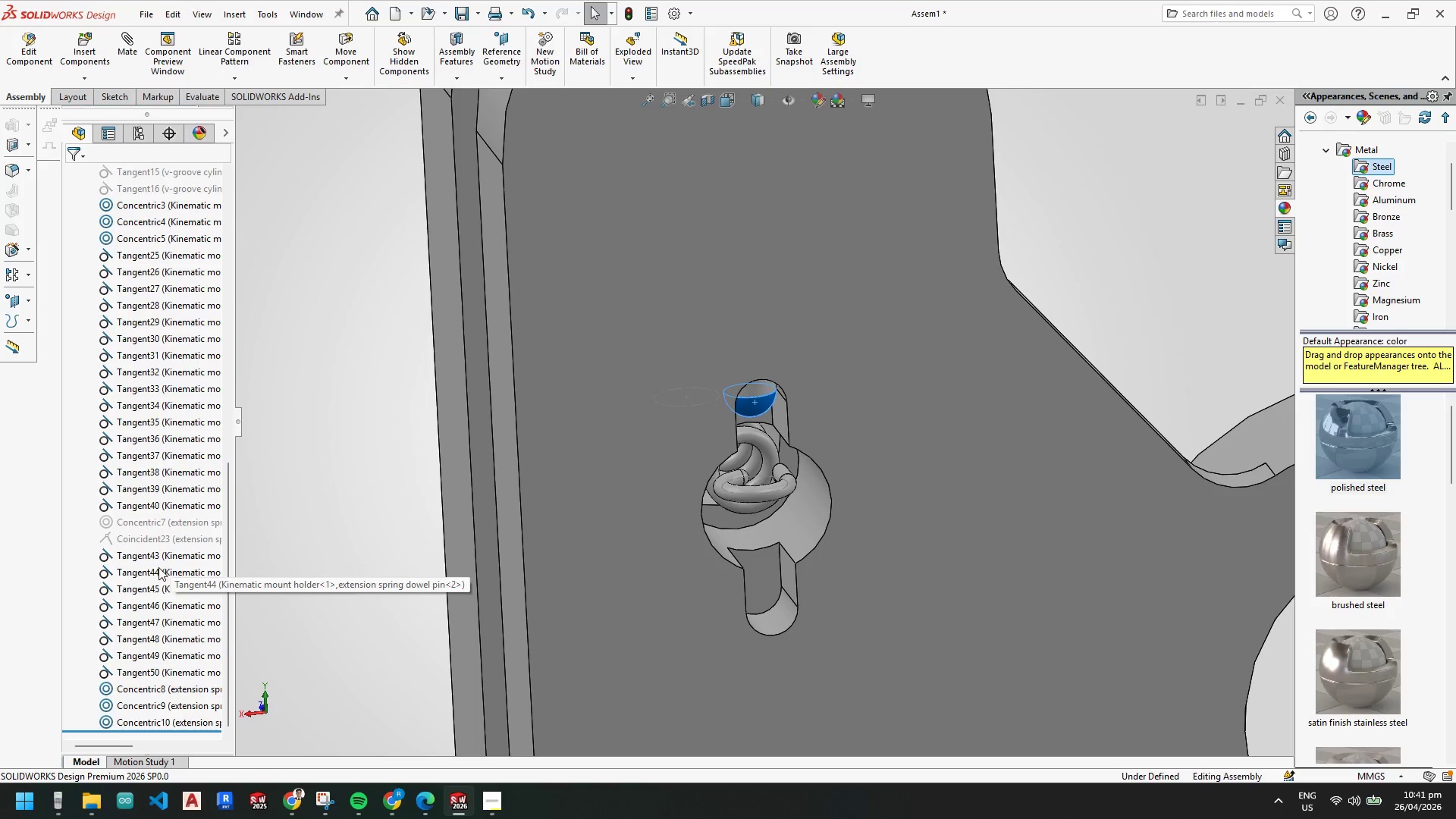 
key(Delete)
 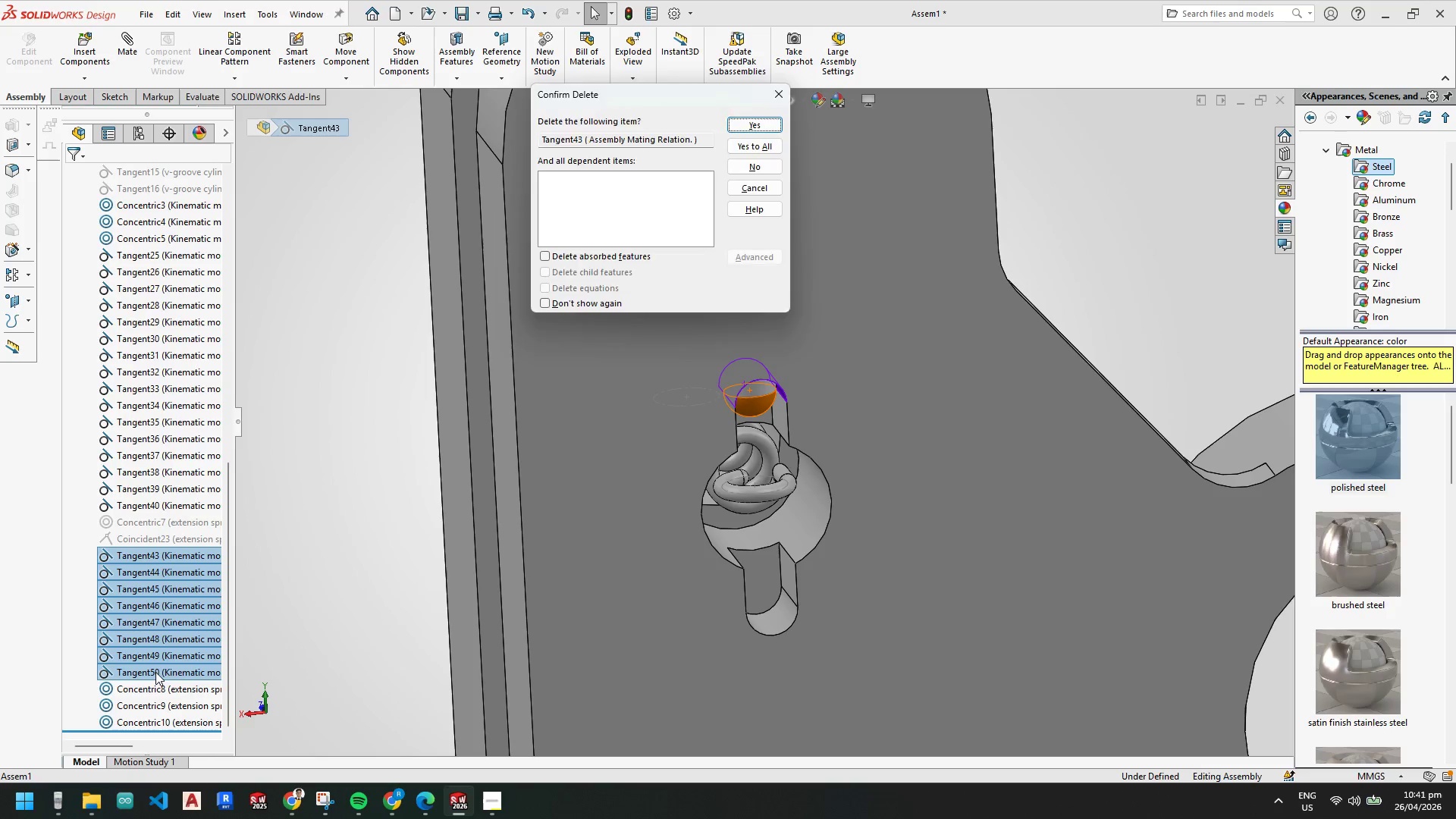 
key(NumpadEnter)
 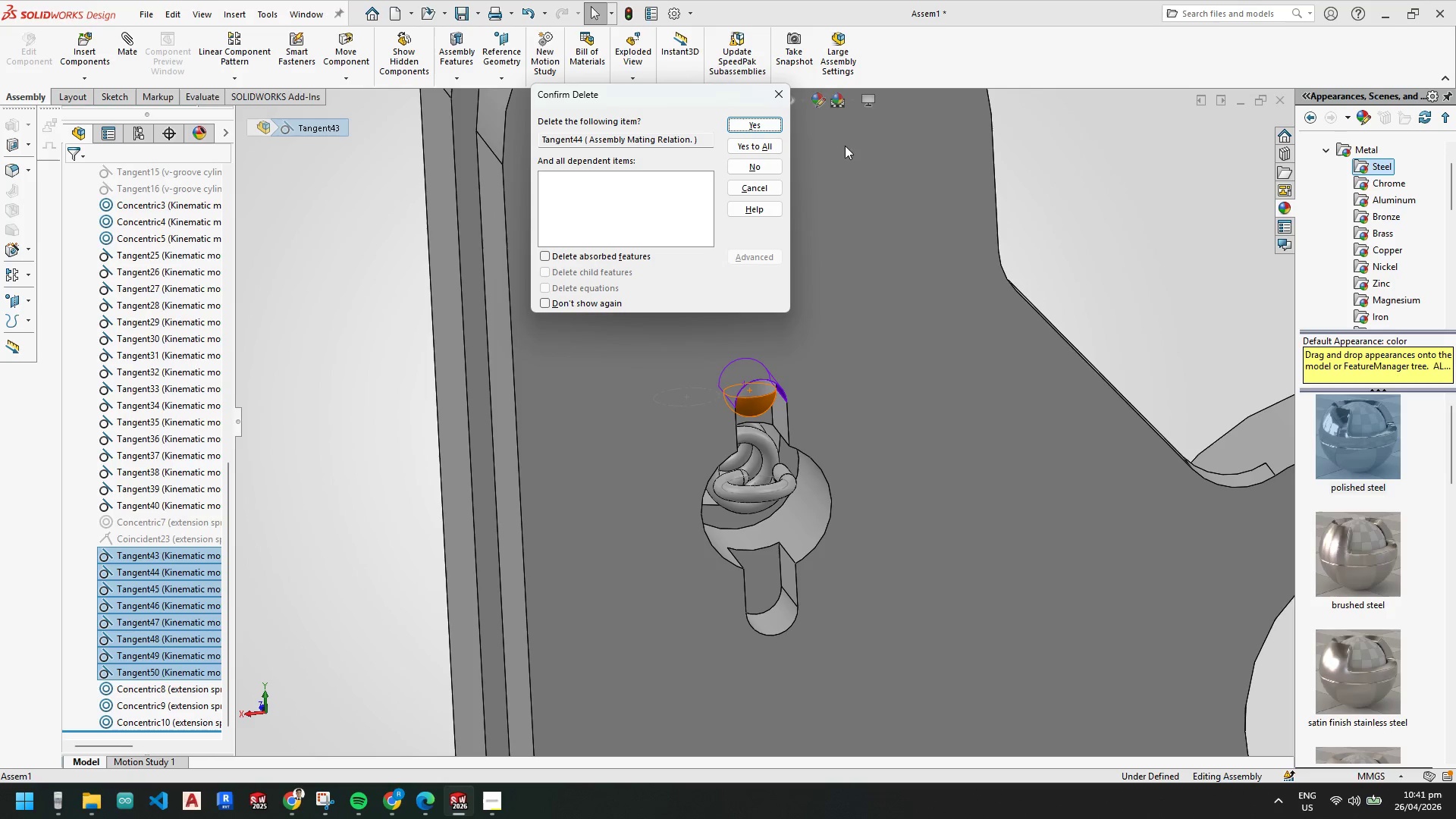 
left_click([763, 147])
 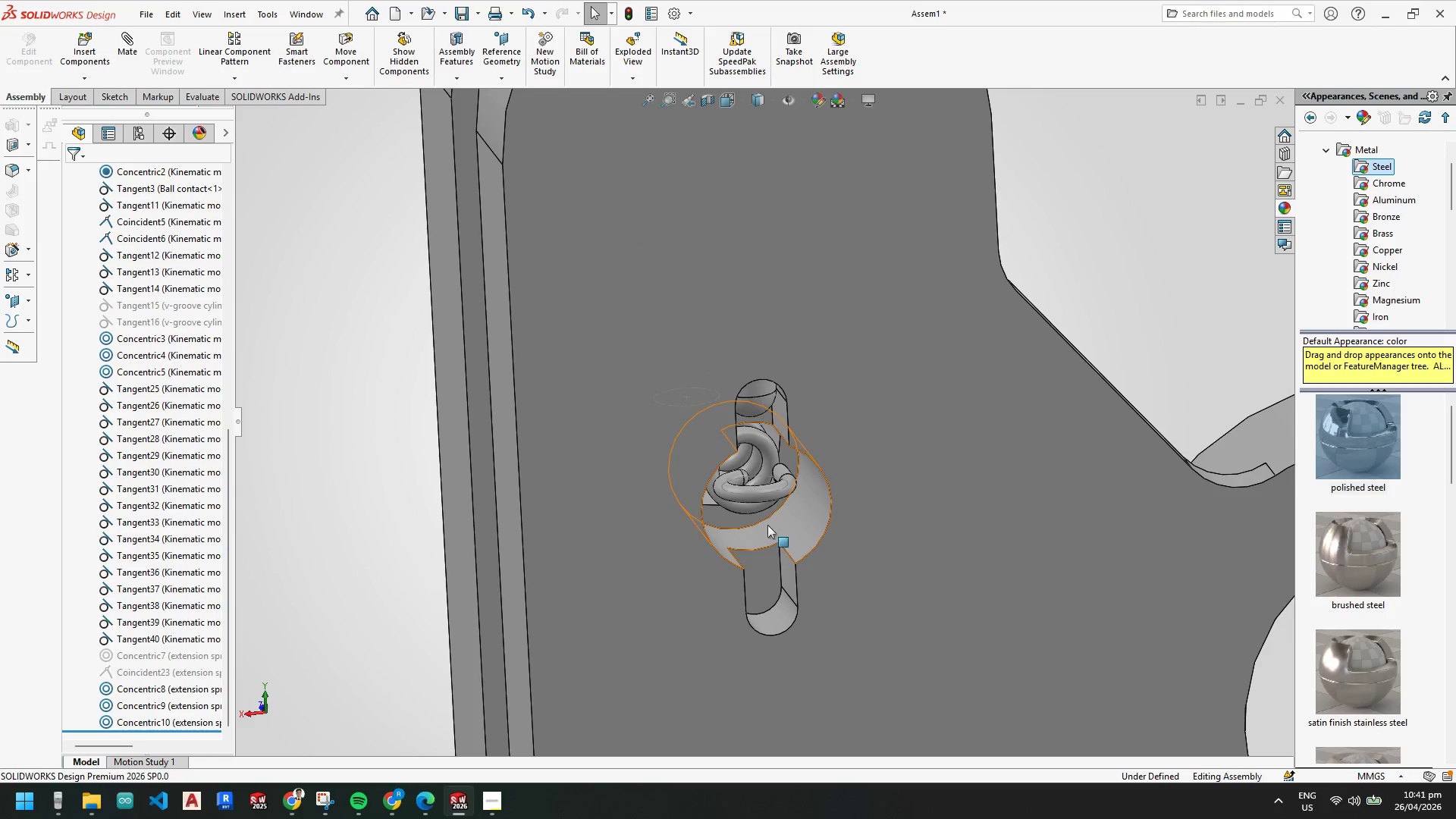 
left_click([758, 366])
 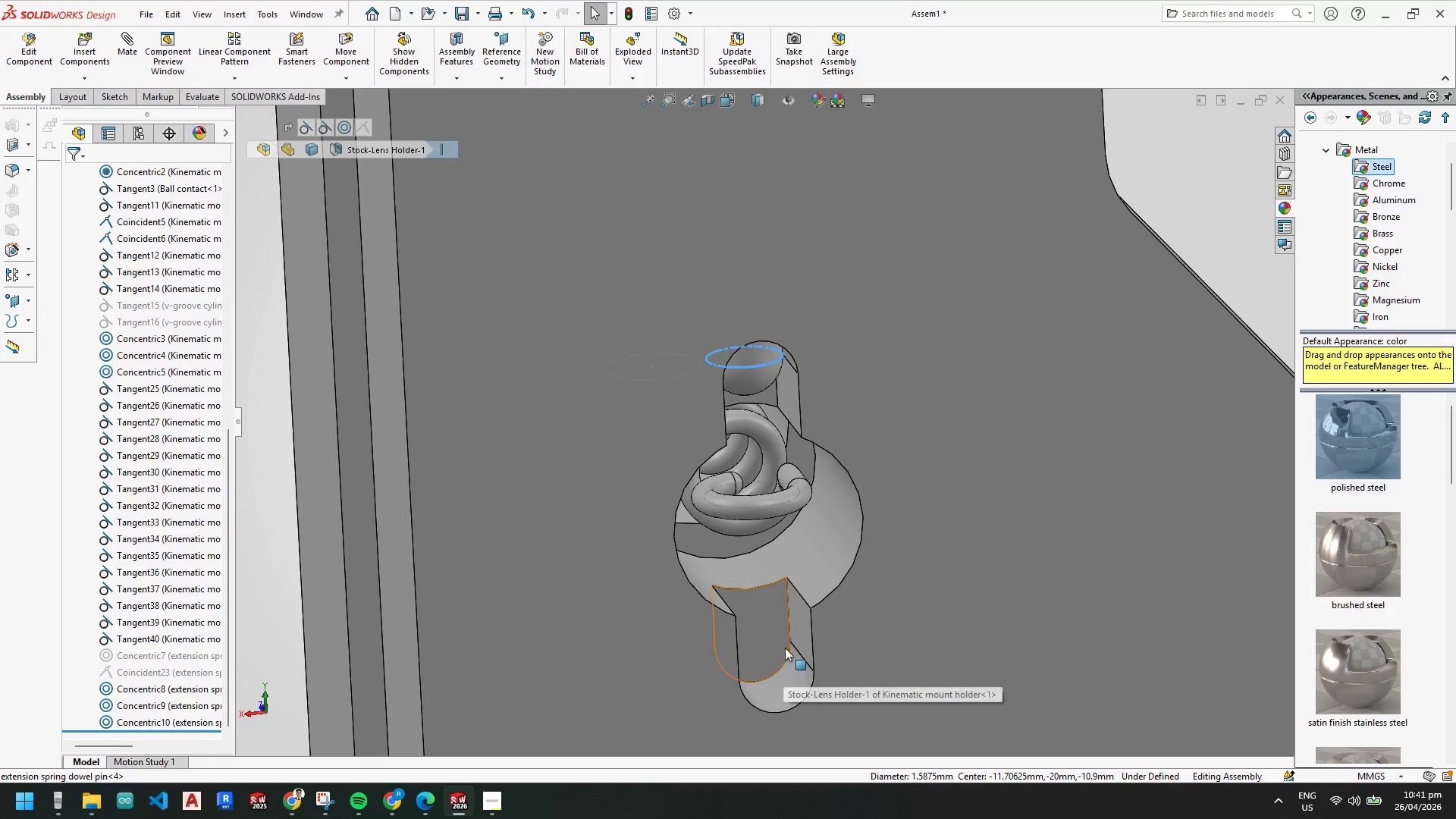 
scroll: coordinate [762, 453], scroll_direction: down, amount: 2.0
 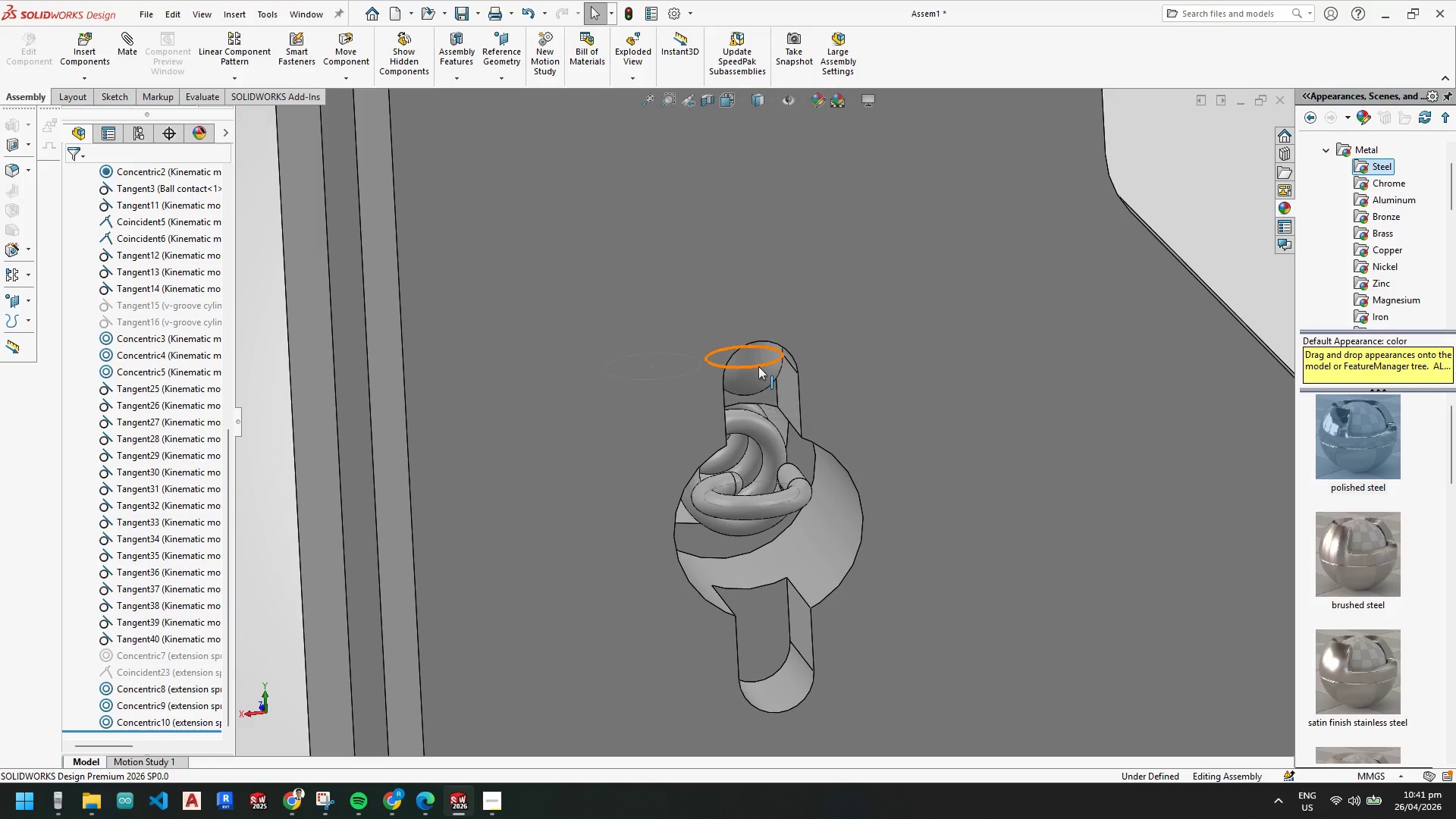 
hold_key(key=ControlLeft, duration=1.12)
left_click([799, 652])
 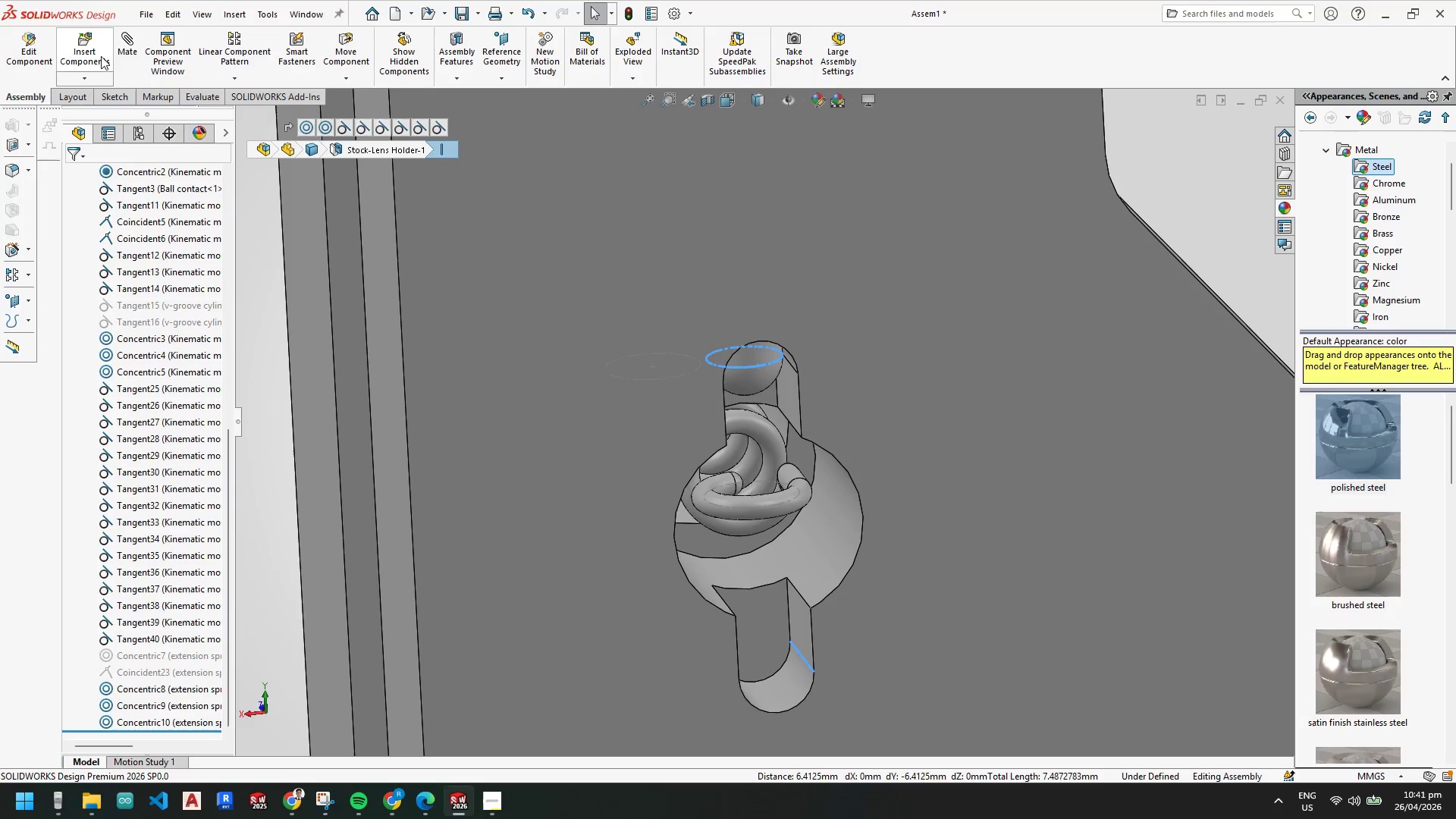 
left_click([124, 43])
 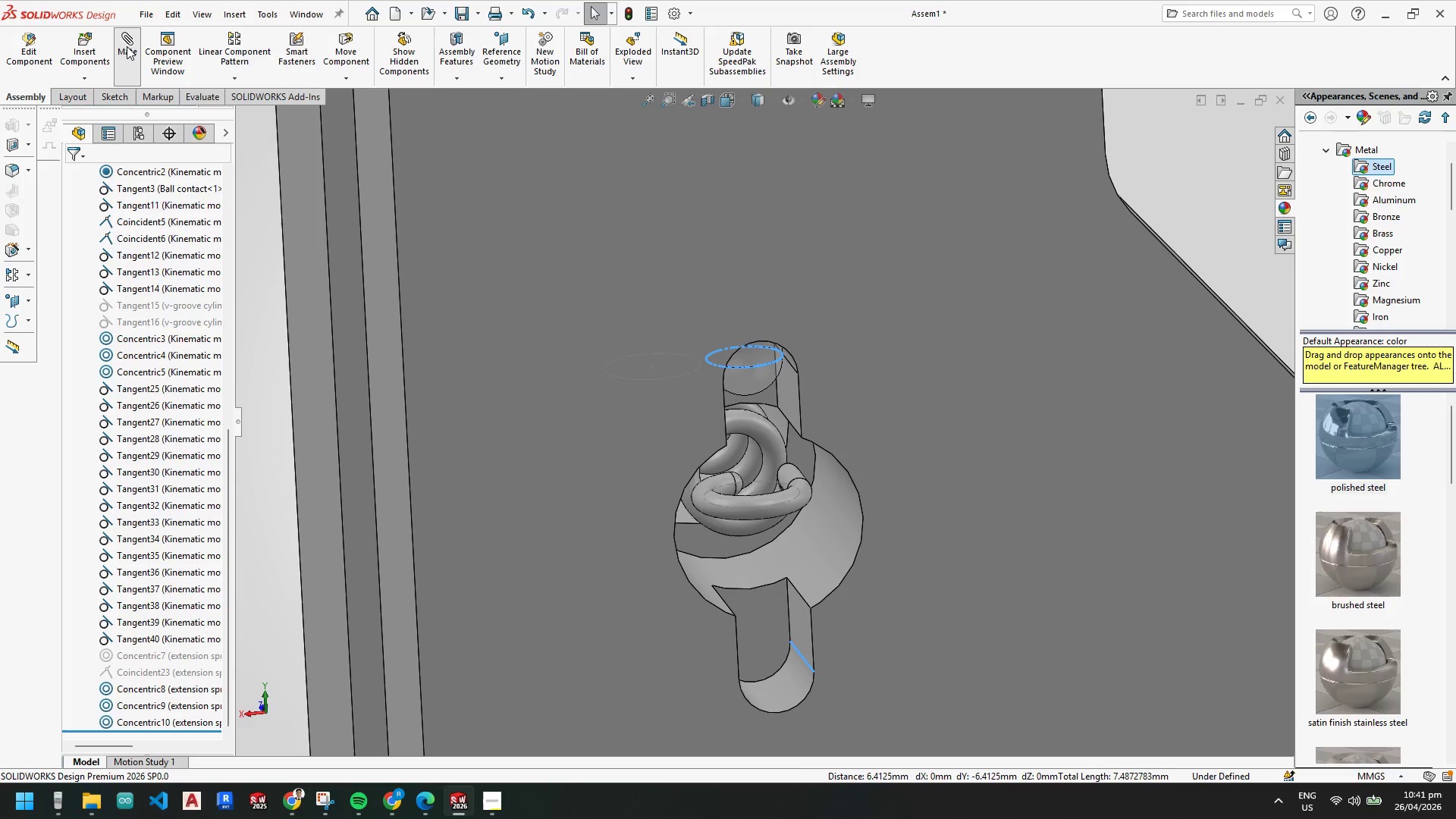 
mouse_move([137, 61])
 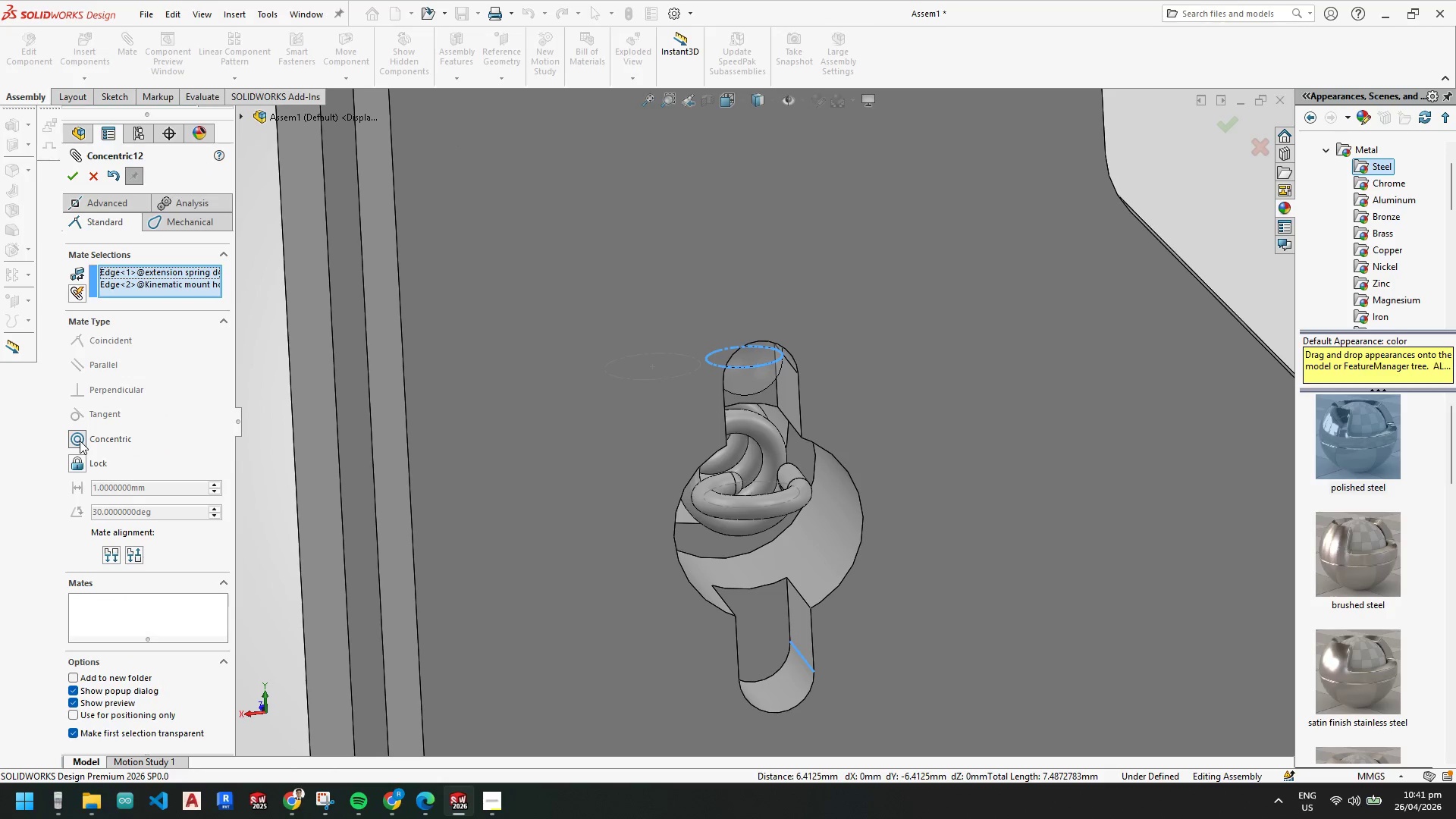 
mouse_move([98, 434])
 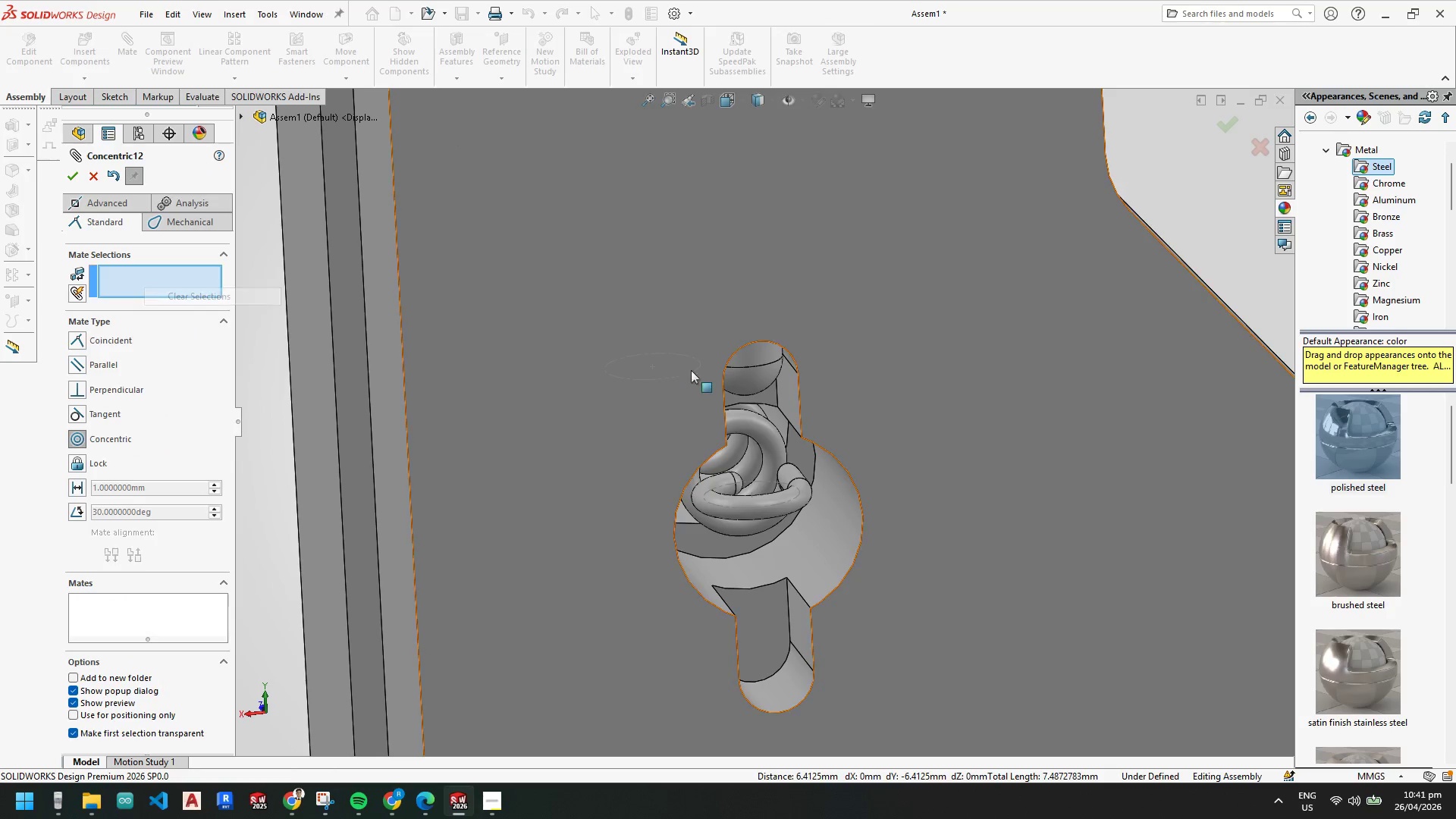 
key(Escape)
 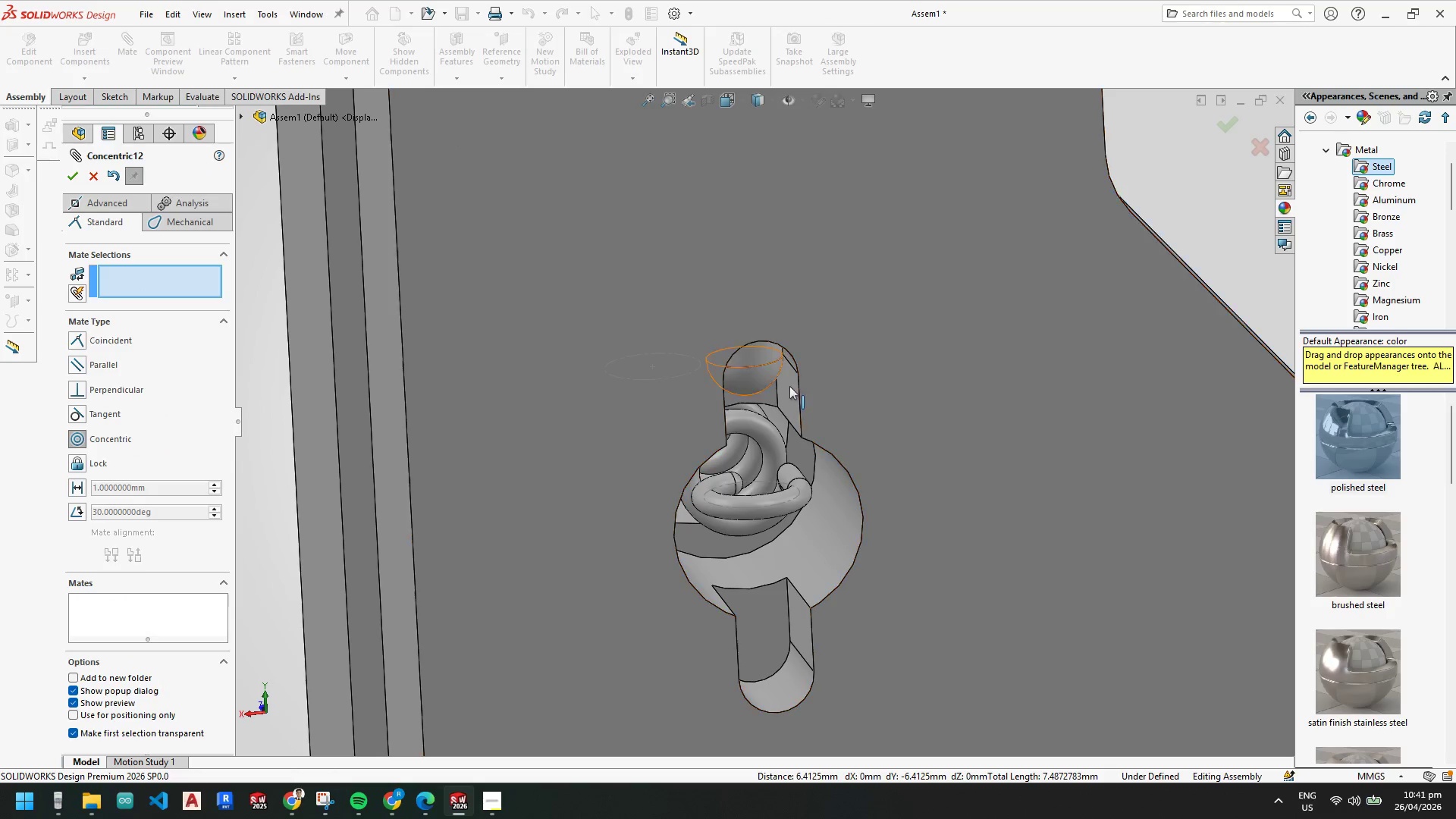 
key(Escape)
 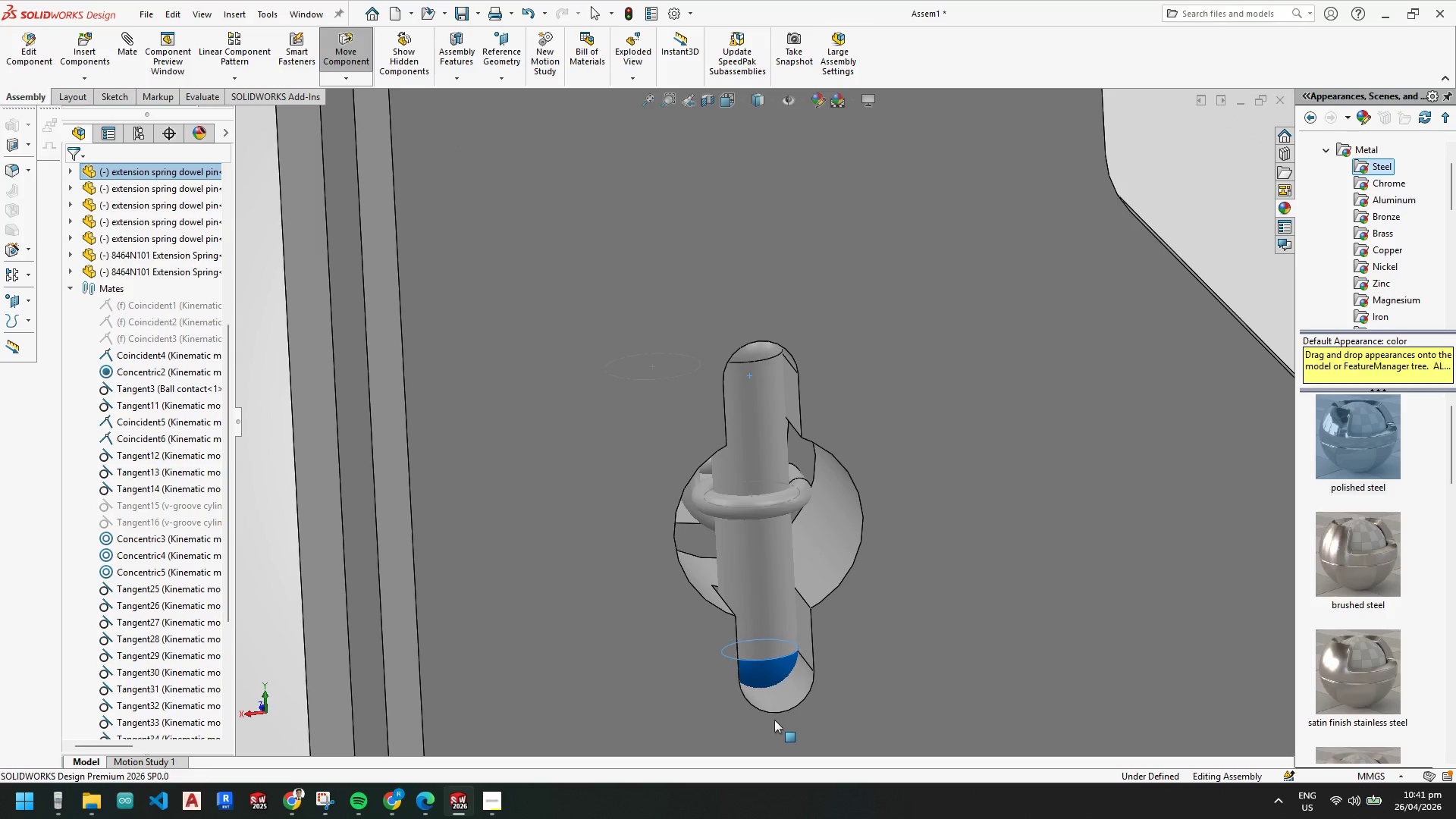 
hold_key(key=ControlLeft, duration=0.33)
left_click([792, 710])
 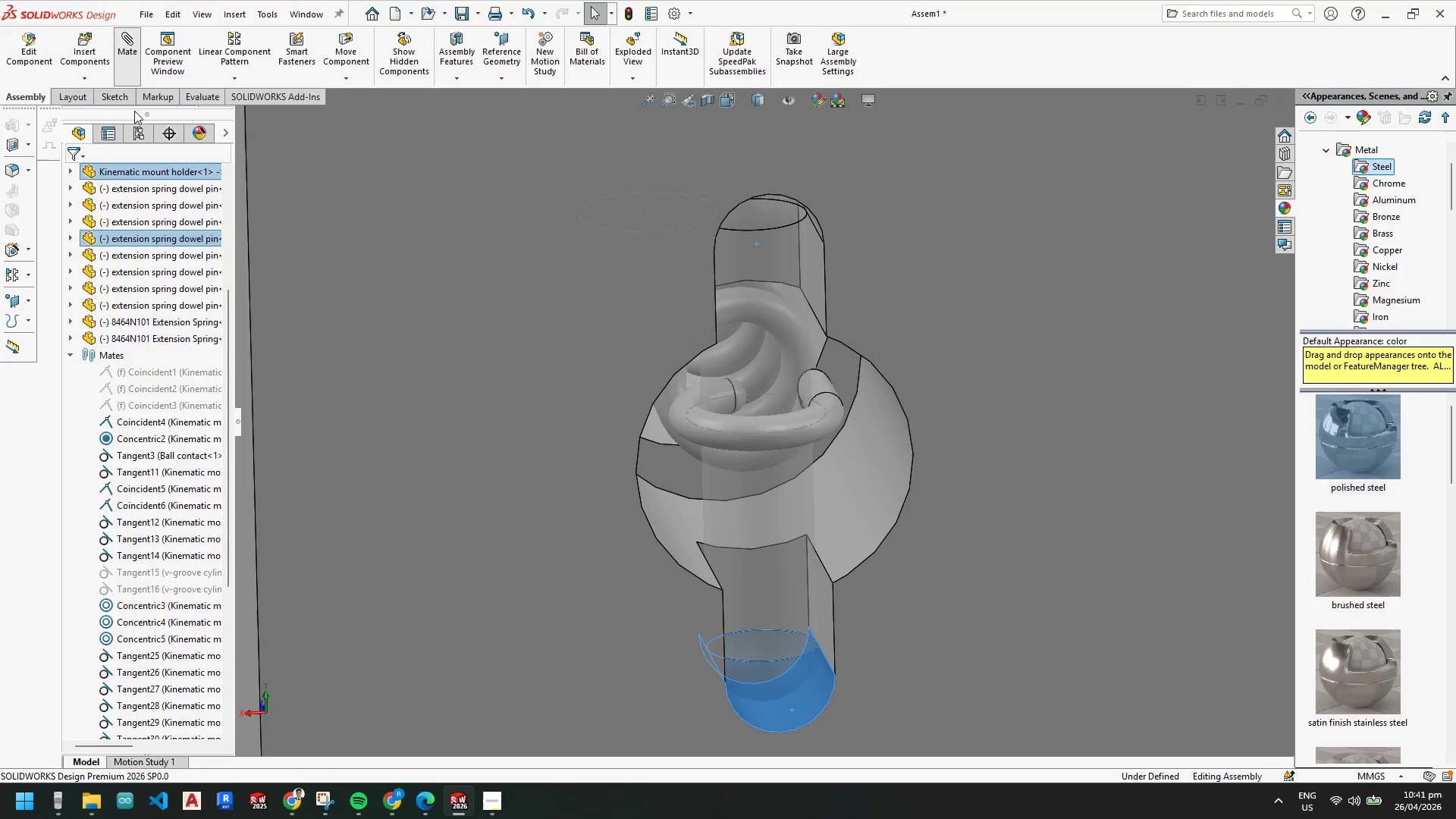 
scroll: coordinate [759, 620], scroll_direction: down, amount: 2.0
 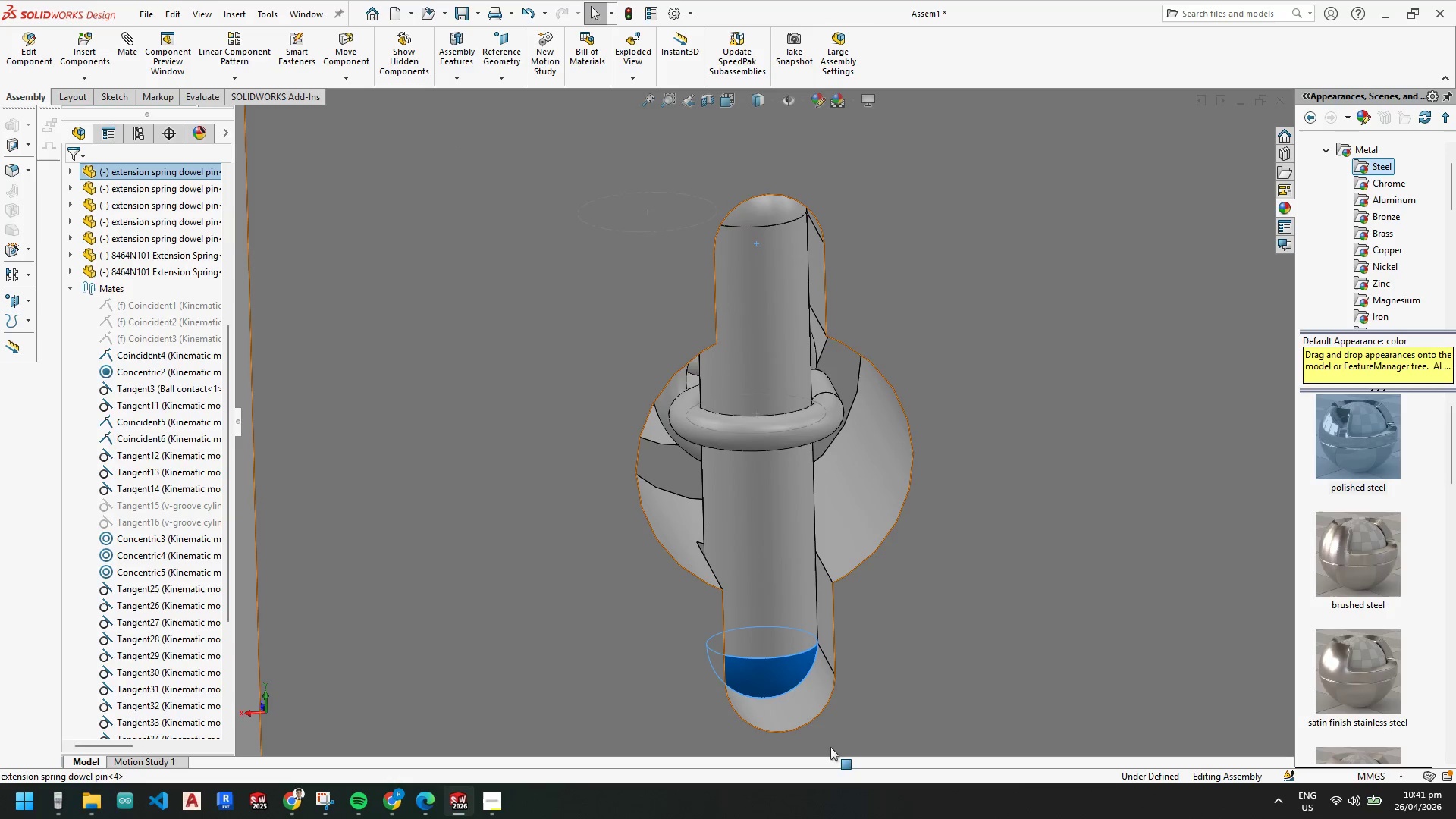 
left_click([69, 172])
 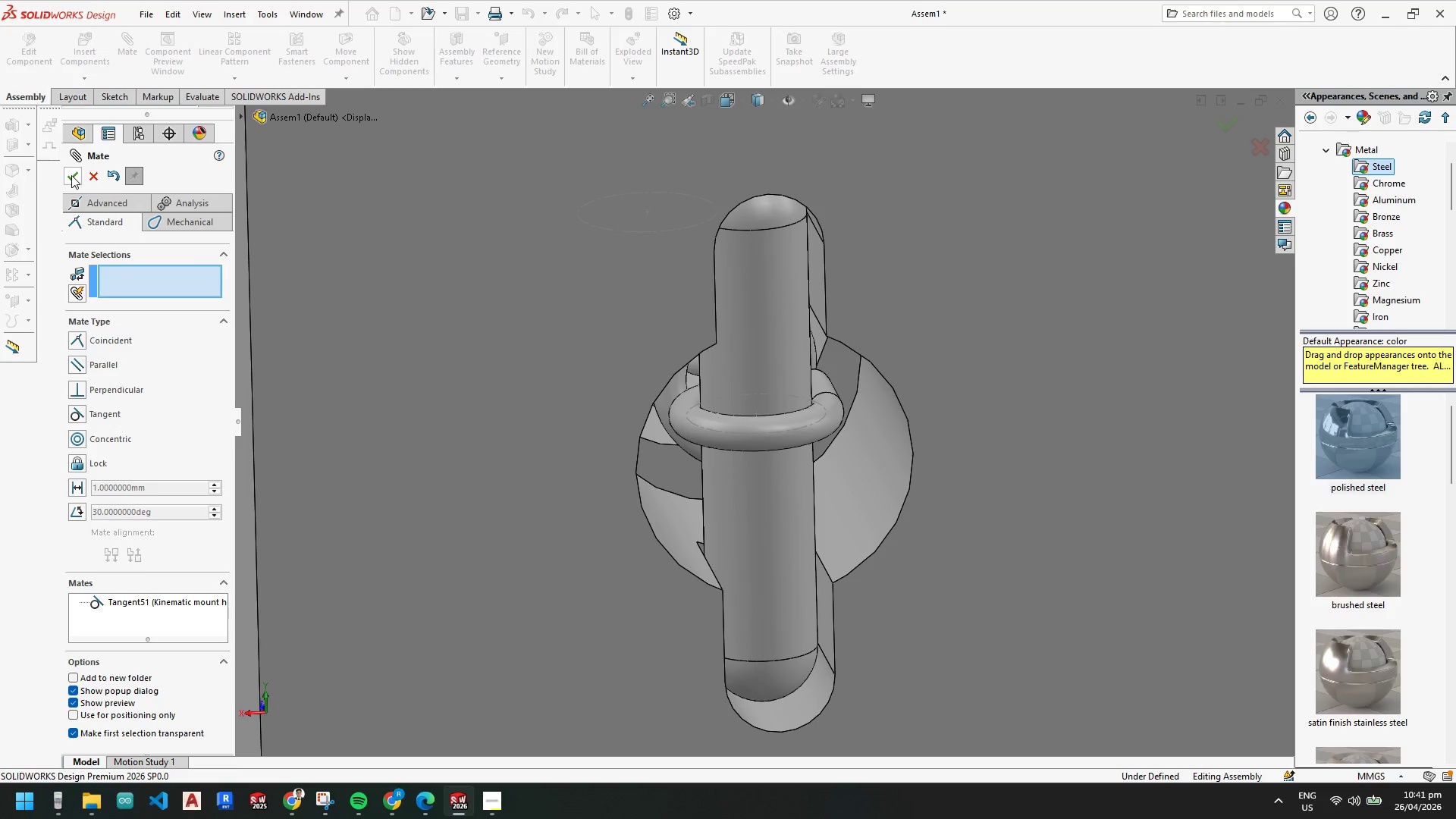 
left_click([71, 177])
 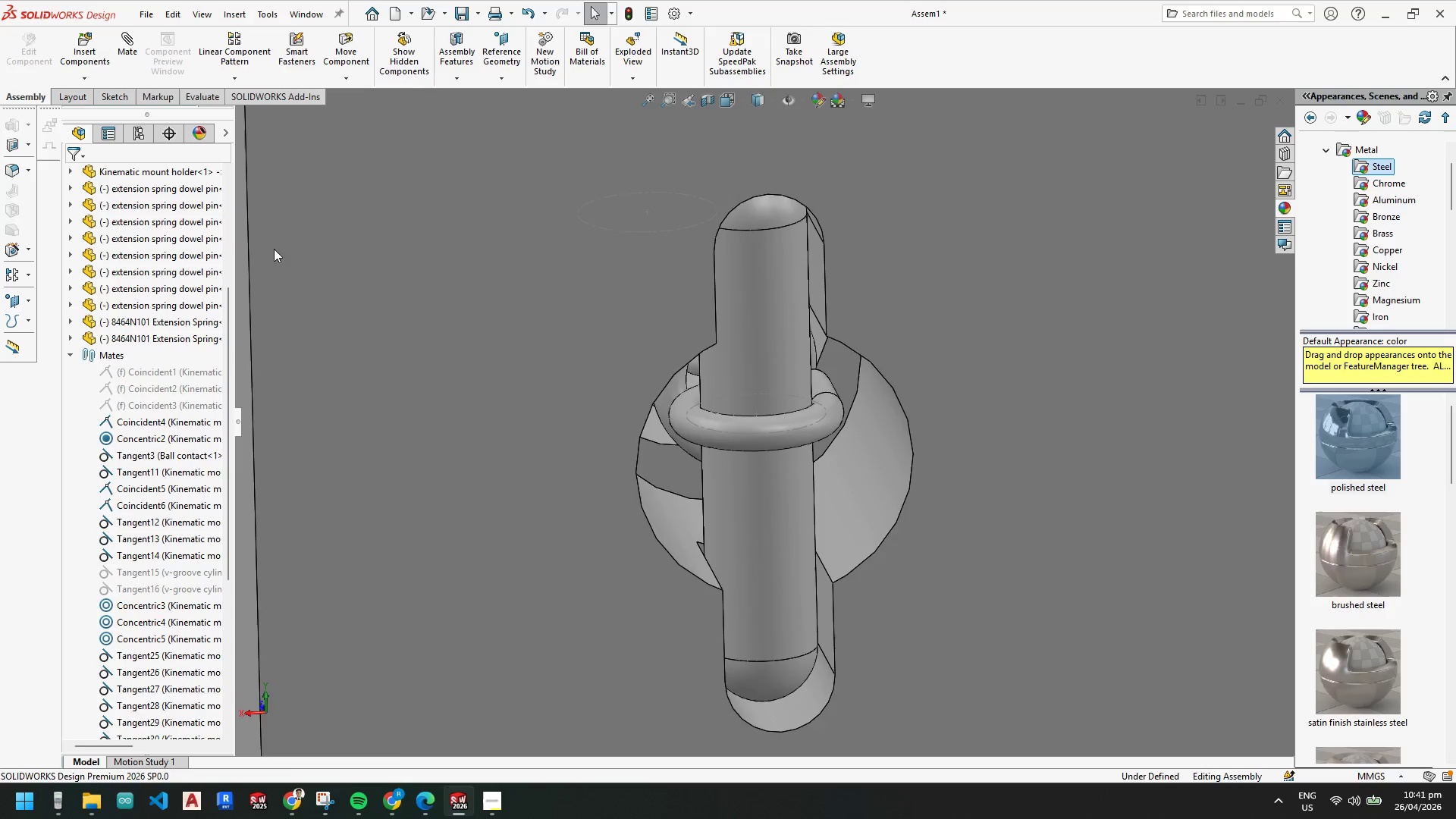 
left_click_drag(start_coordinate=[710, 499], to_coordinate=[731, 675])
 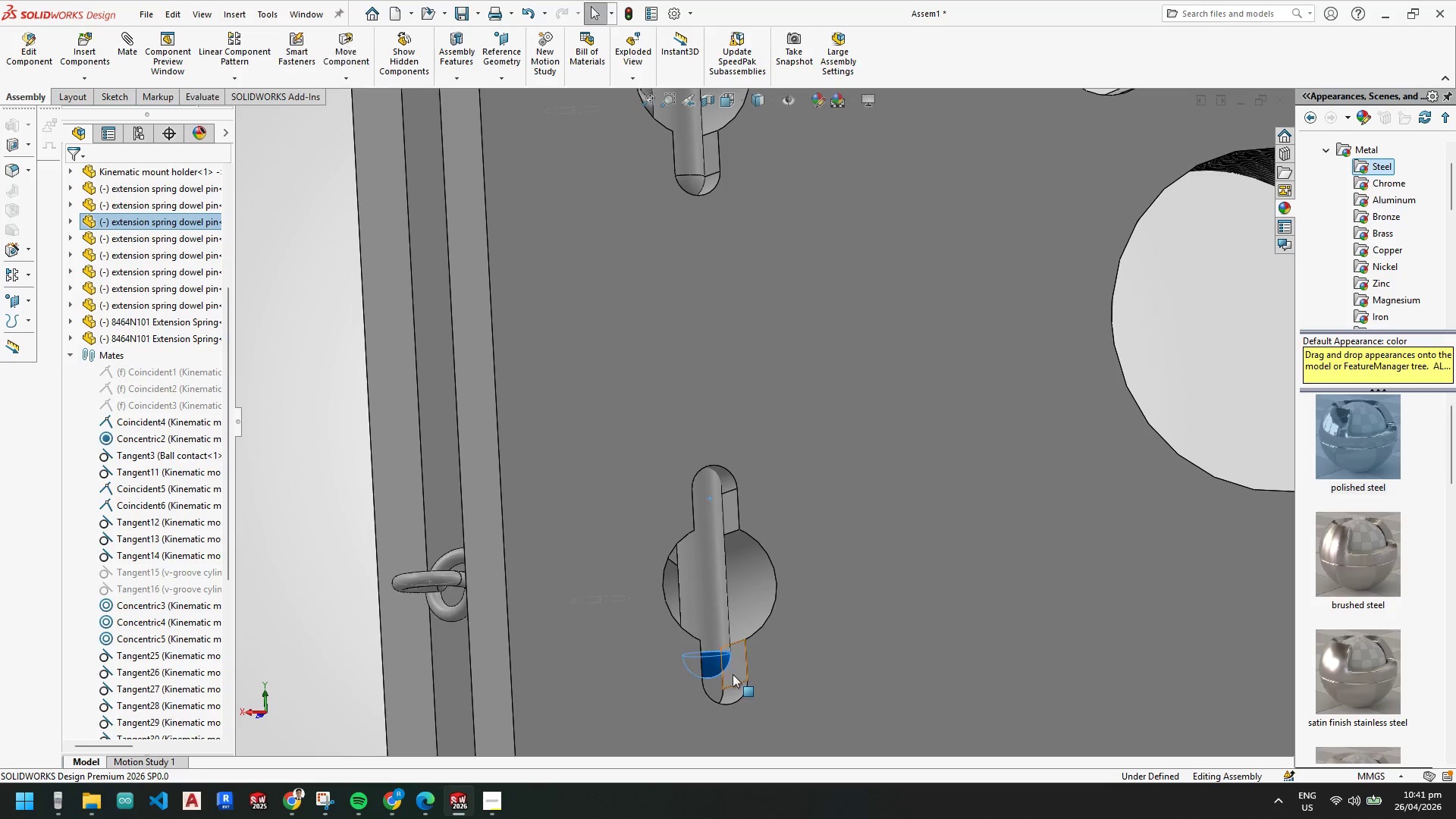 
scroll: coordinate [726, 422], scroll_direction: up, amount: 6.0
 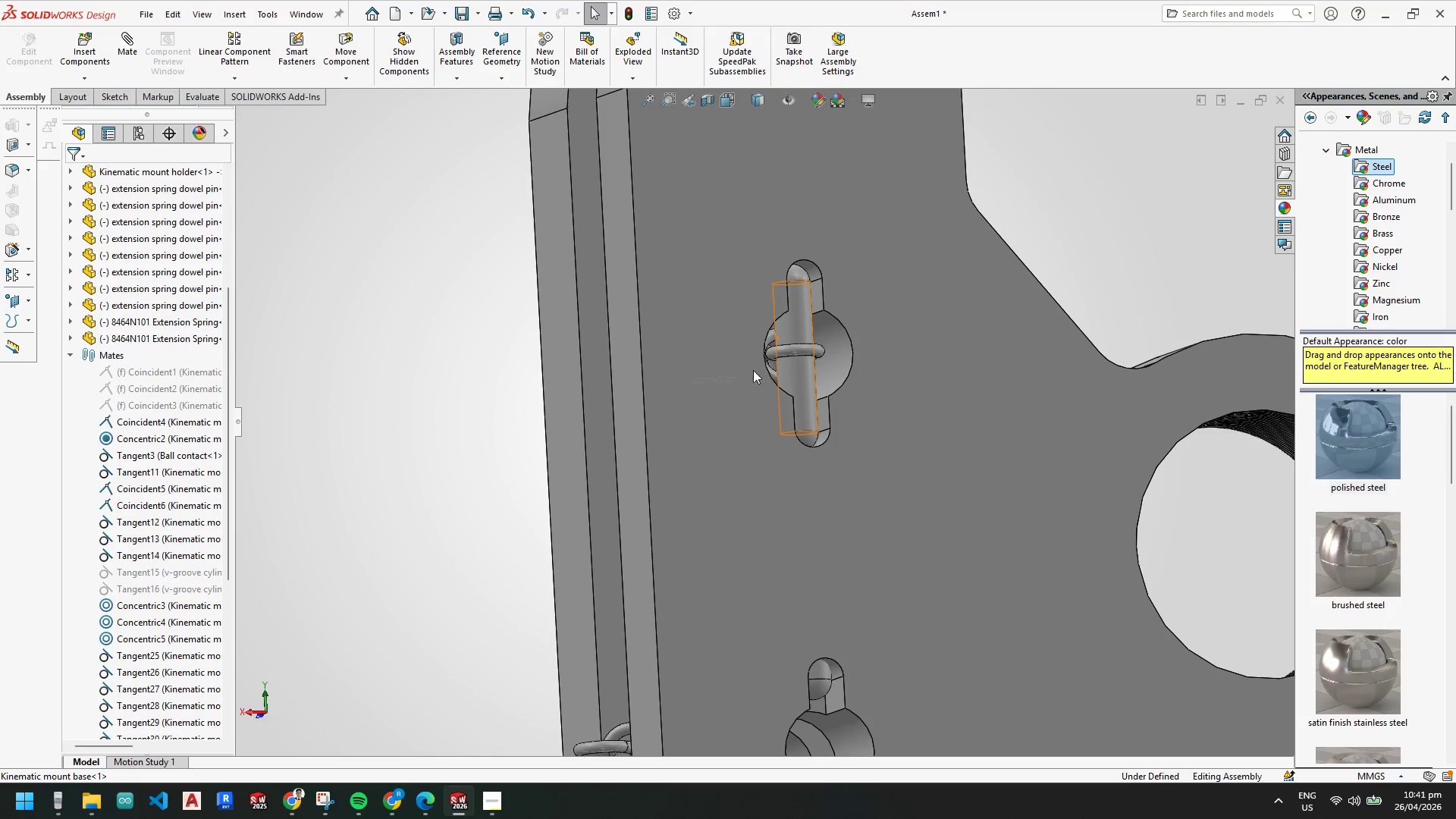 
scroll: coordinate [799, 529], scroll_direction: none, amount: 0.0
 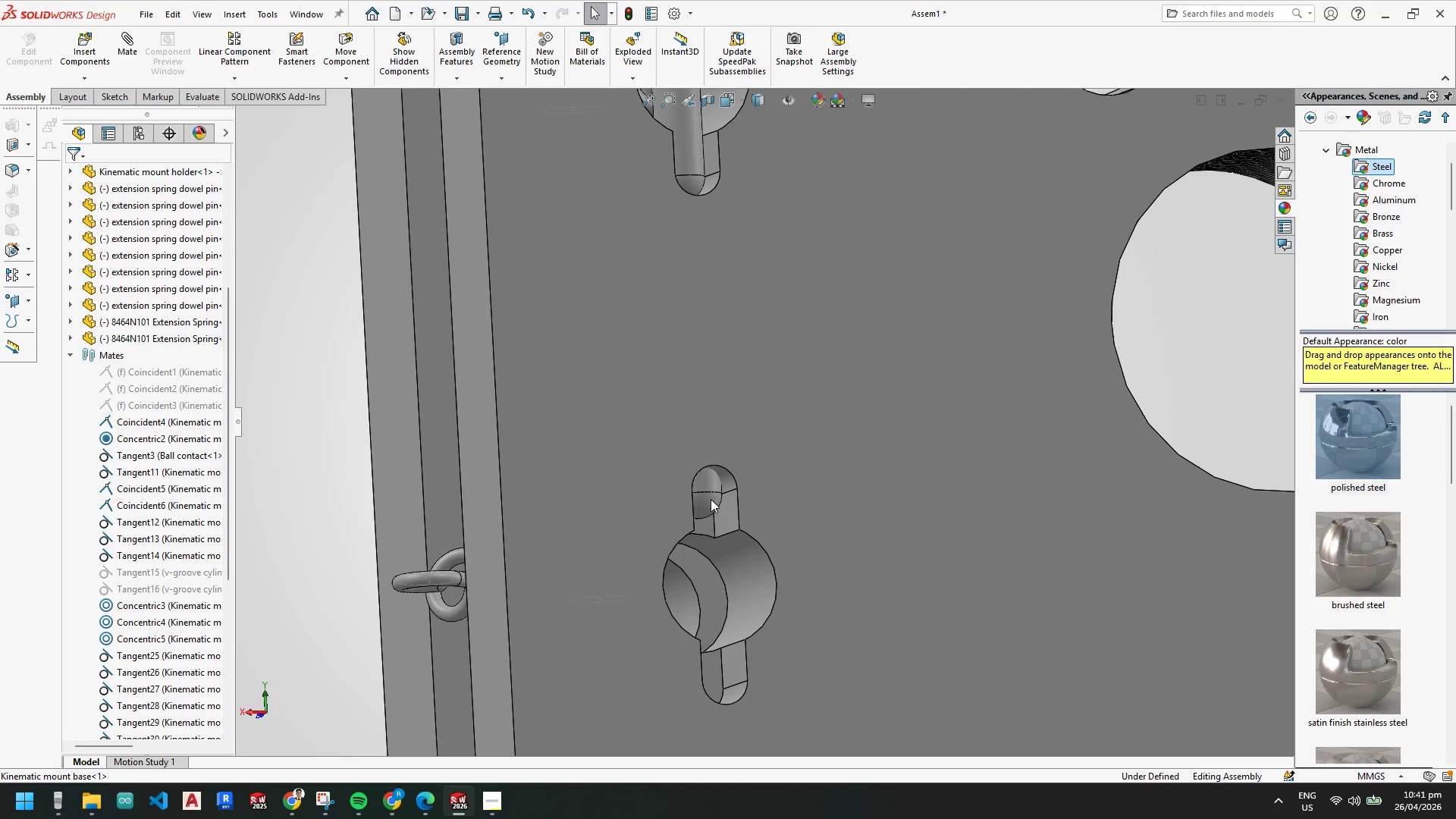 
scroll: coordinate [733, 681], scroll_direction: down, amount: 4.0
 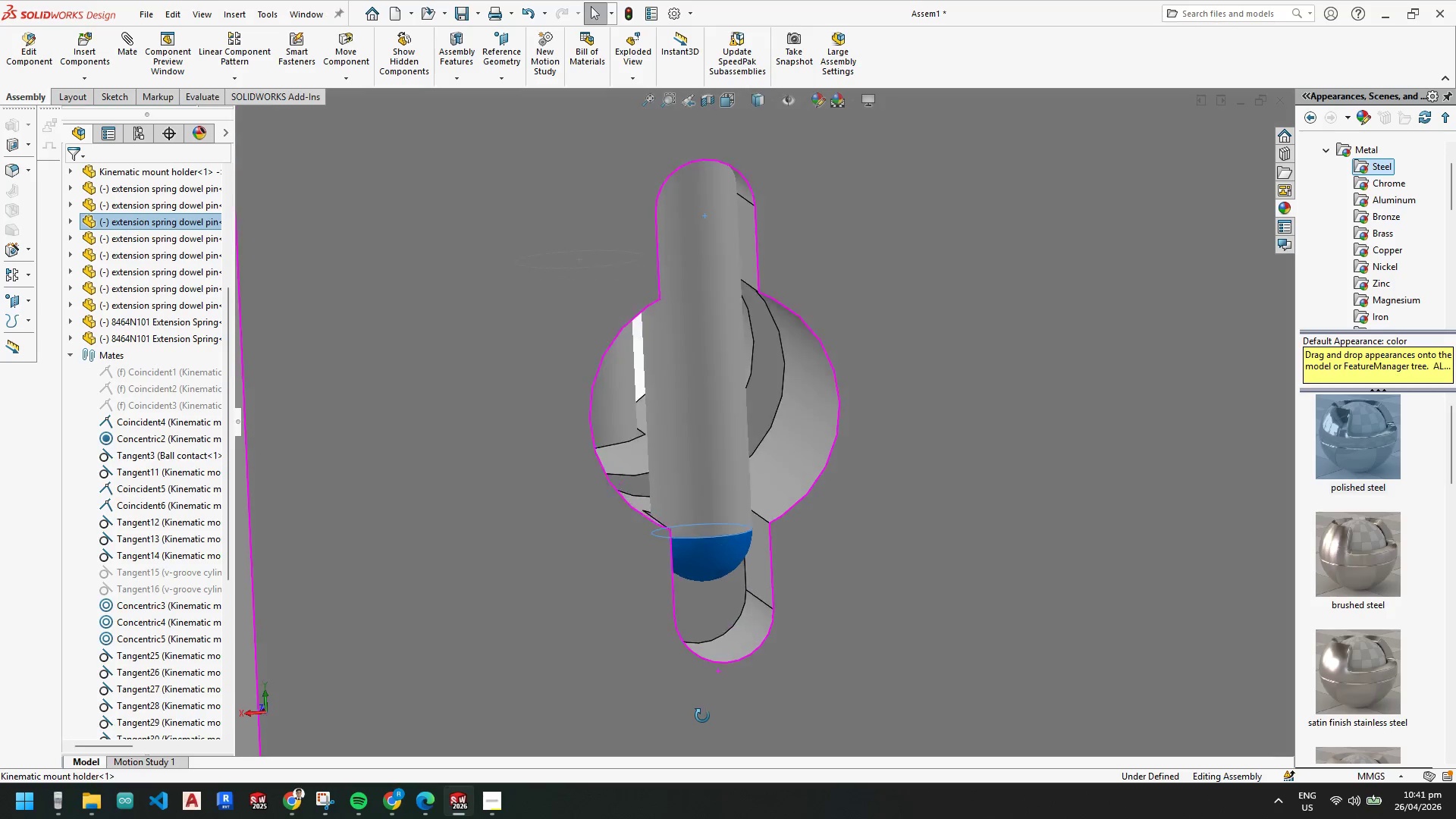 
scroll: coordinate [701, 556], scroll_direction: up, amount: 5.0
 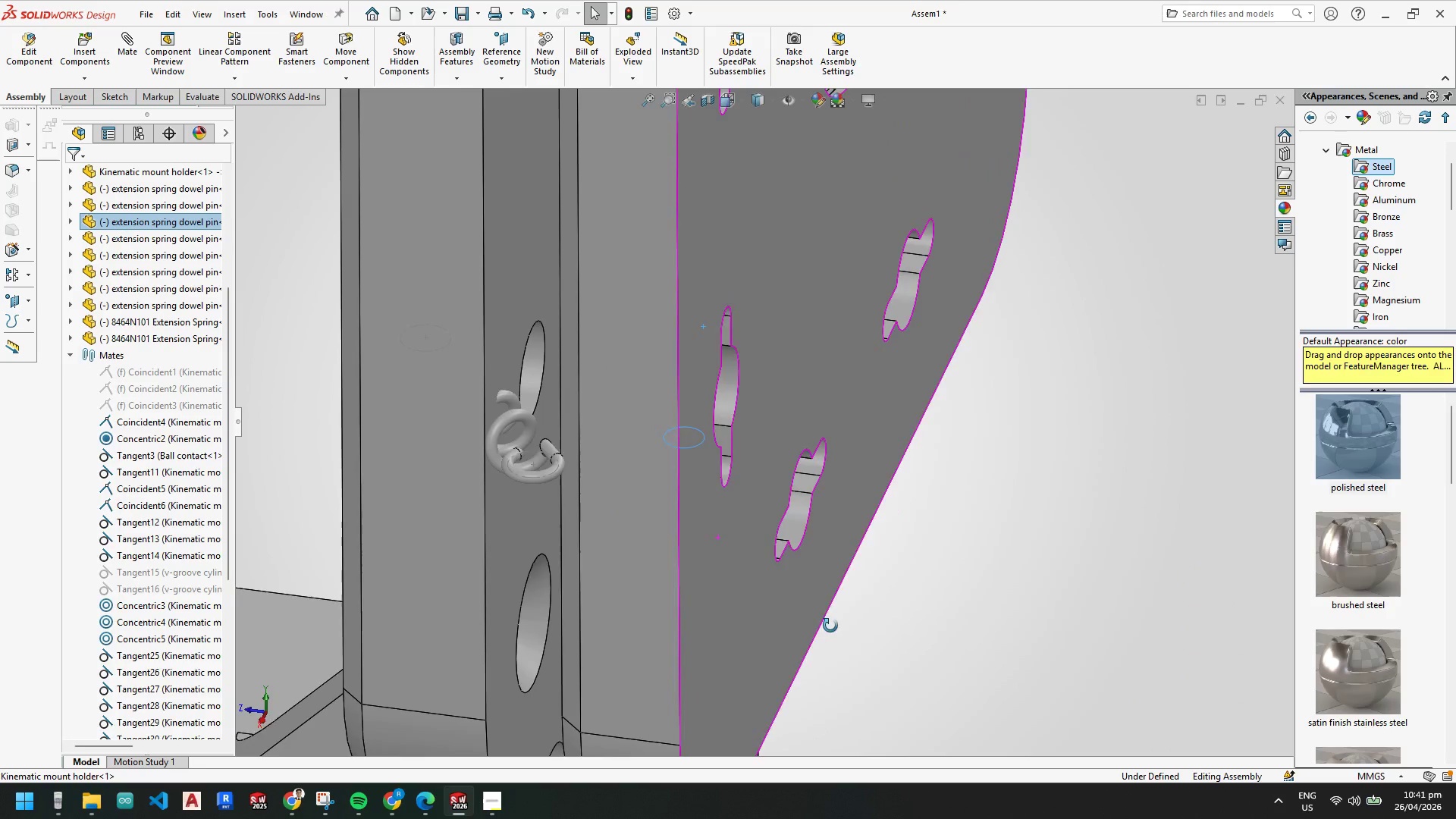 
hold_key(key=ControlLeft, duration=0.33)
left_click([580, 463])
 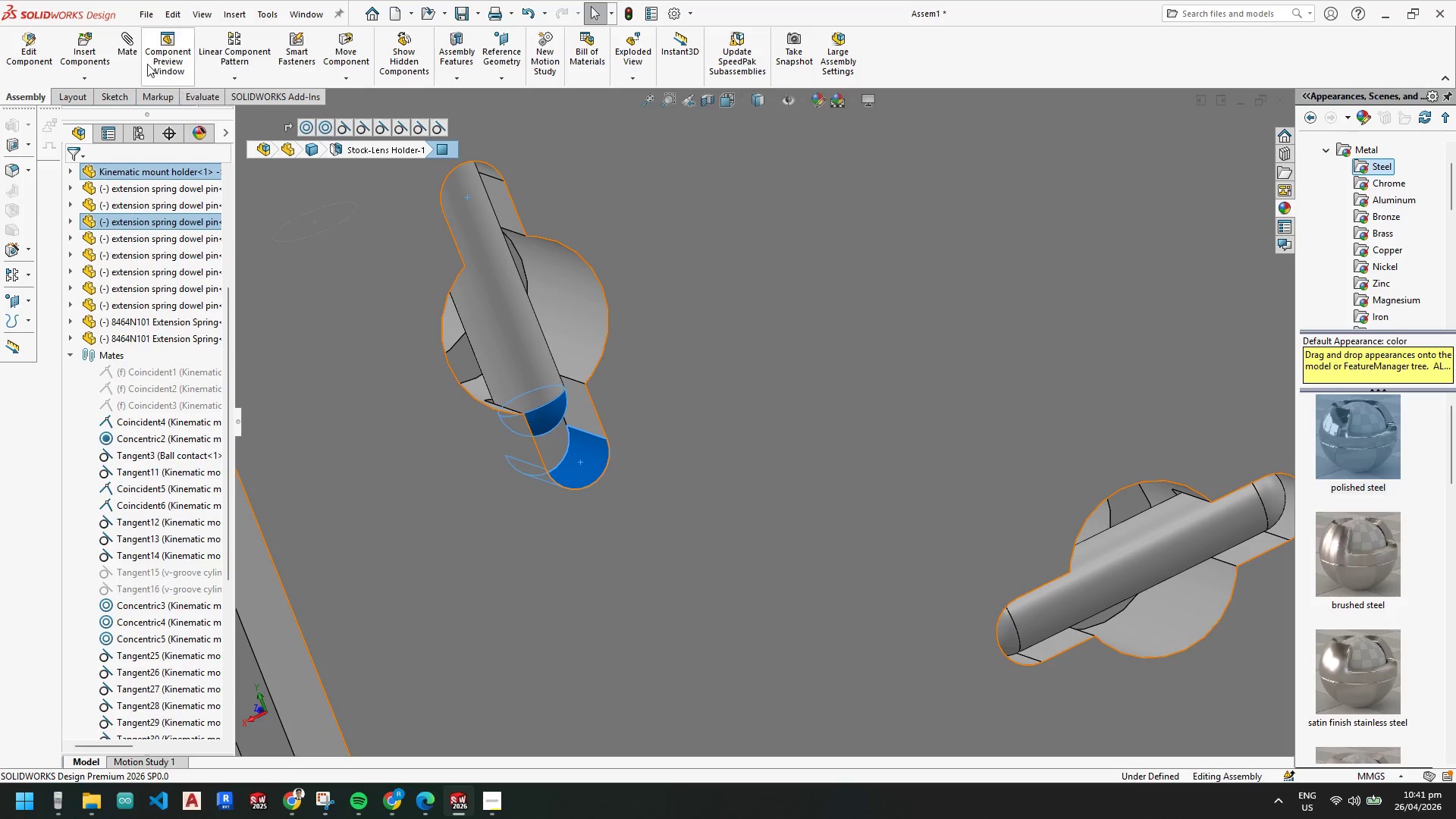 
scroll: coordinate [752, 455], scroll_direction: down, amount: 3.0
 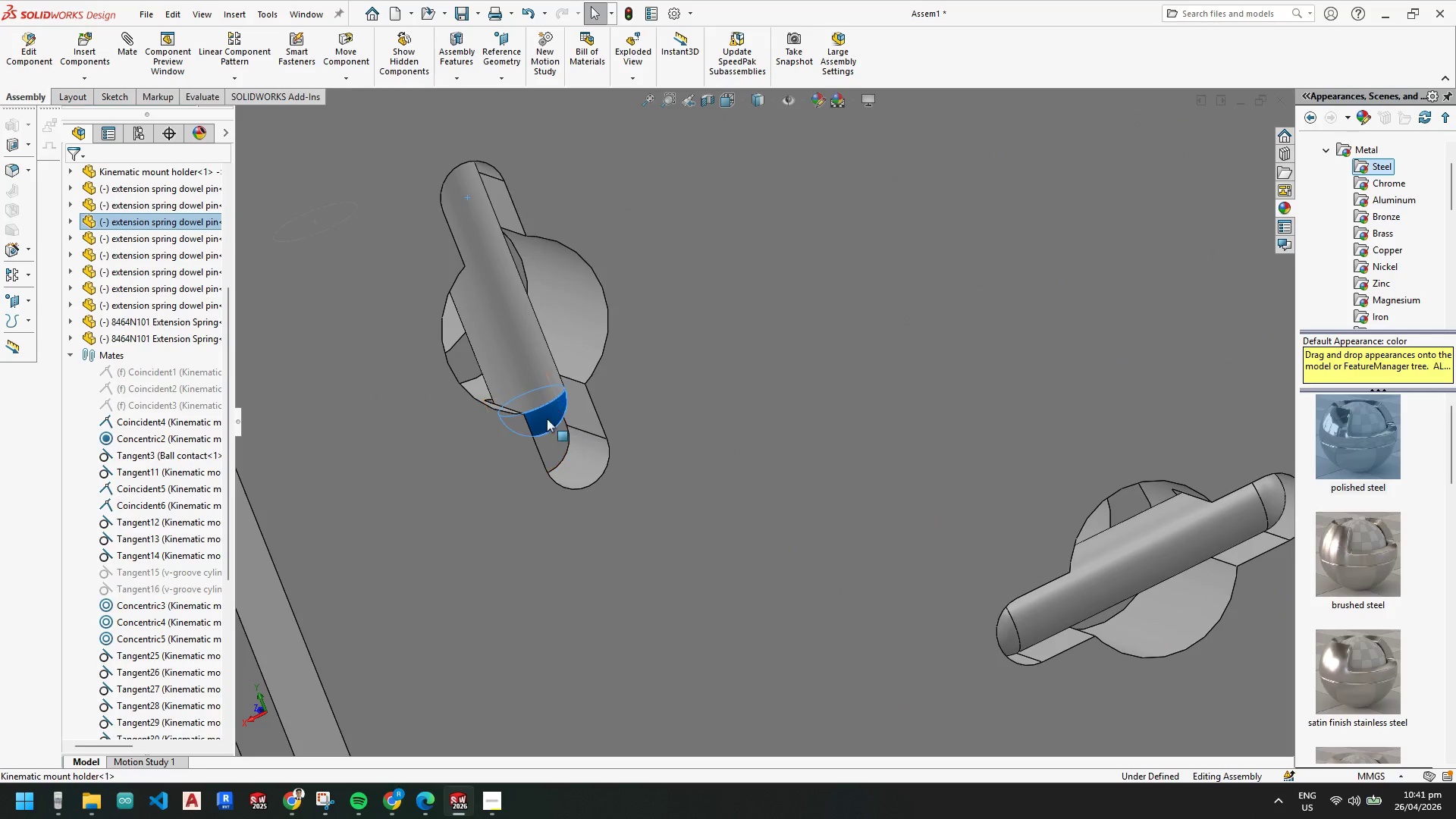 
left_click([126, 57])
 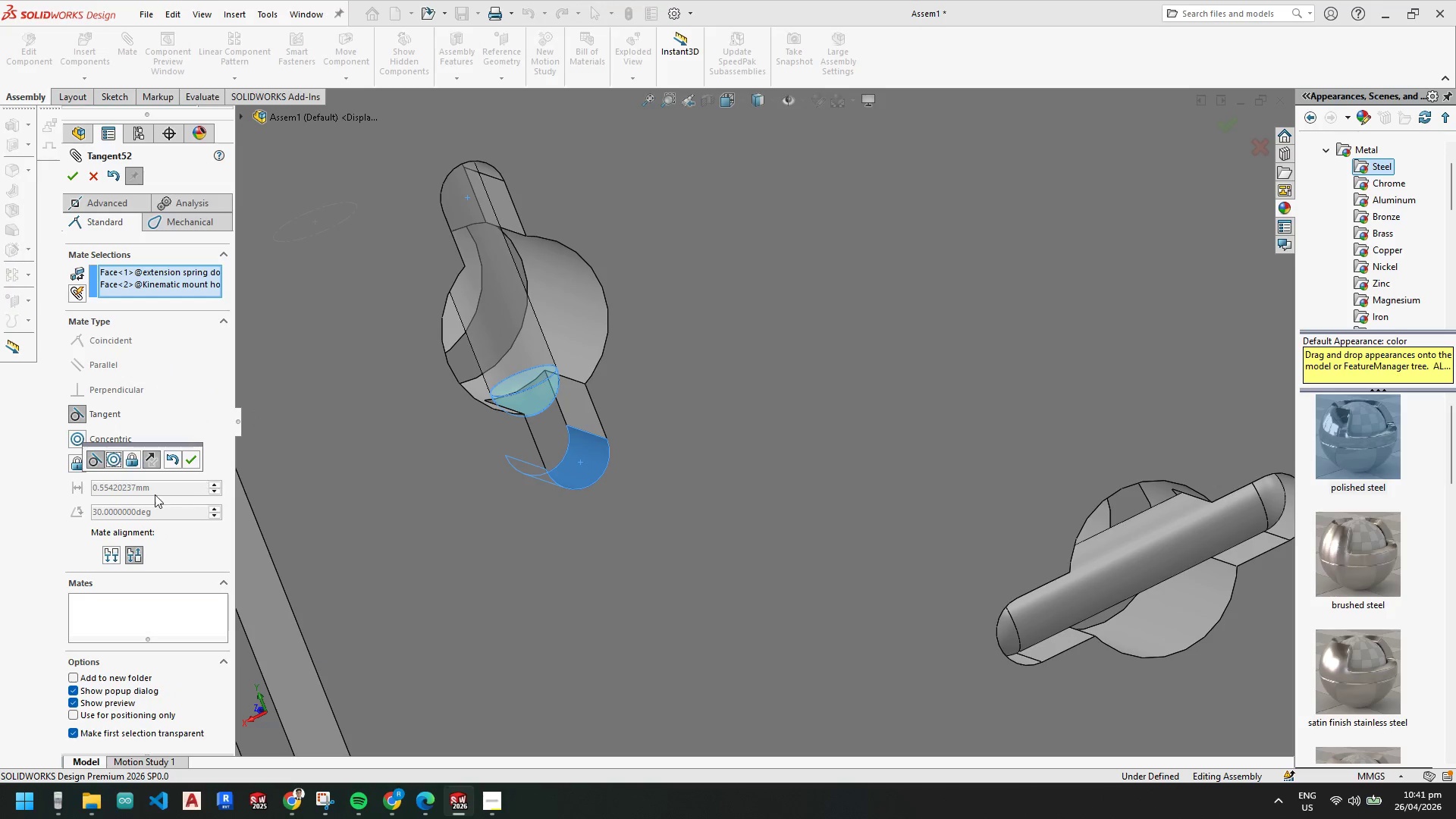 
left_click([118, 553])
 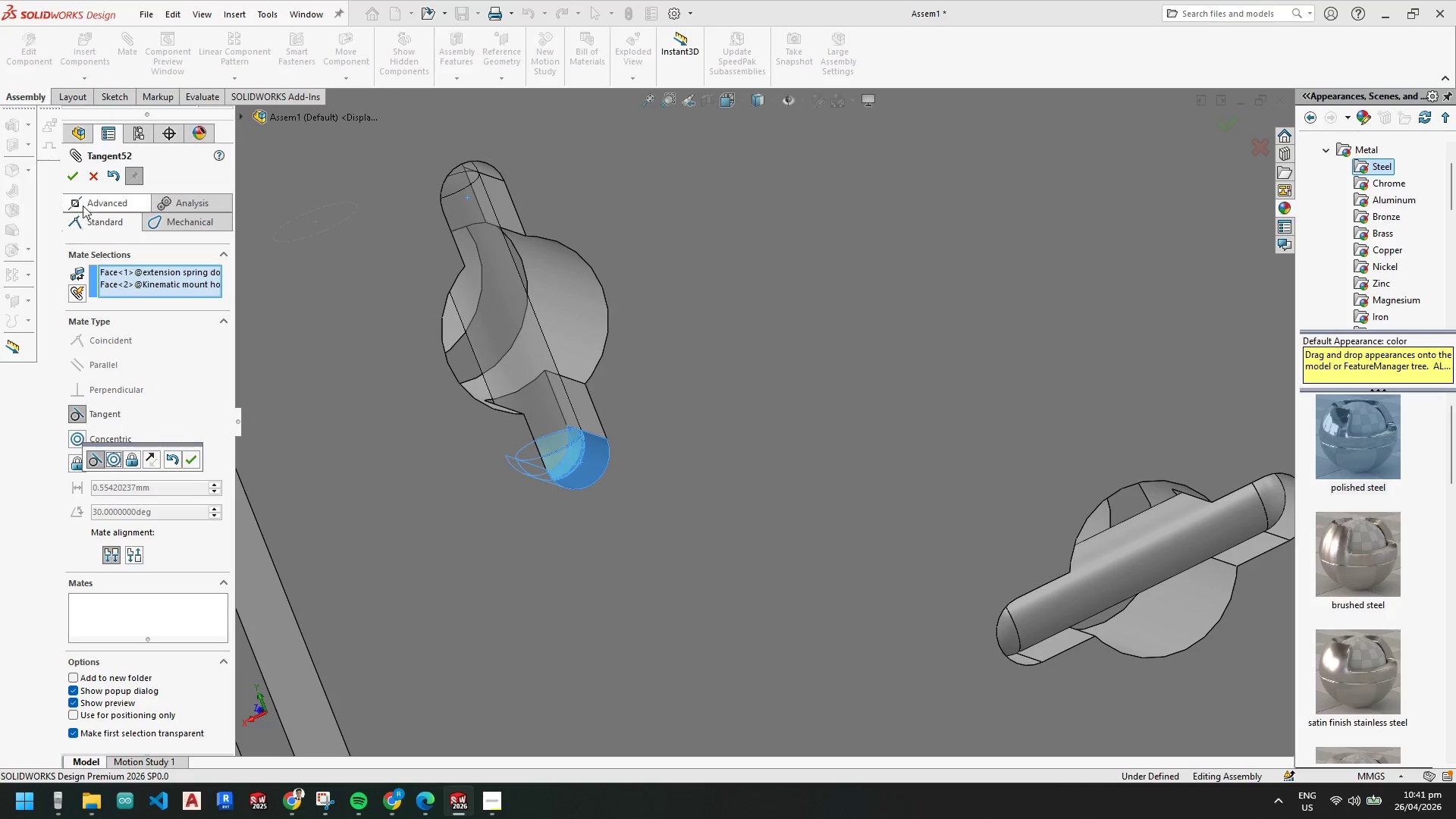 
left_click([74, 179])
 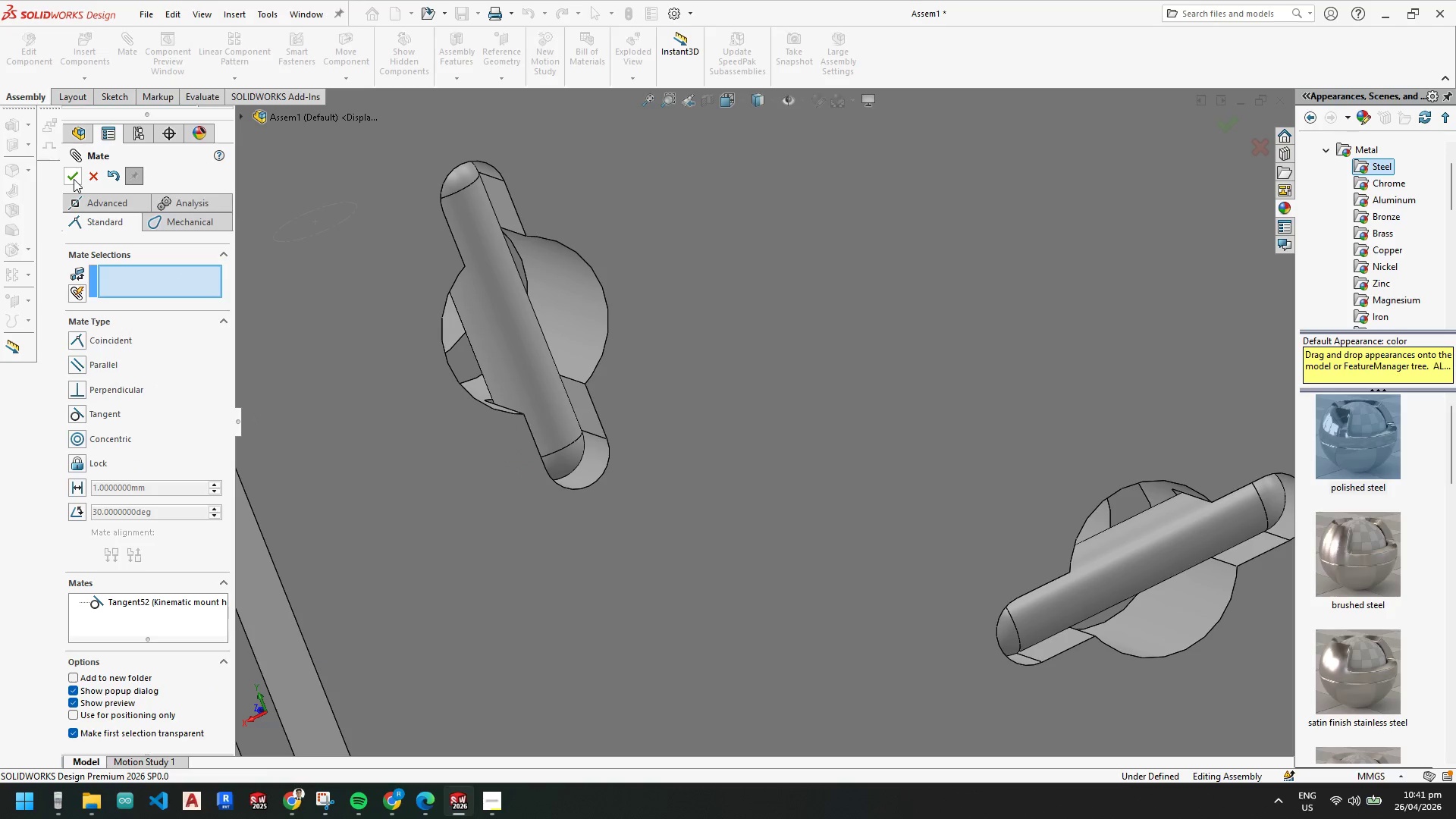 
left_click([74, 179])
 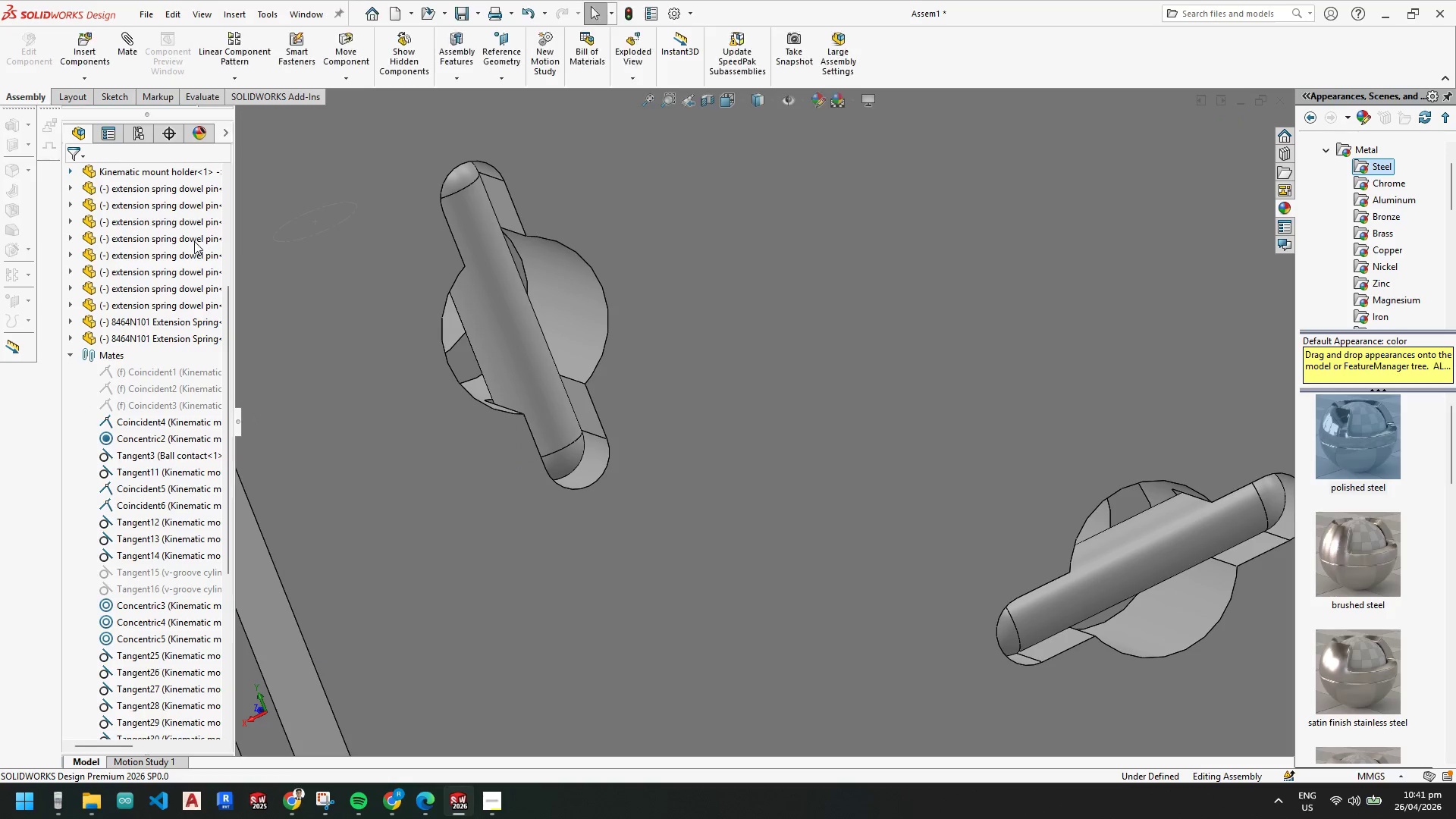 
key(Escape)
 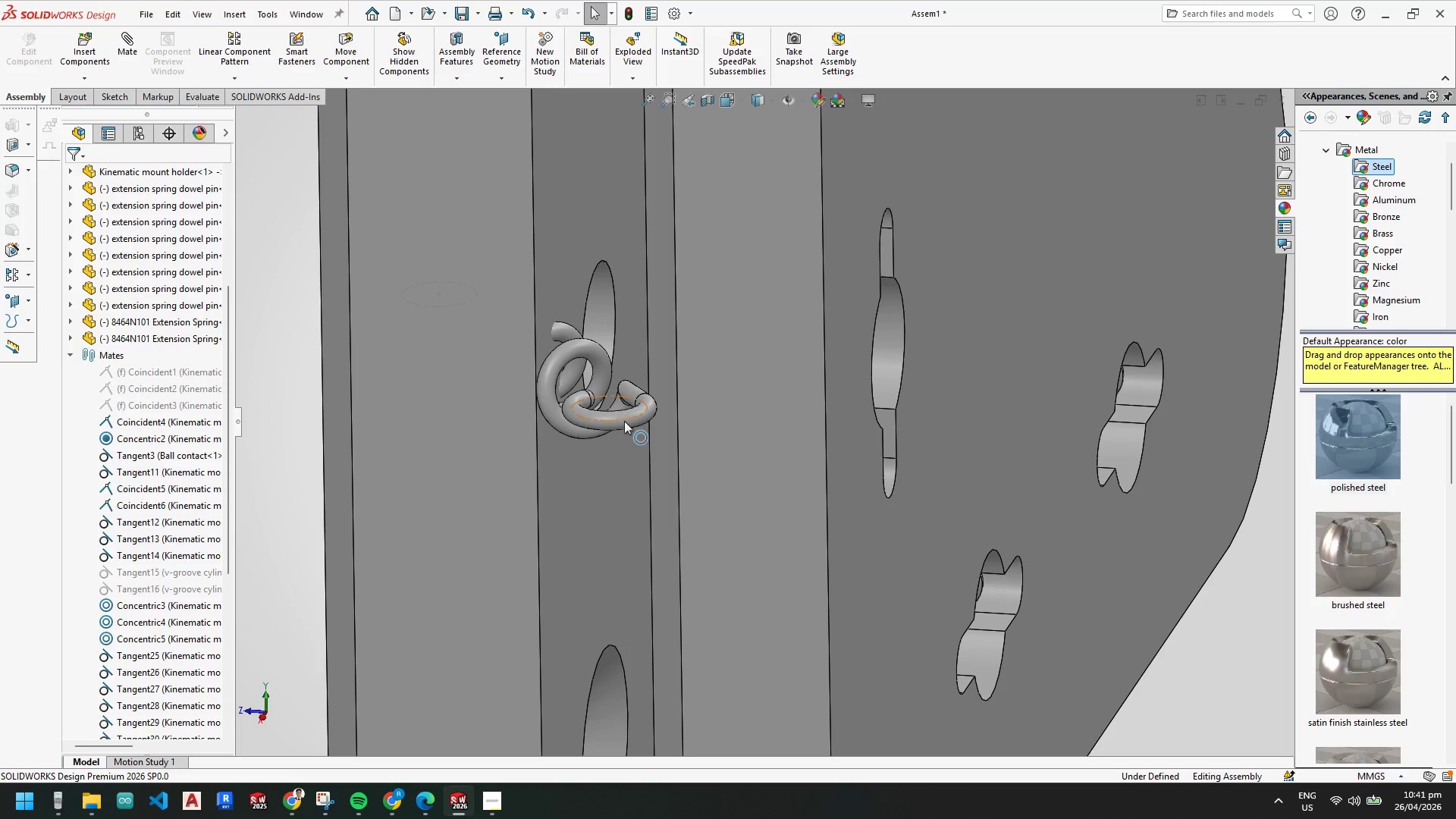 
left_click([624, 421])
 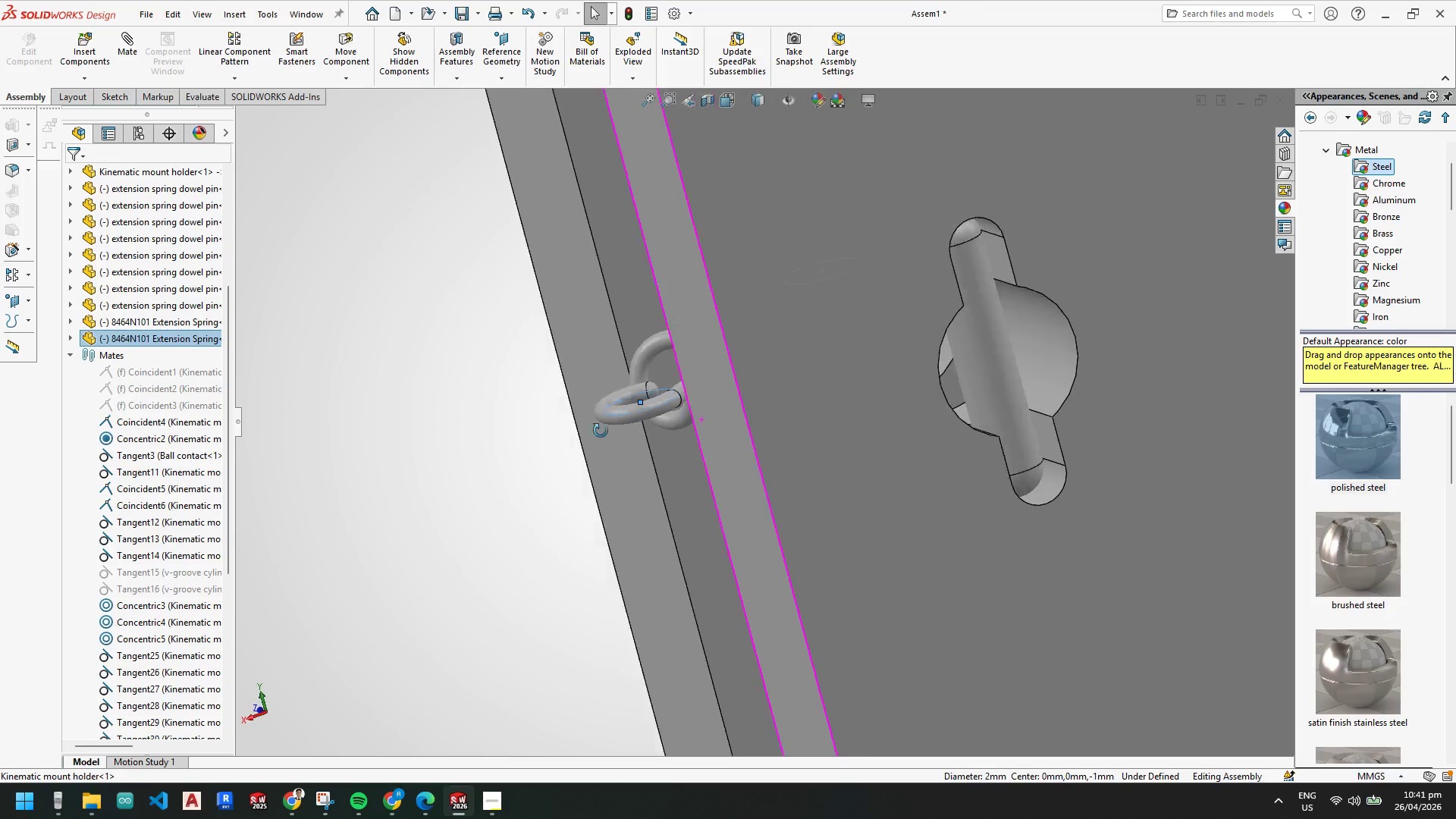 
scroll: coordinate [369, 315], scroll_direction: up, amount: 5.0
 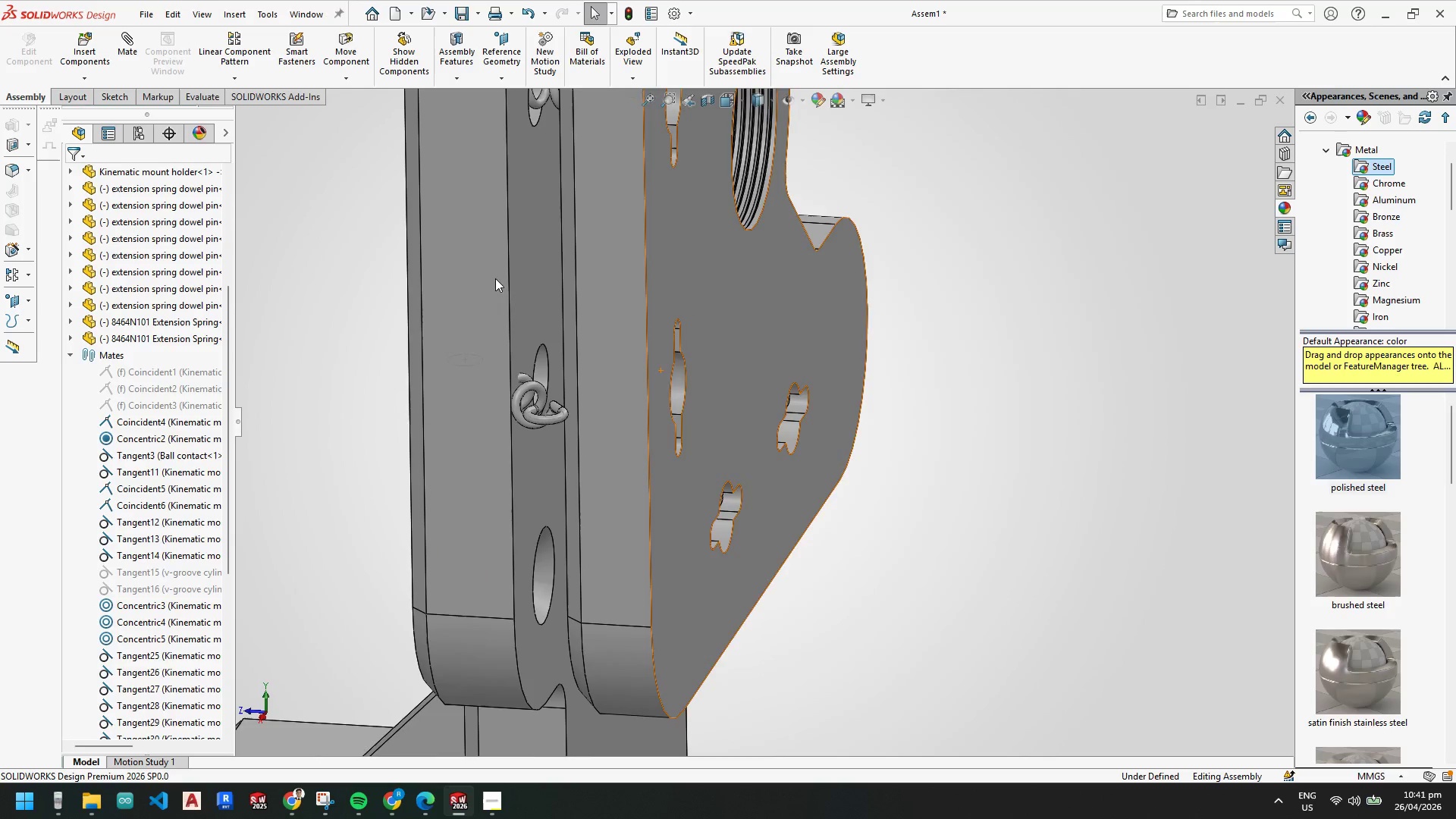 
scroll: coordinate [556, 423], scroll_direction: down, amount: 4.0
 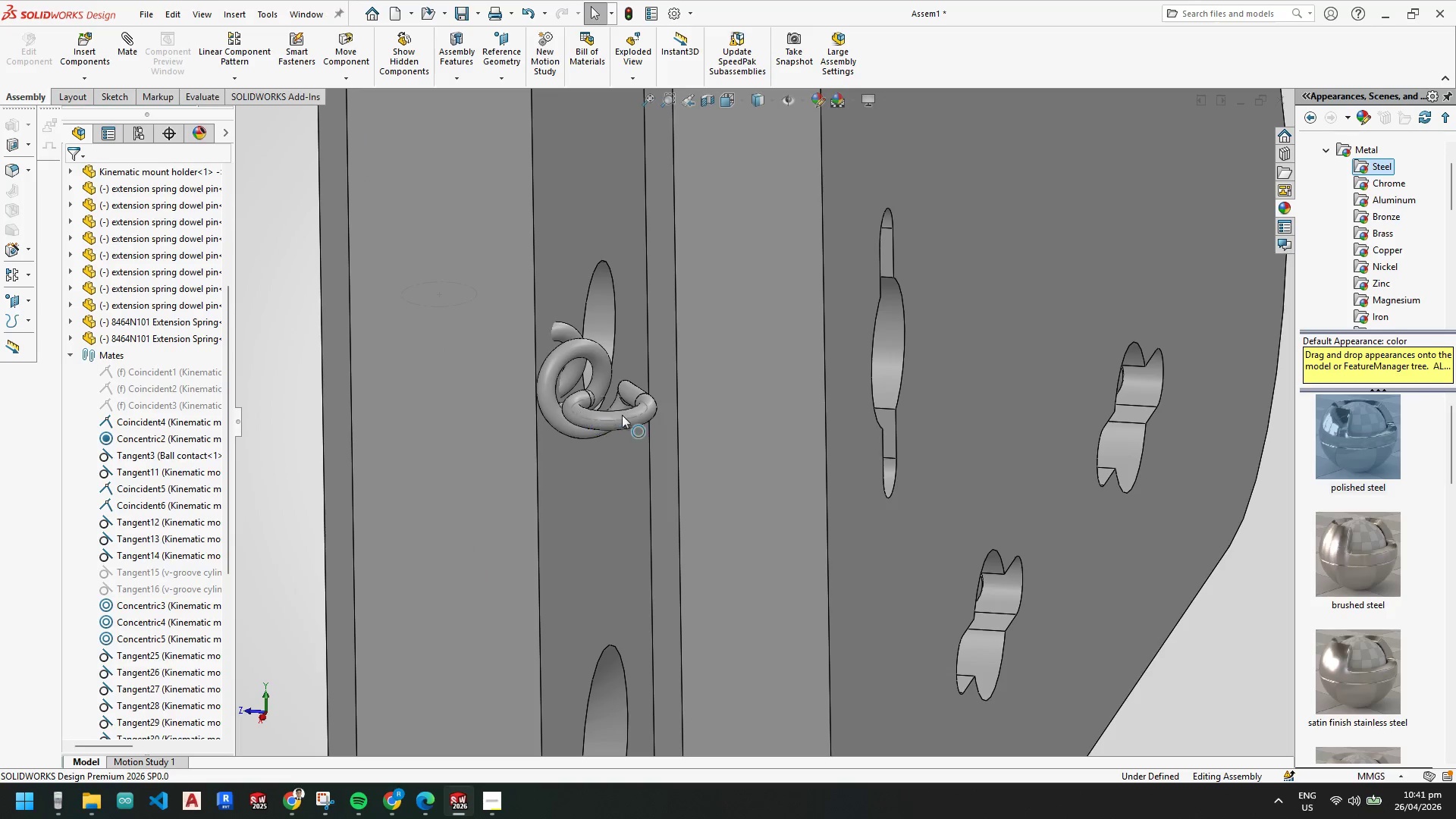 
hold_key(key=ControlLeft, duration=0.55)
left_click([978, 357])
 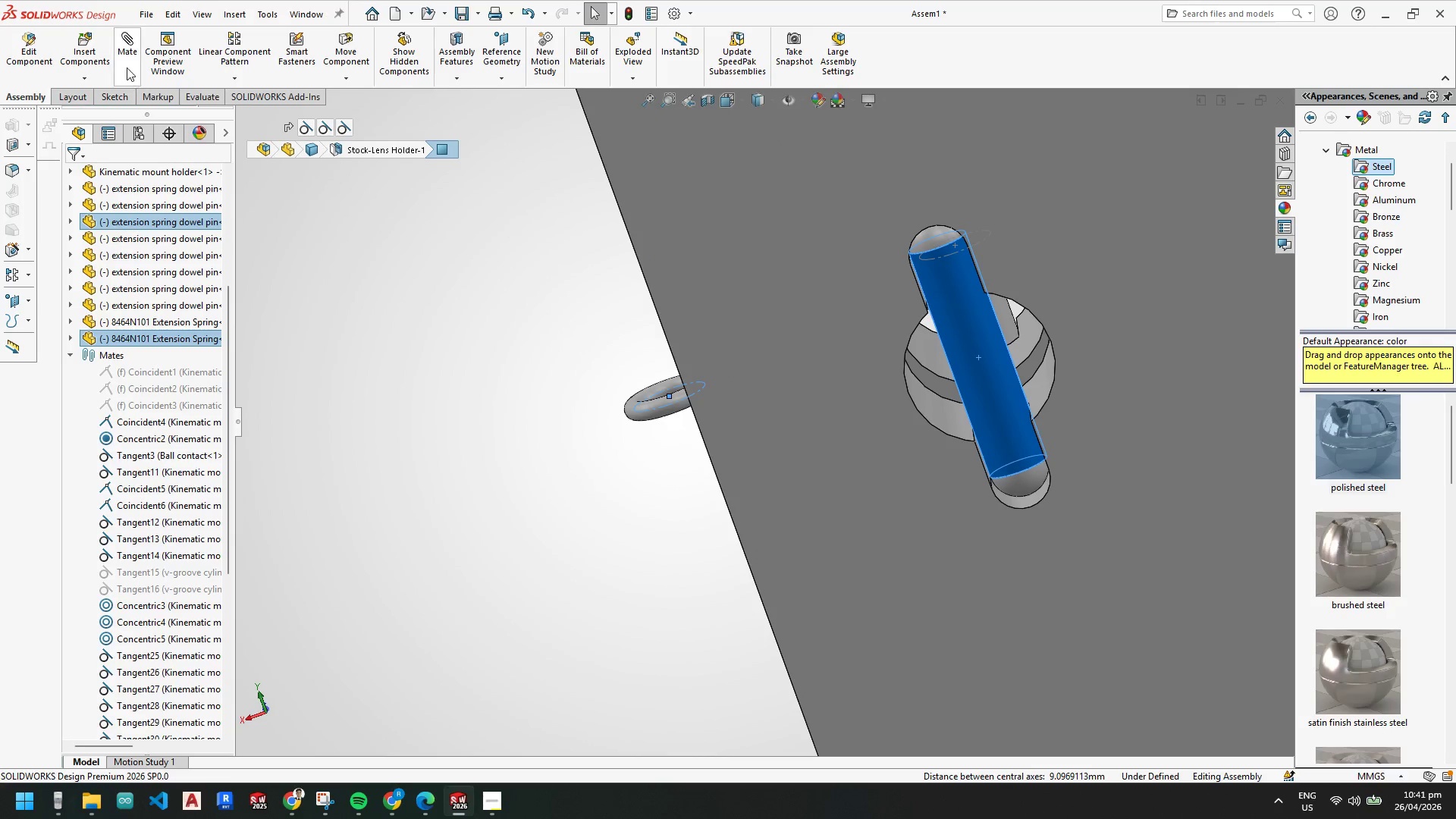 
left_click([128, 57])
 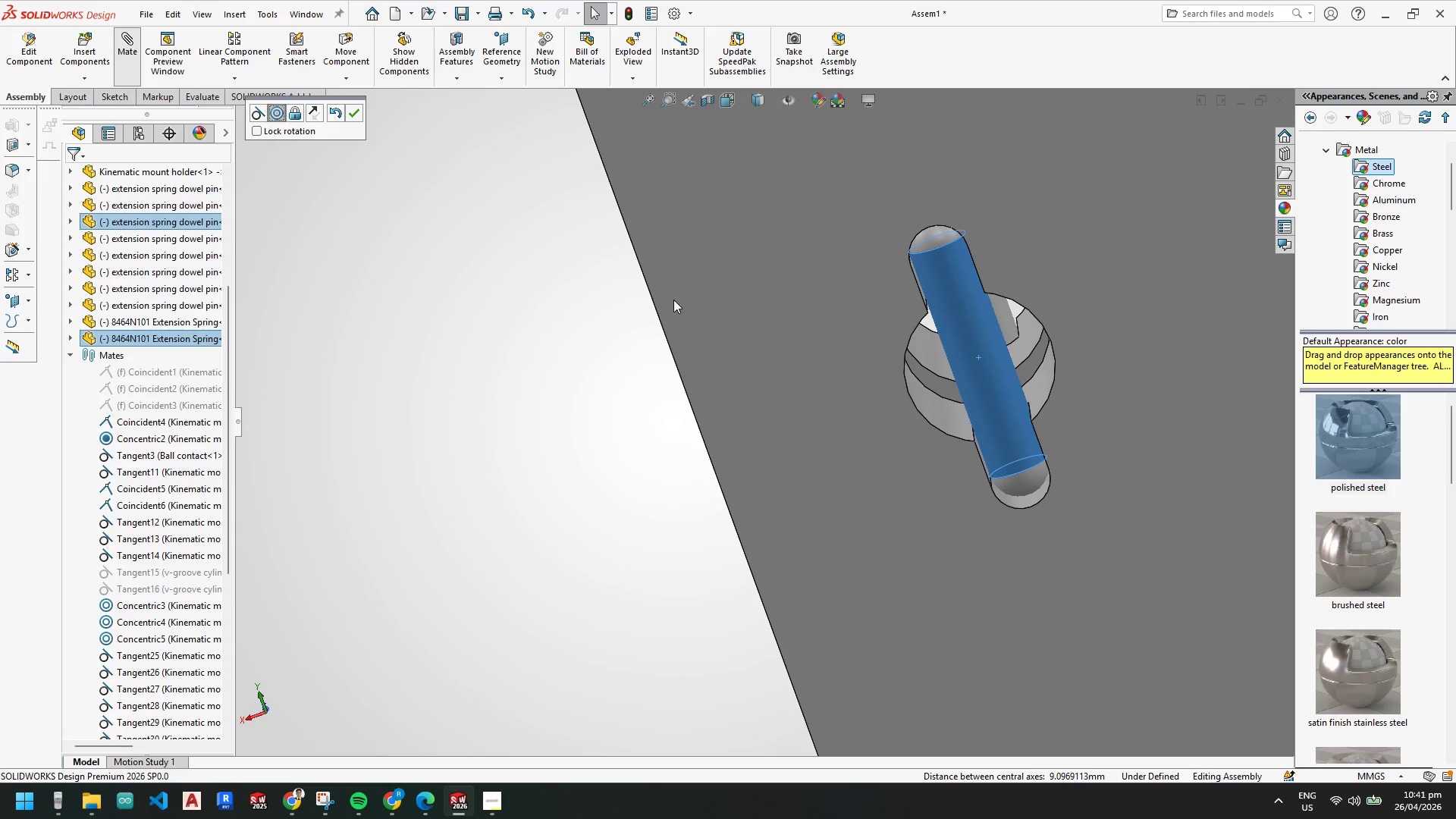 
key(Space)
 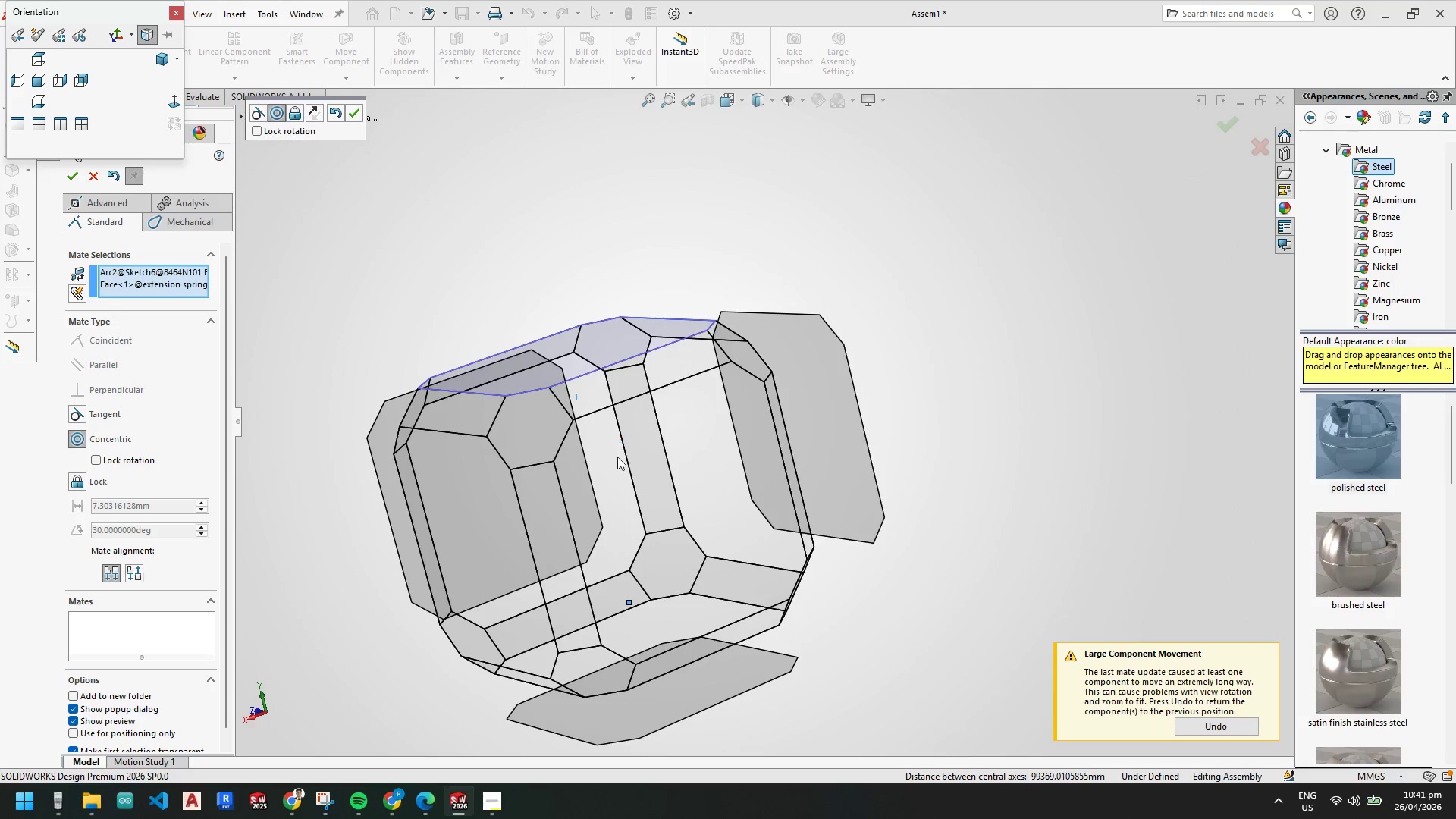 
scroll: coordinate [670, 315], scroll_direction: up, amount: 3.0
 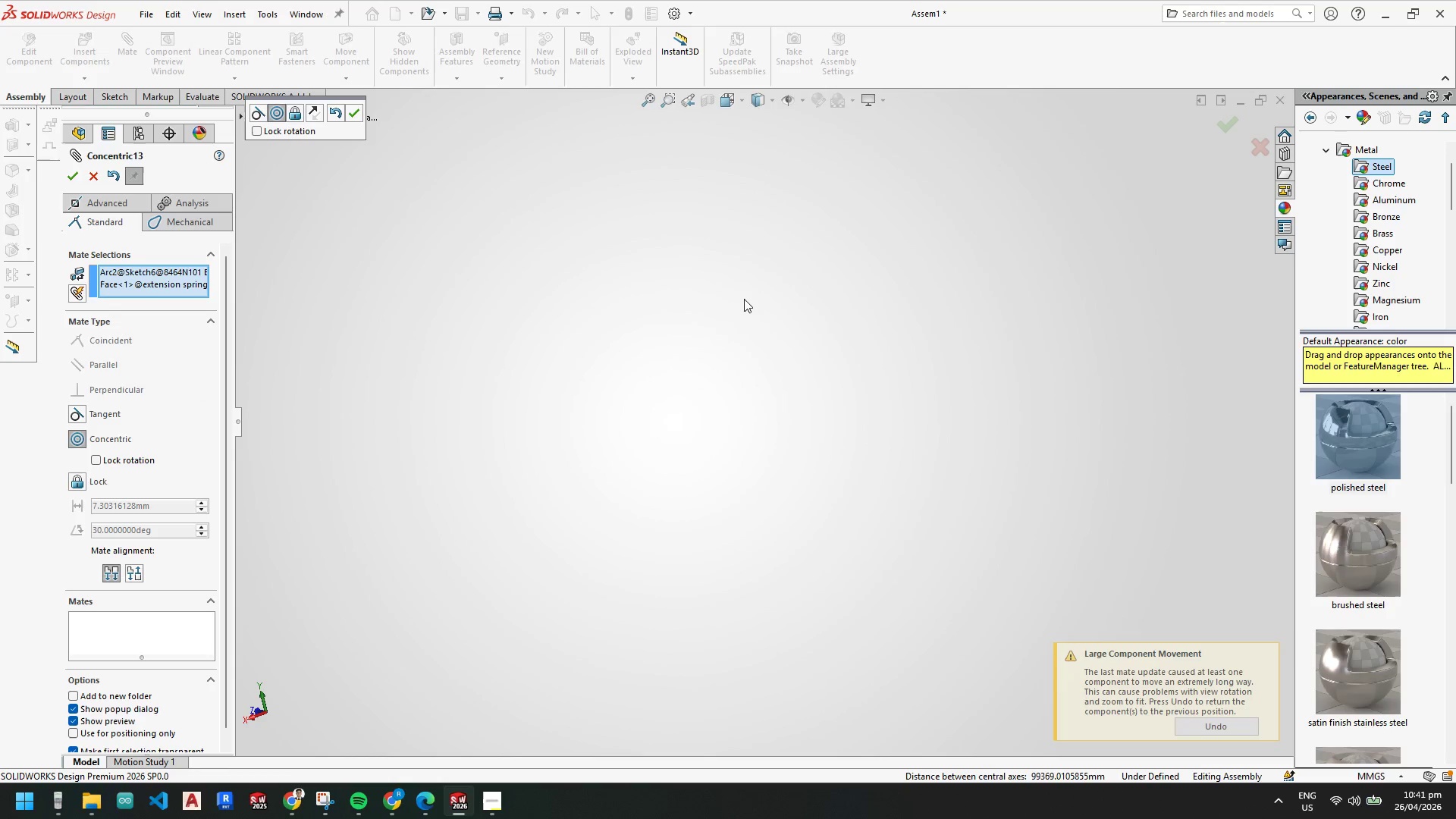 
left_click([530, 419])
 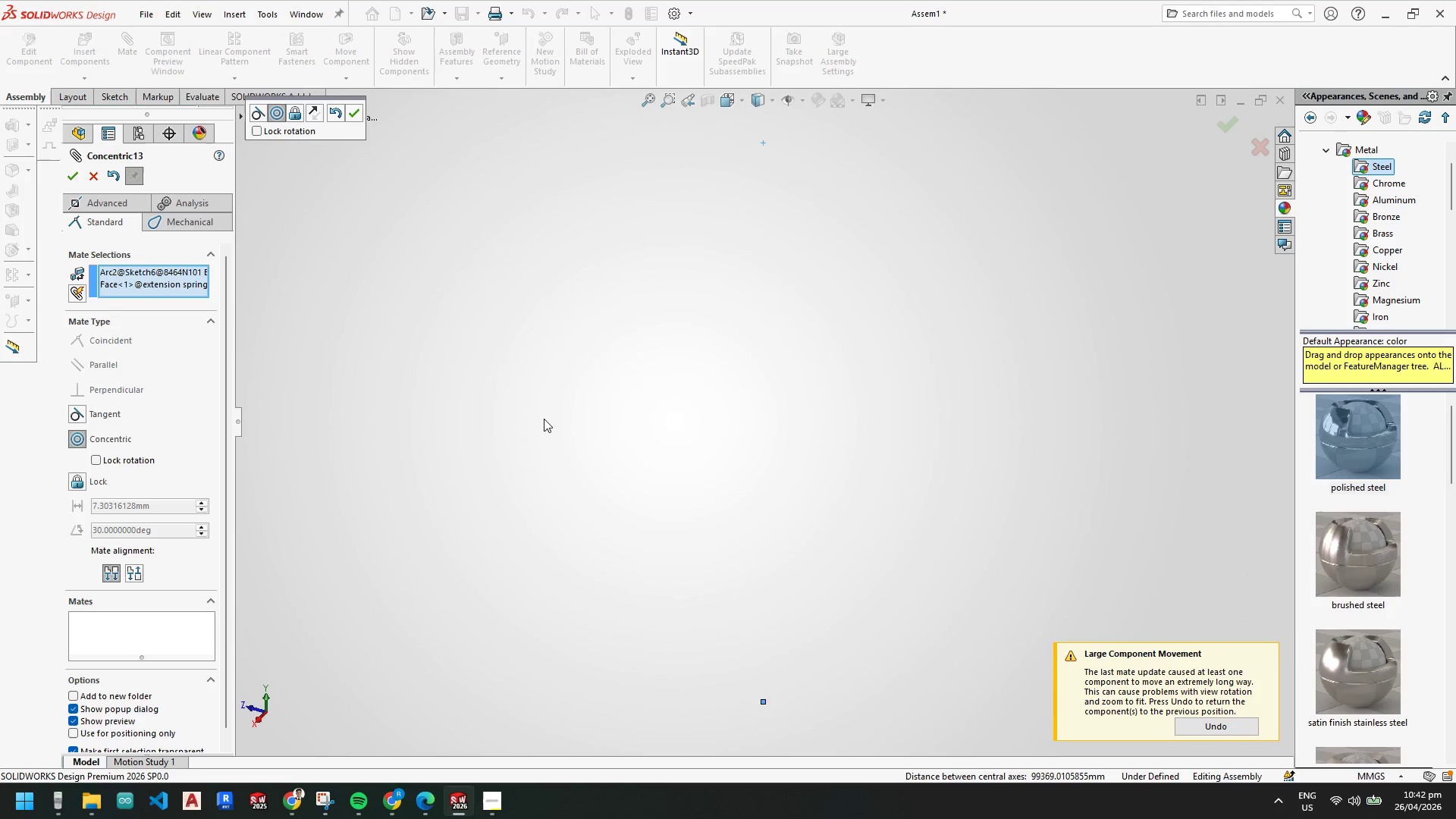 
key(Escape)
 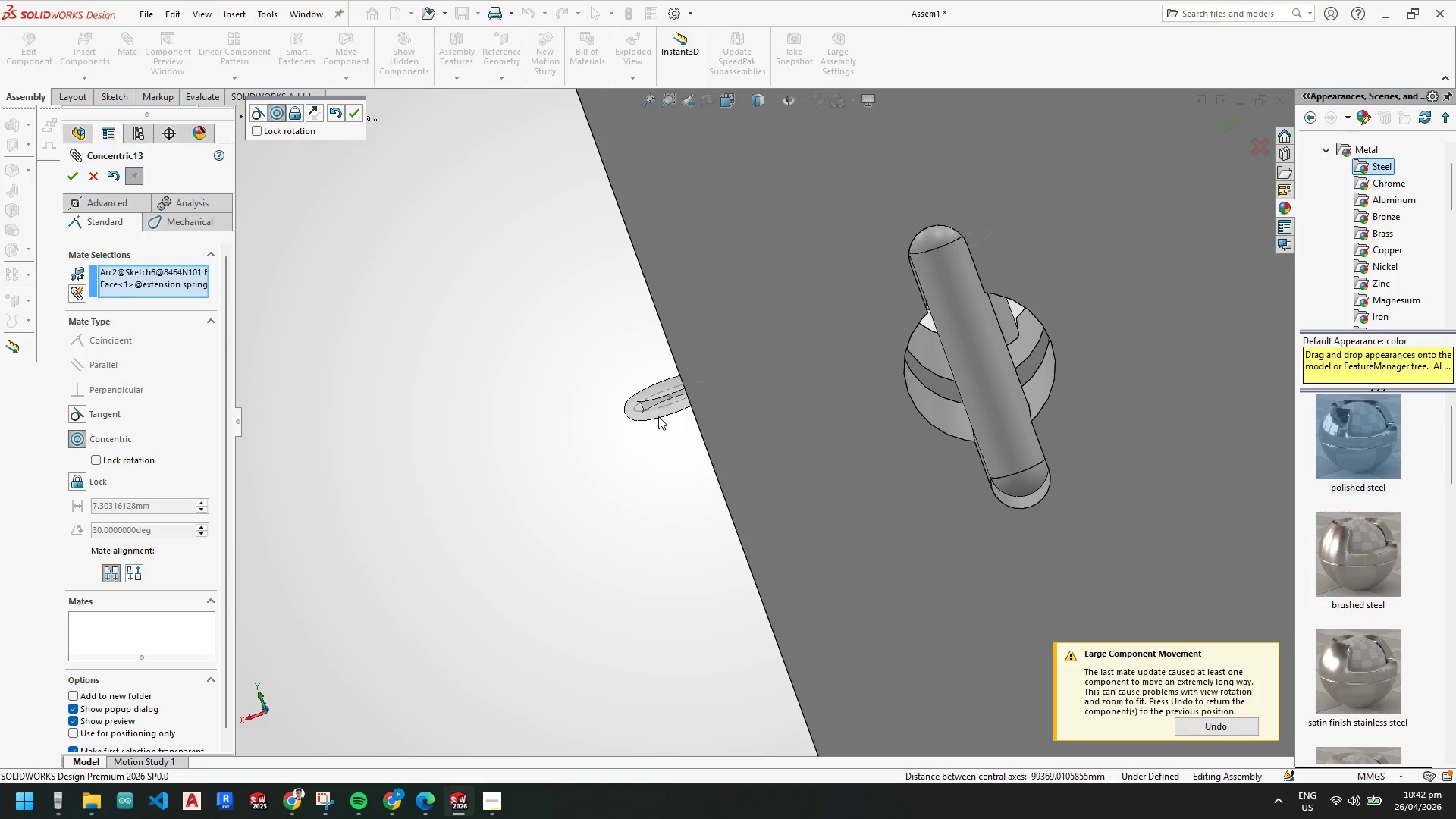 
key(Escape)
 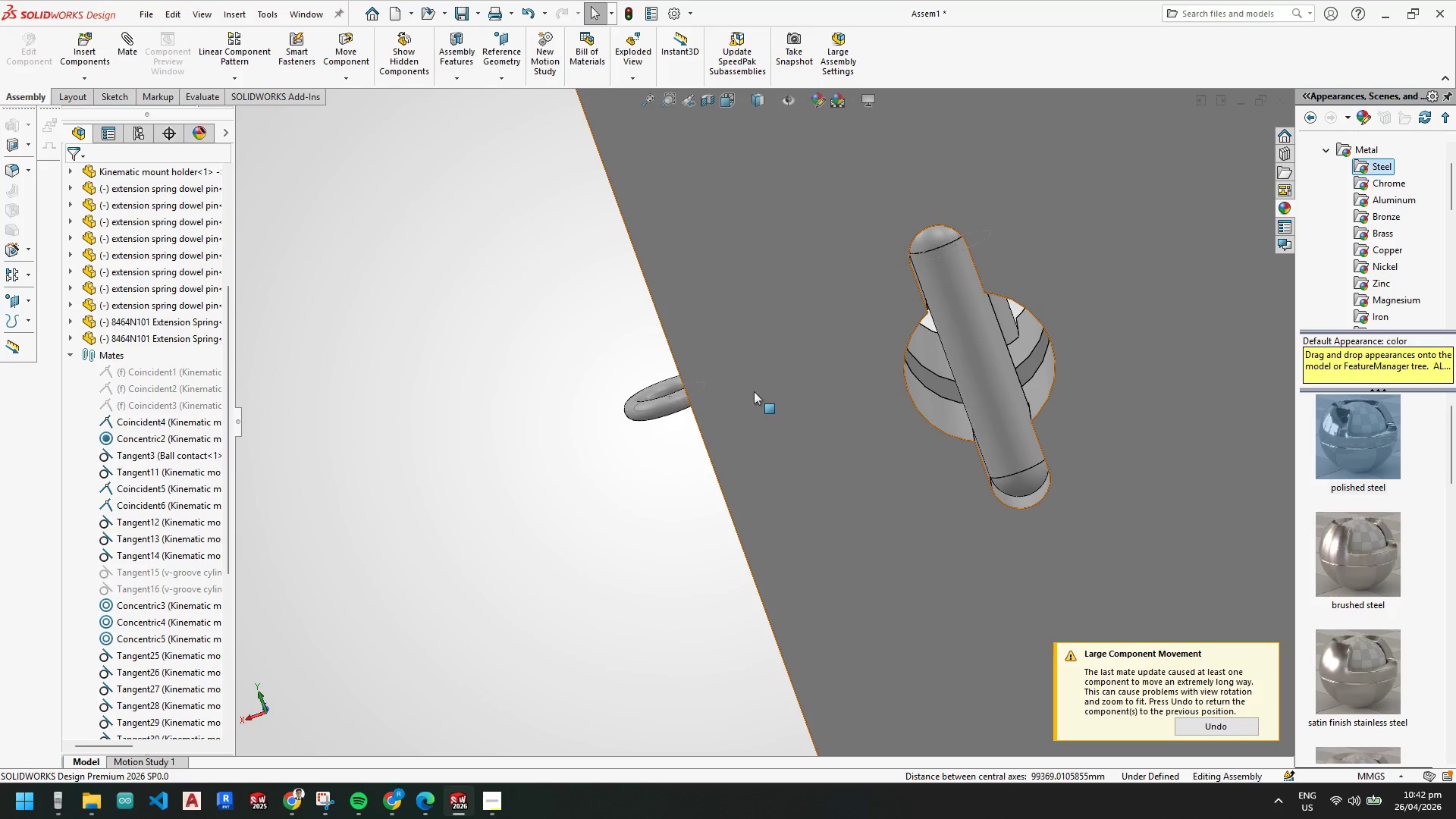 
left_click_drag(start_coordinate=[623, 414], to_coordinate=[898, 375])
 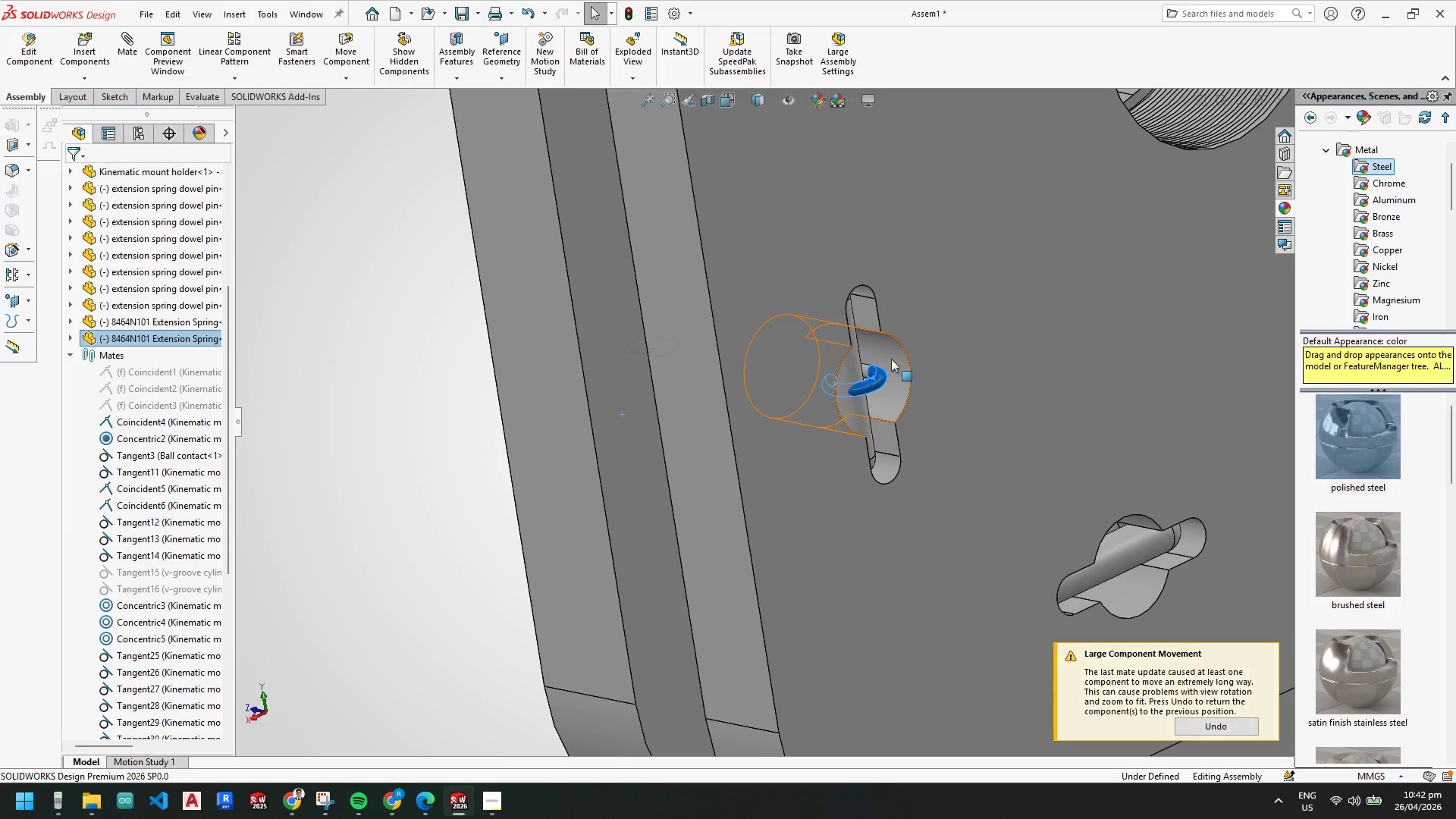 
scroll: coordinate [779, 366], scroll_direction: up, amount: 2.0
 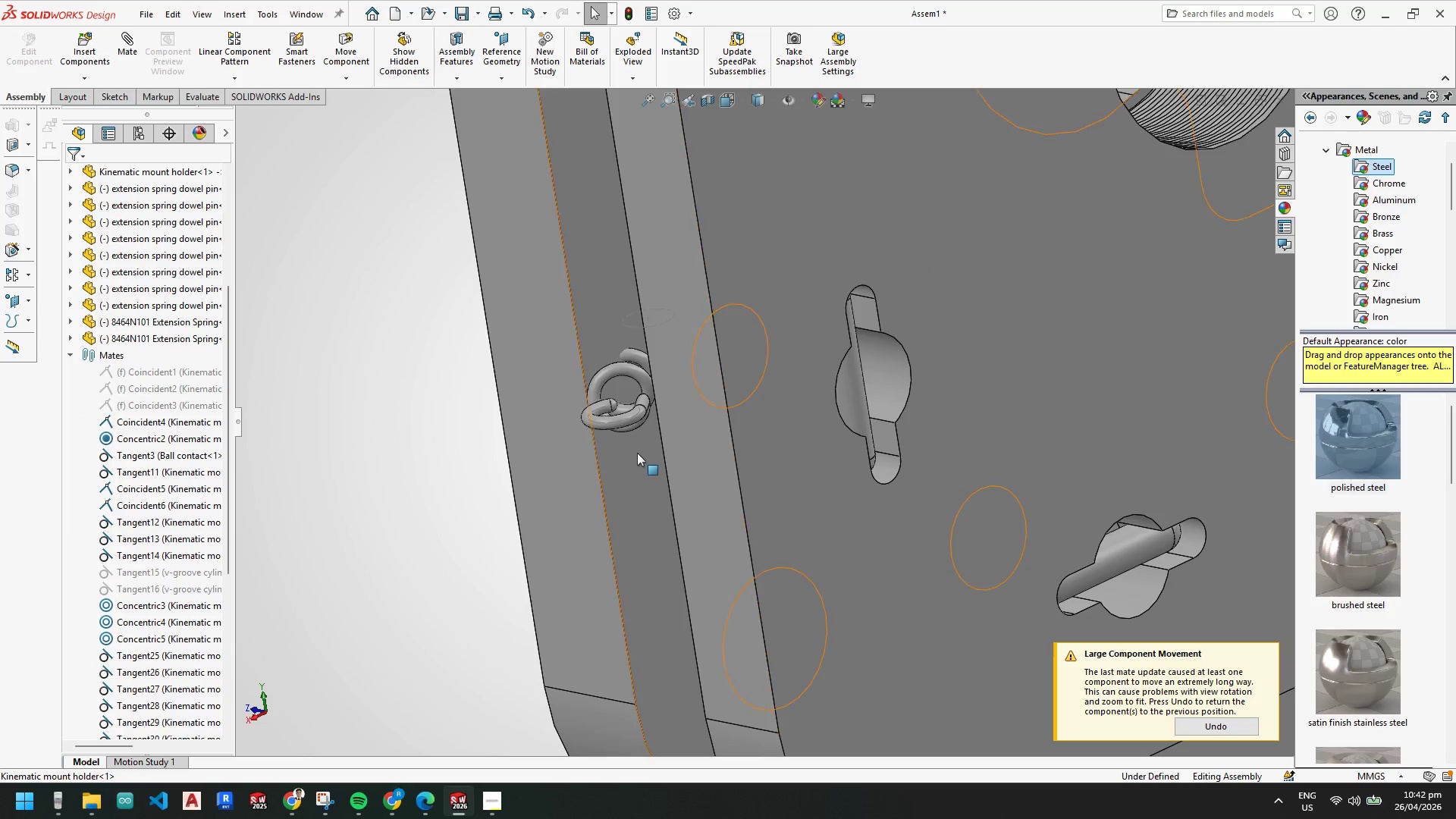 
key(Escape)
 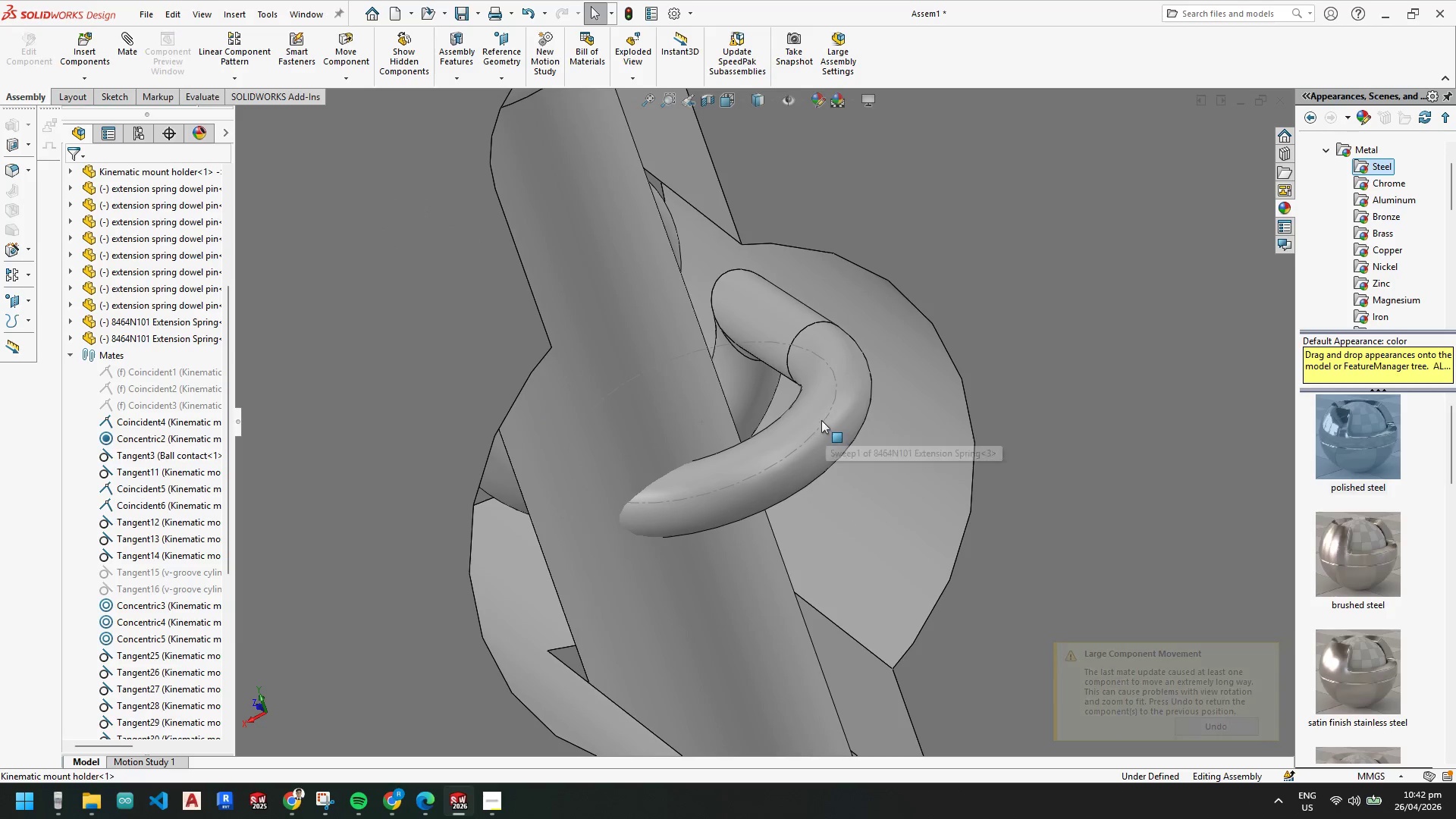 
key(Escape)
 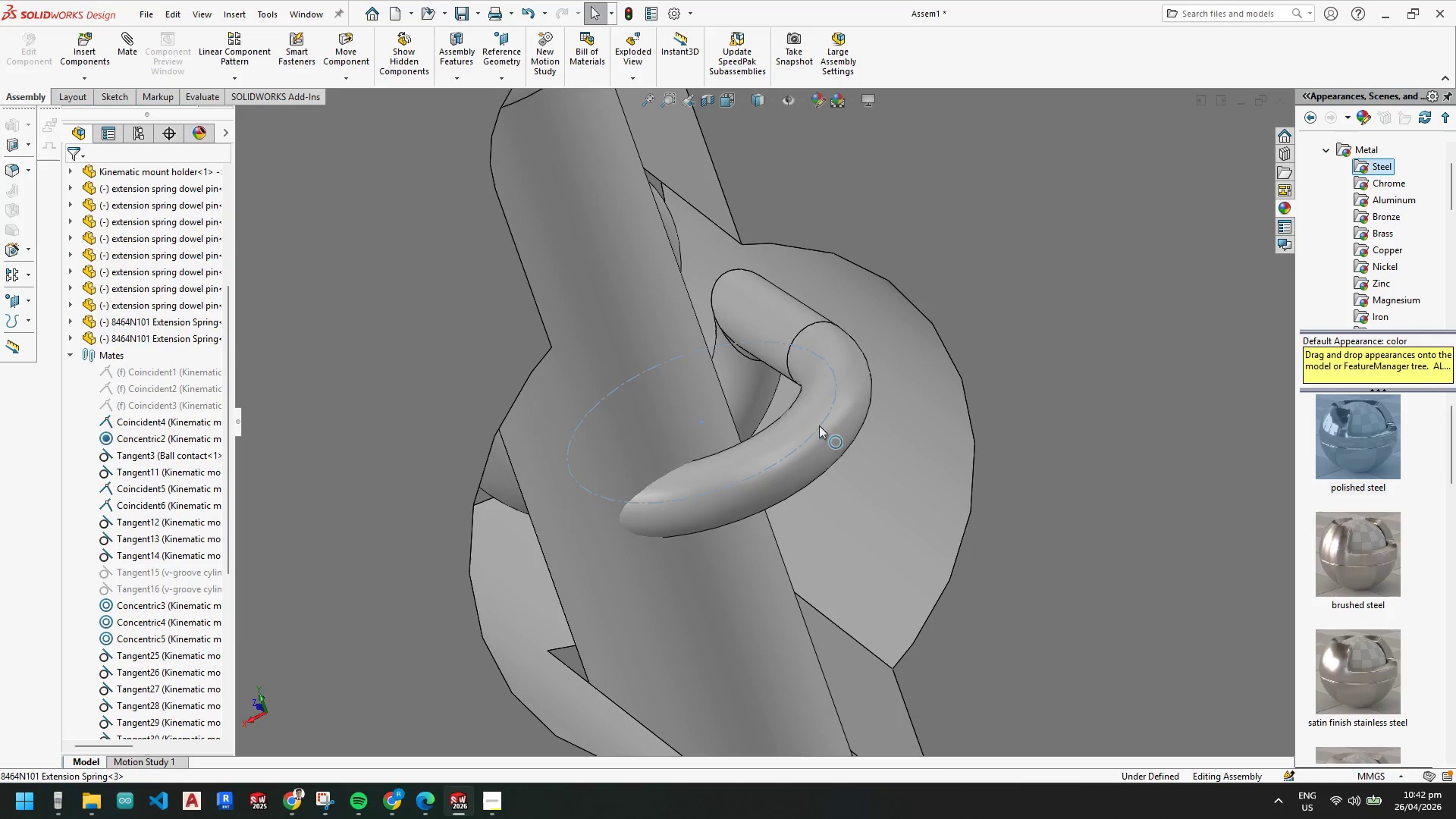 
scroll: coordinate [873, 366], scroll_direction: down, amount: 5.0
 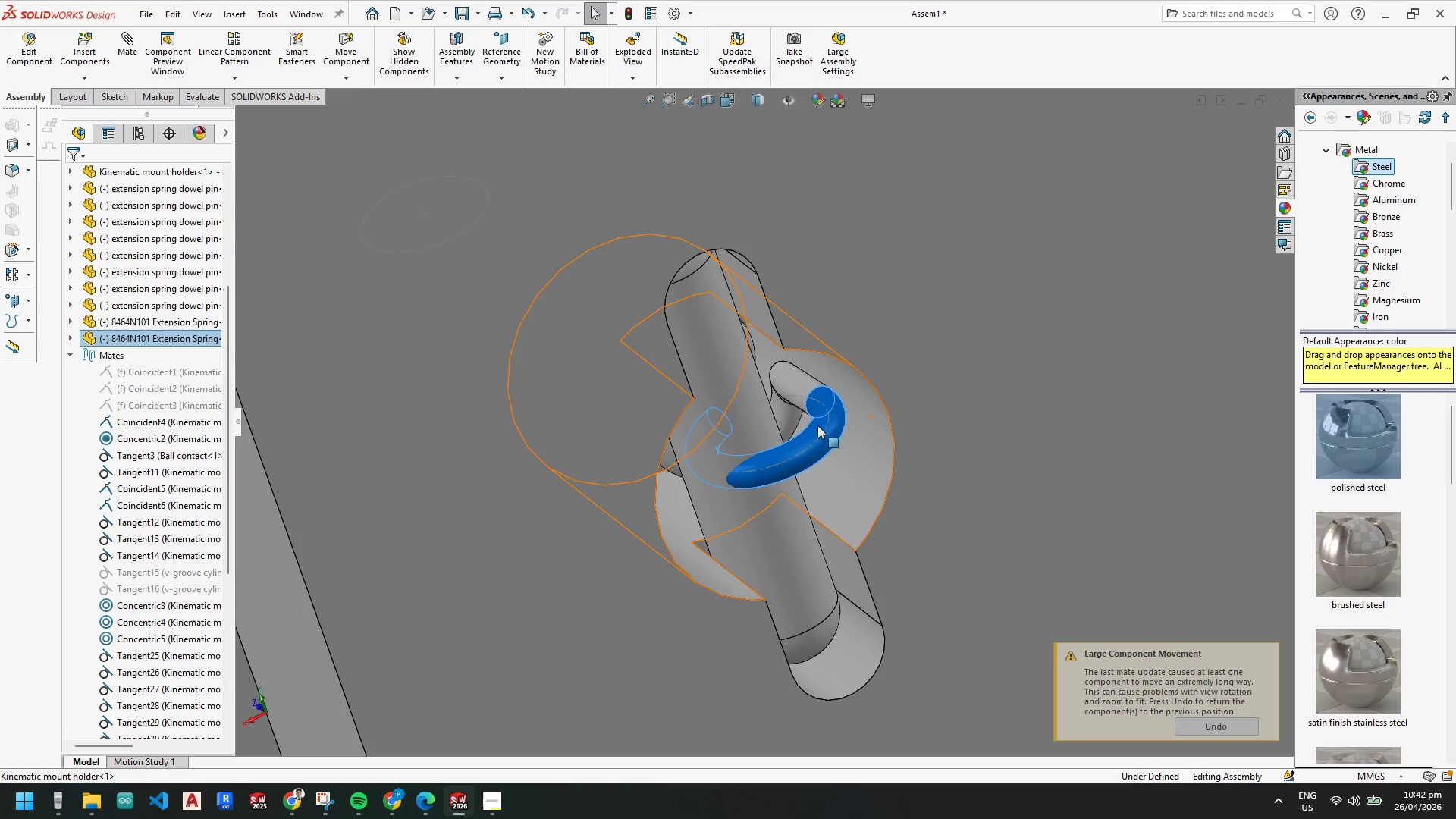 
key(Control+ControlLeft)
 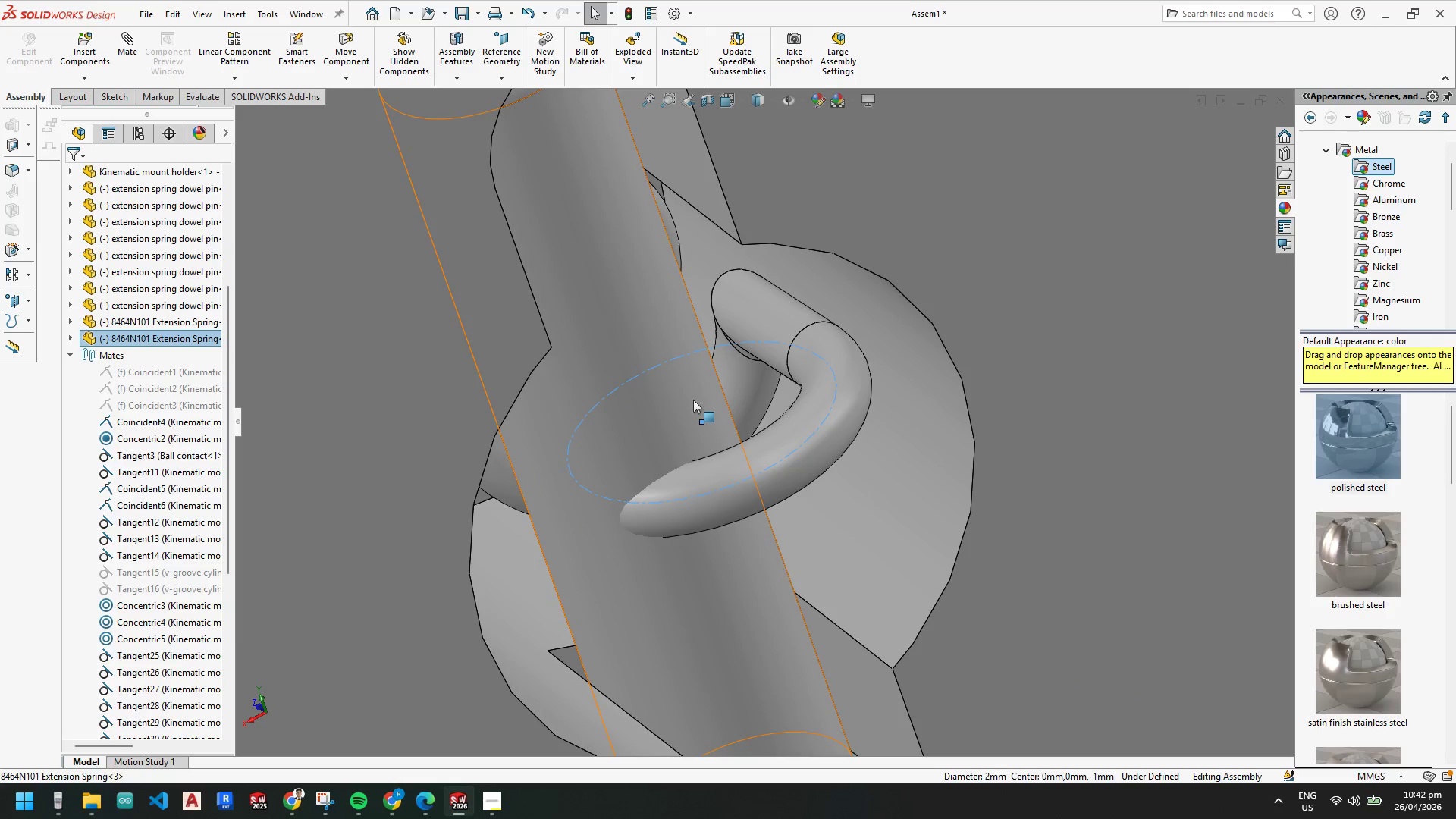 
double_click([692, 400])
 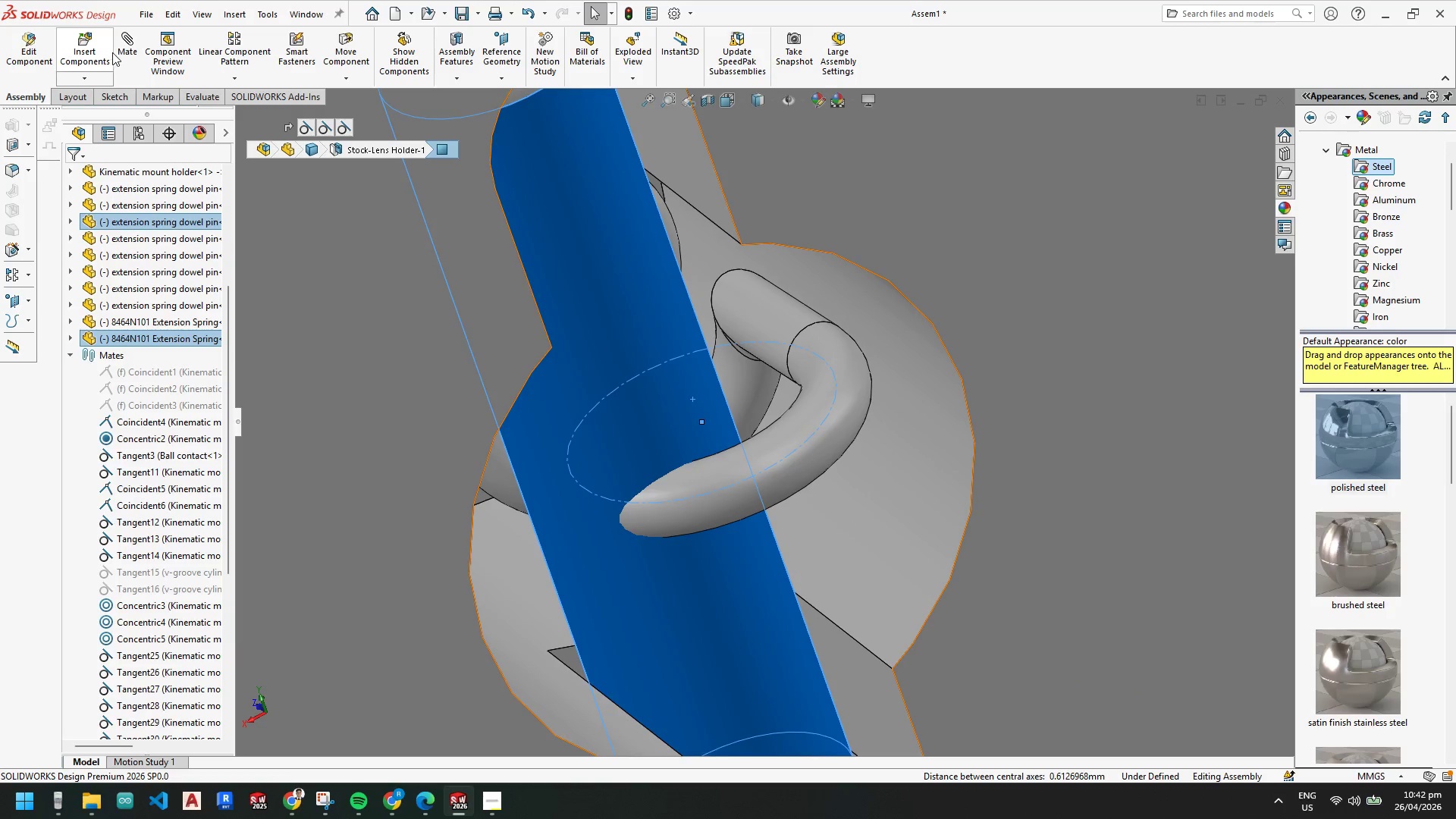 
scroll: coordinate [811, 440], scroll_direction: down, amount: 4.0
 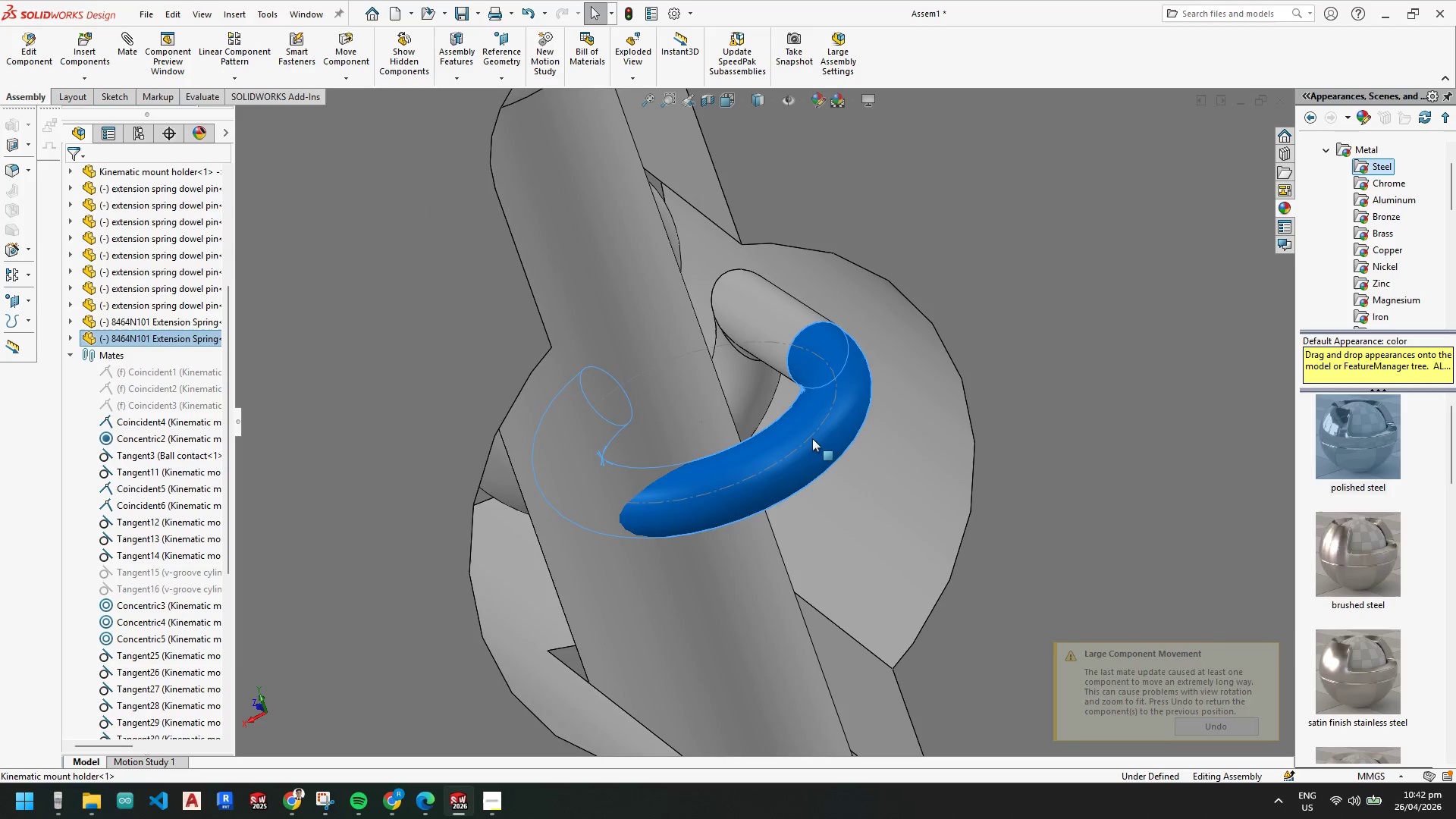 
left_click([128, 47])
 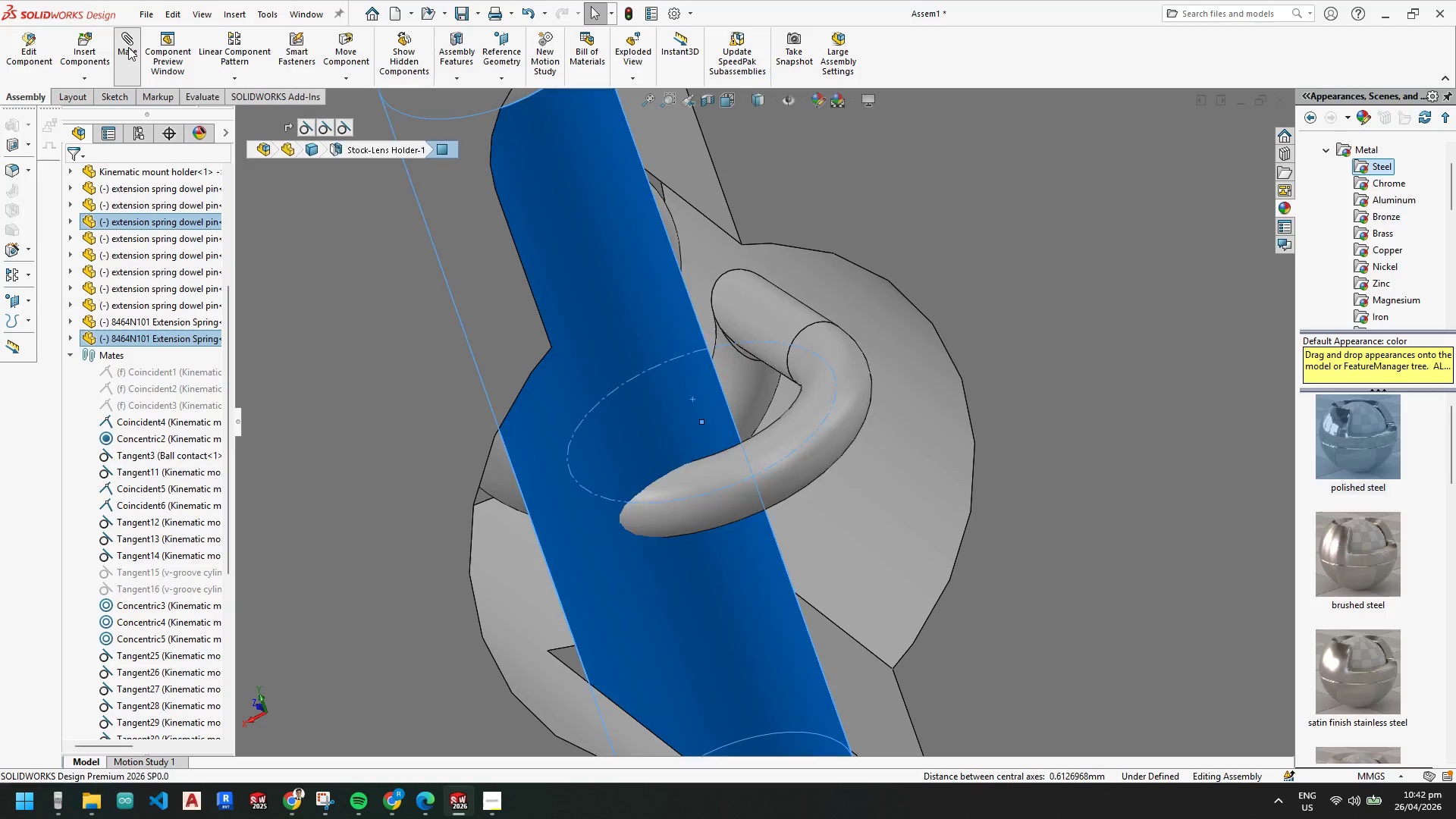 
mouse_move([130, 47])
 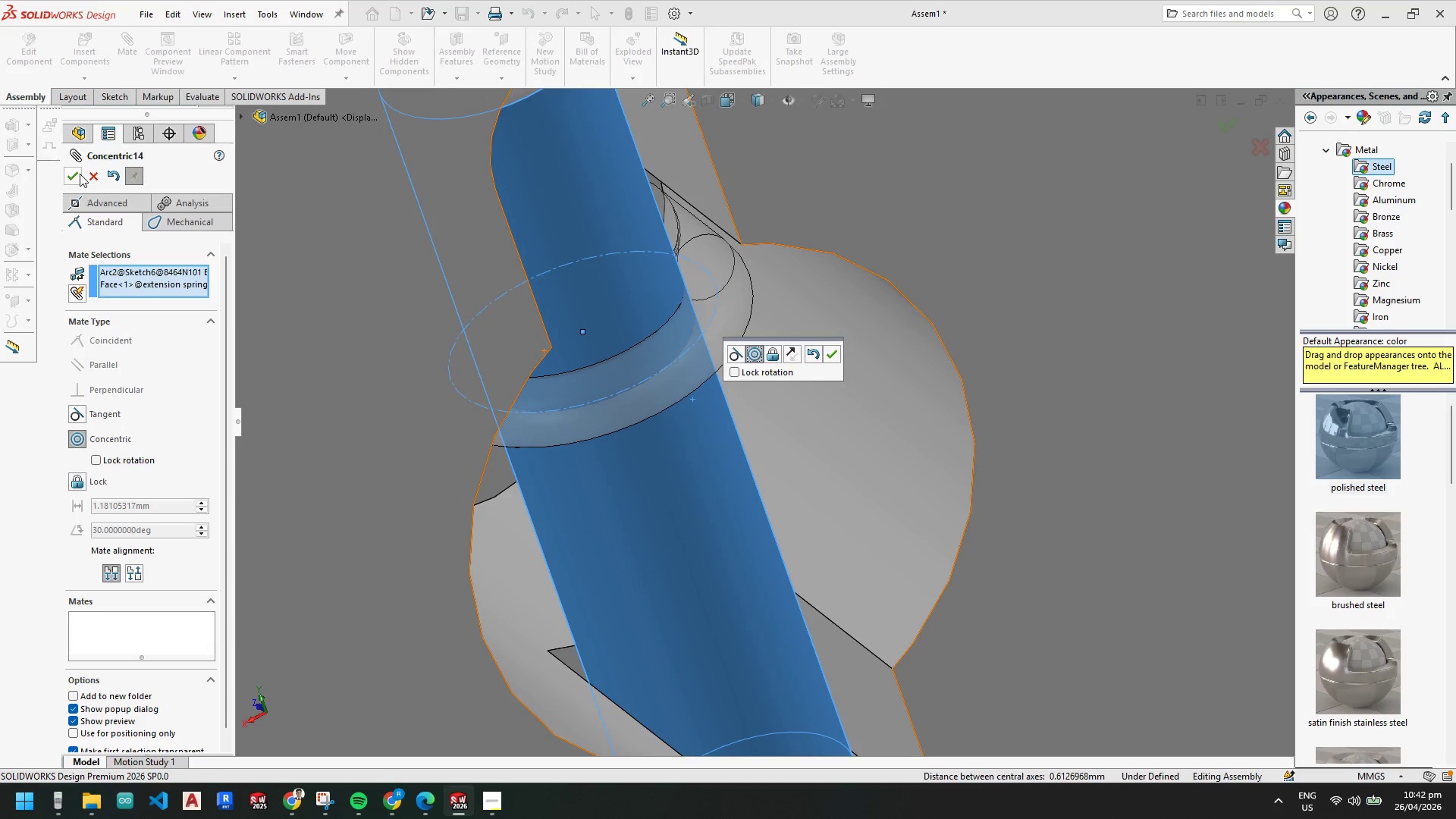 
left_click([79, 174])
 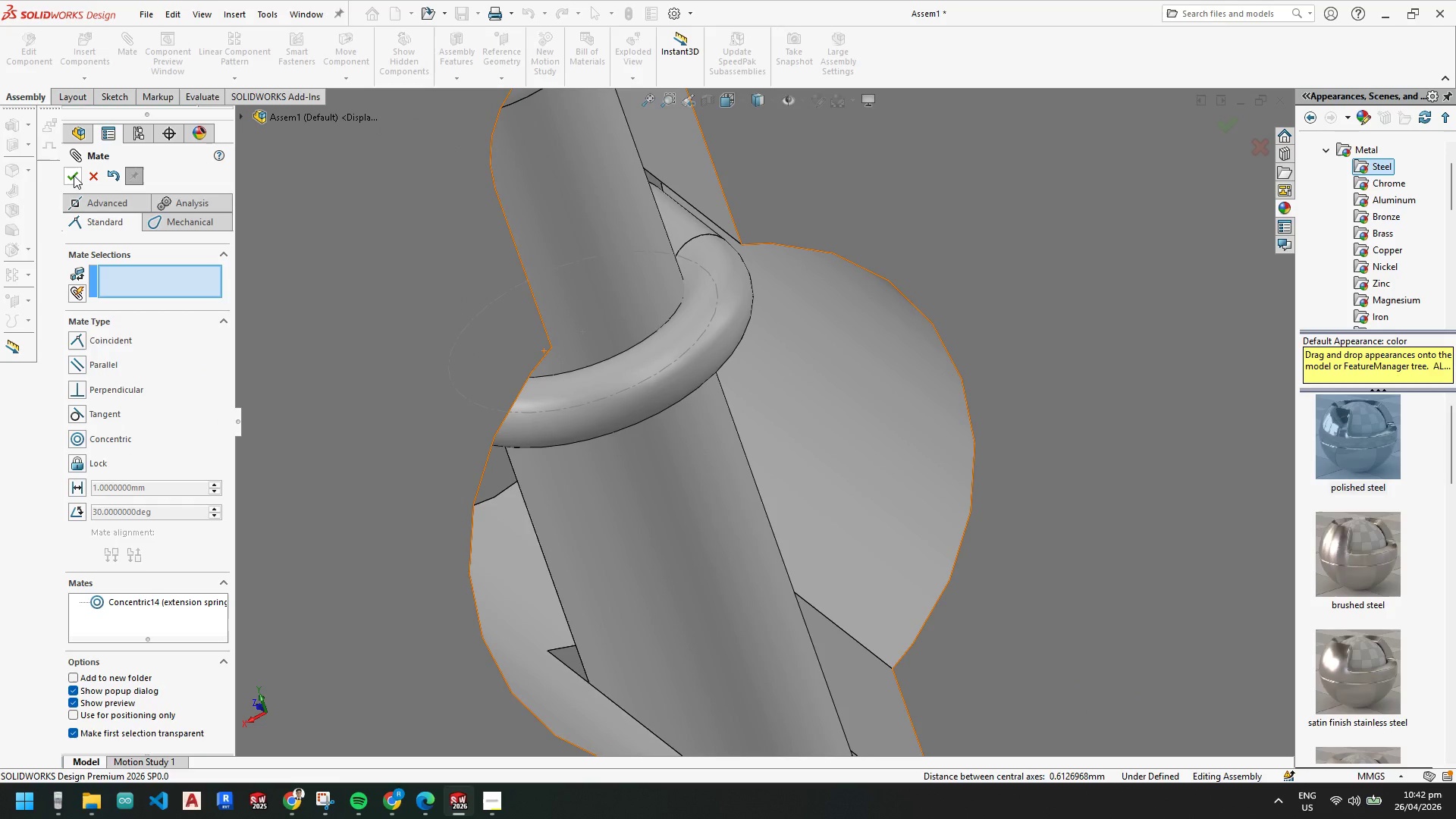 
left_click([74, 175])
 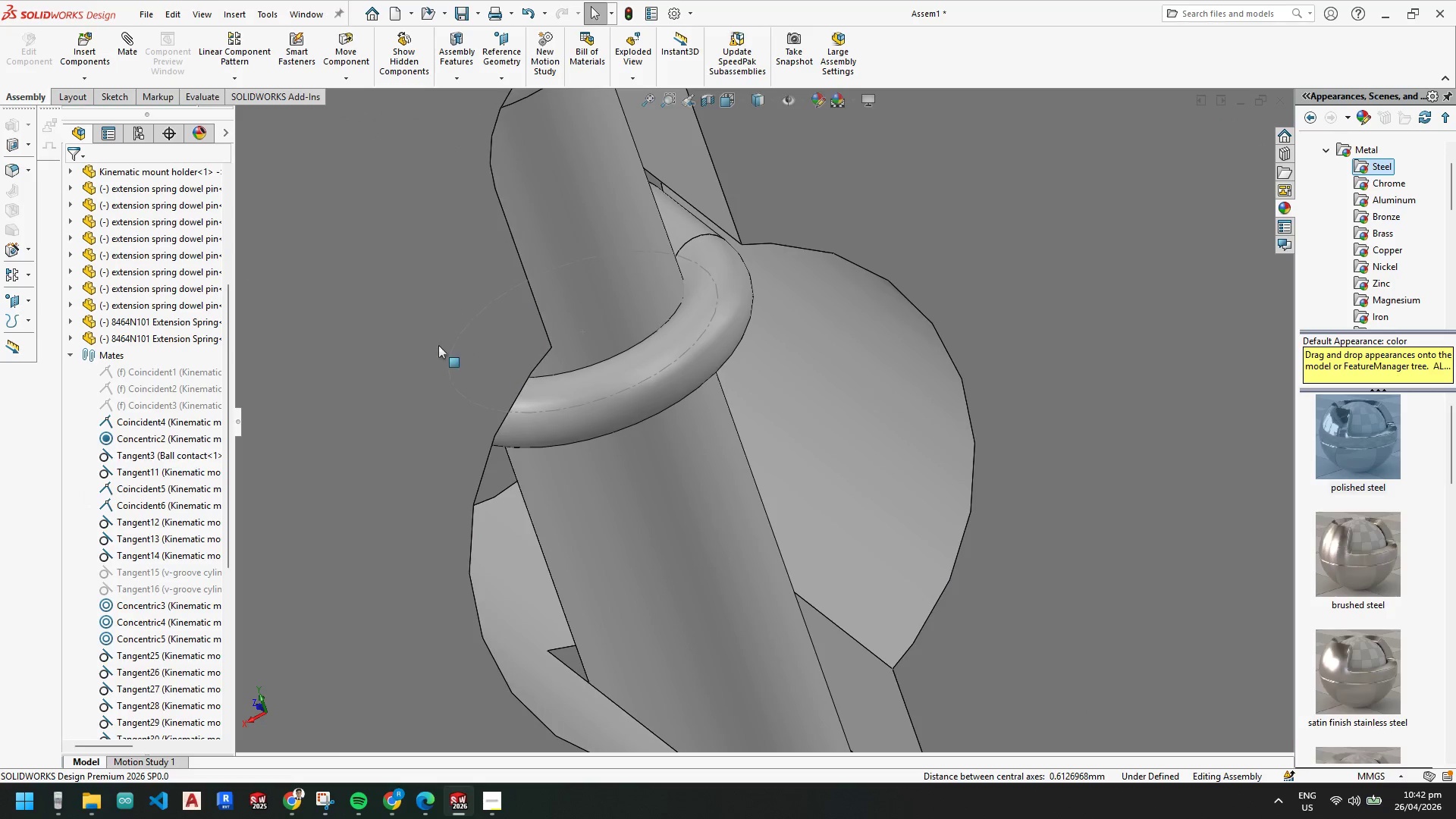 
scroll: coordinate [675, 413], scroll_direction: up, amount: 5.0
 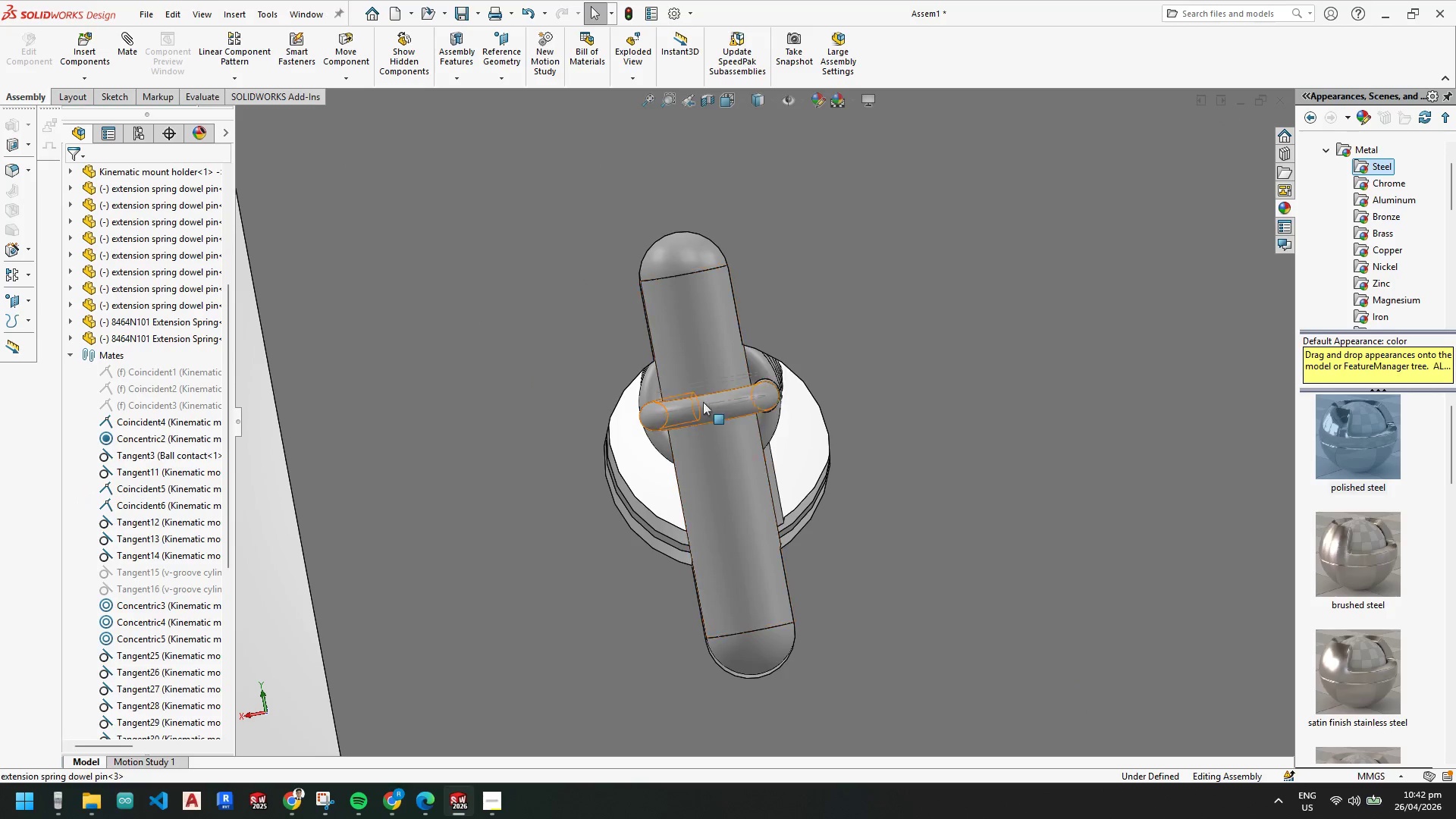 
left_click_drag(start_coordinate=[719, 406], to_coordinate=[716, 438])
 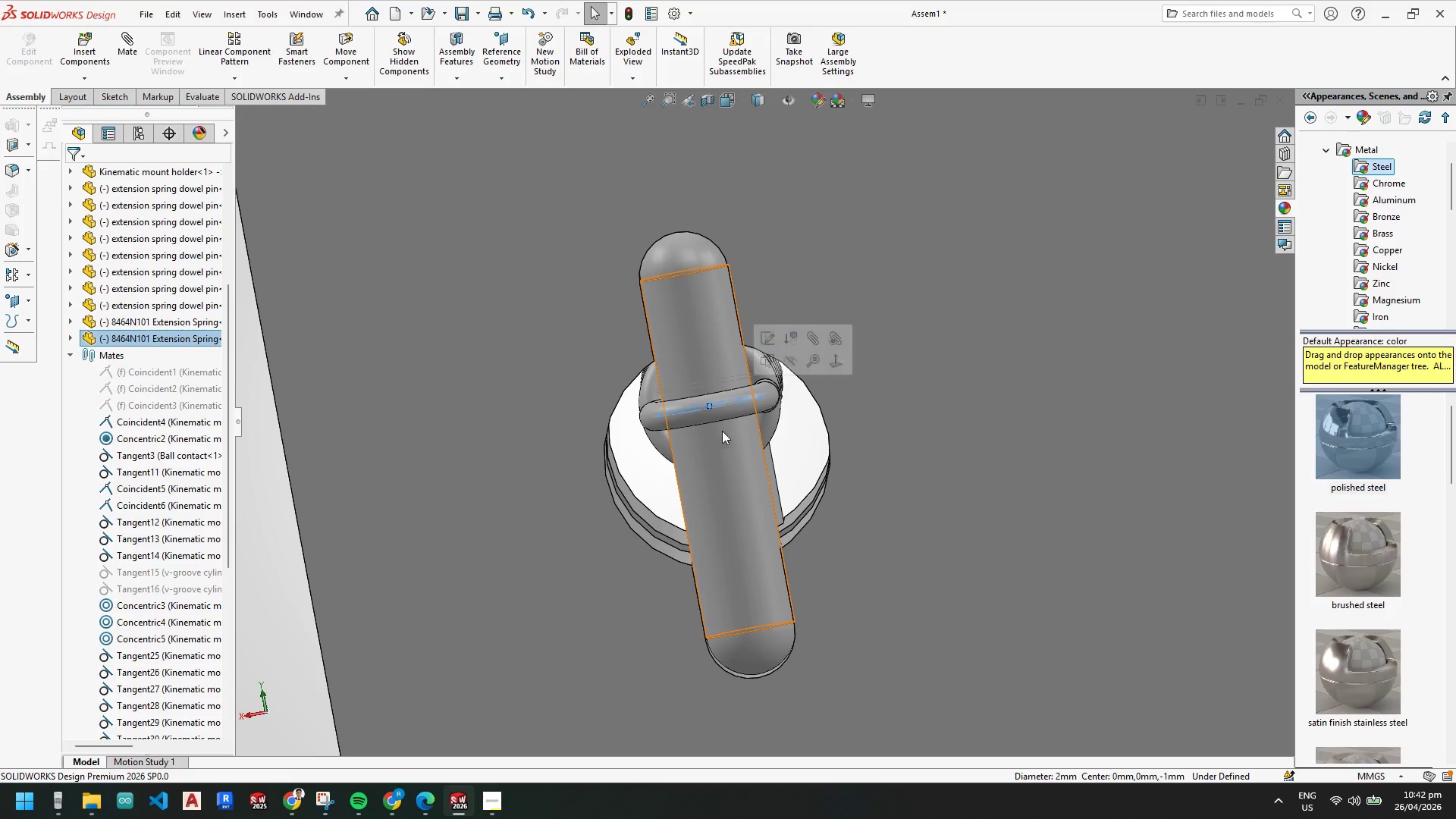 
key(Escape)
 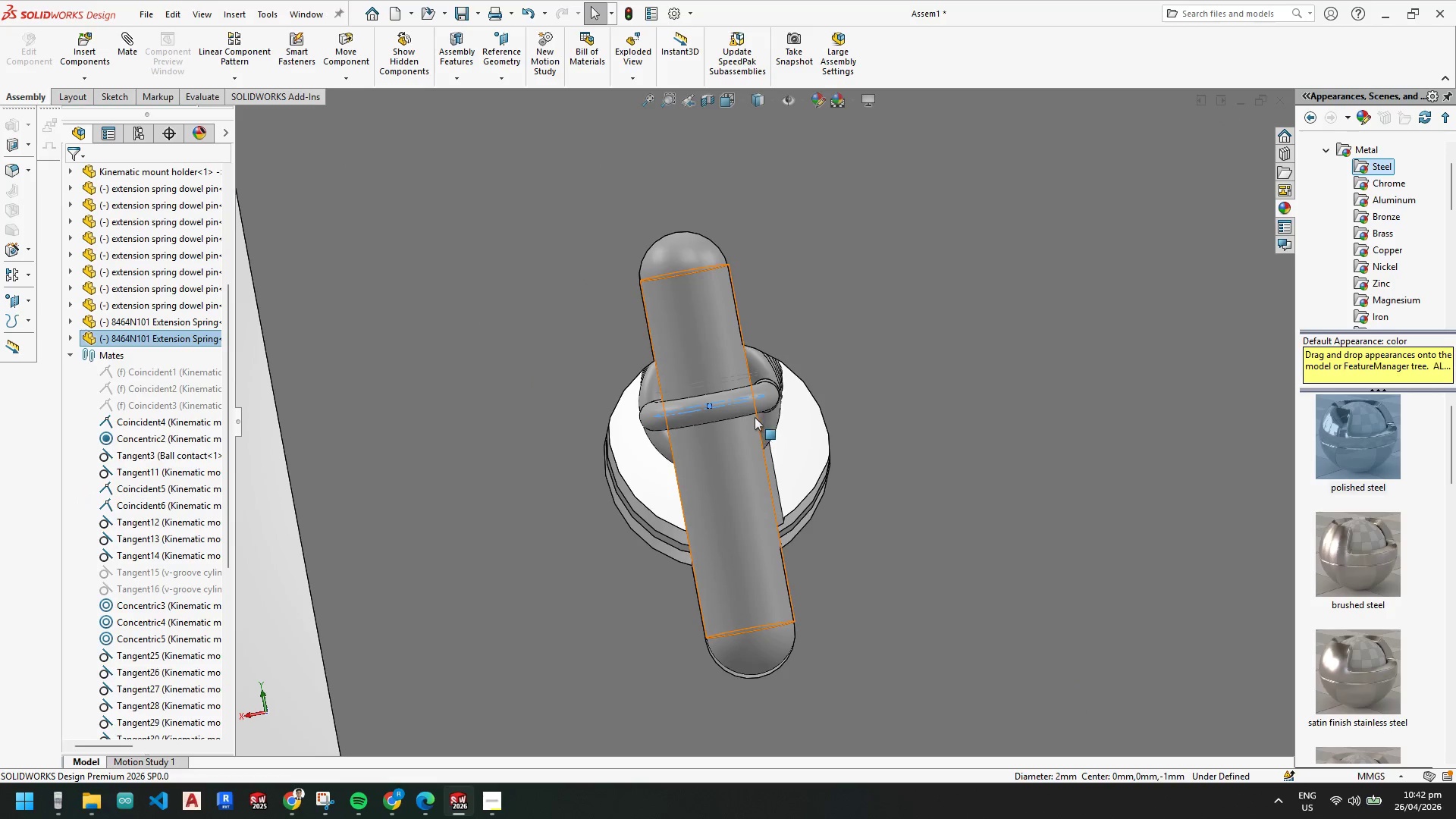 
key(Escape)
 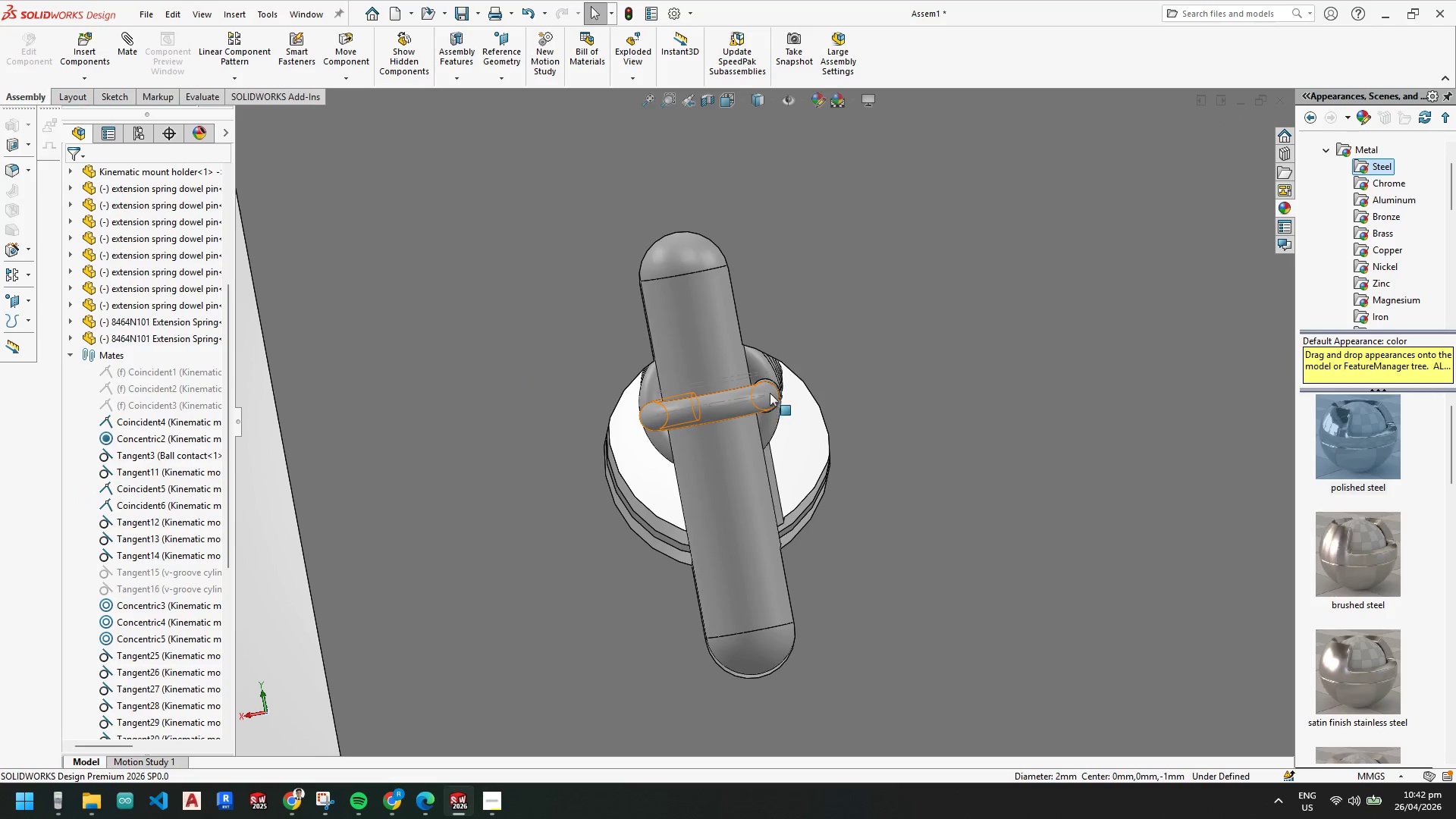 
key(Escape)
 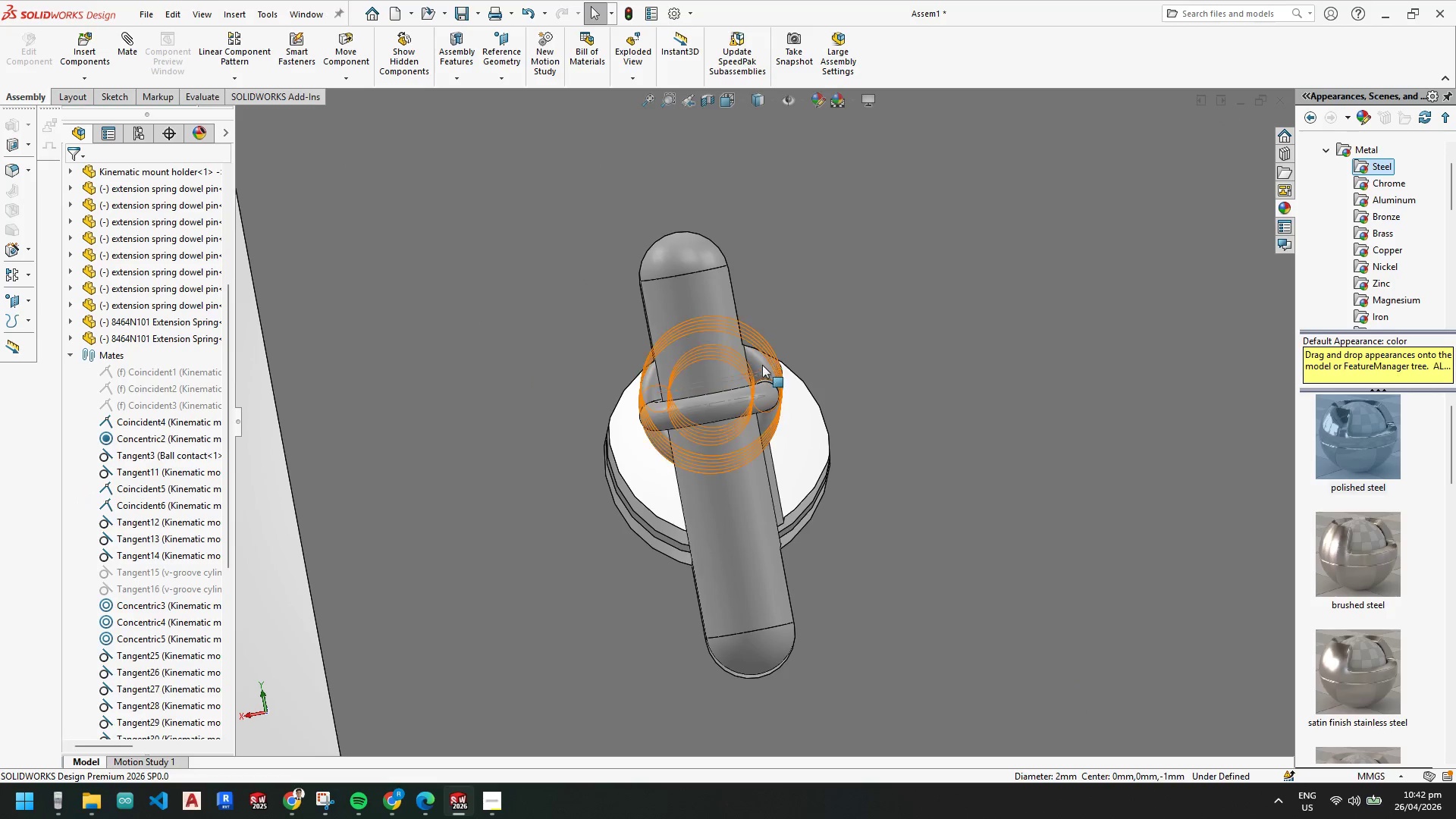 
left_click_drag(start_coordinate=[762, 363], to_coordinate=[764, 404])
 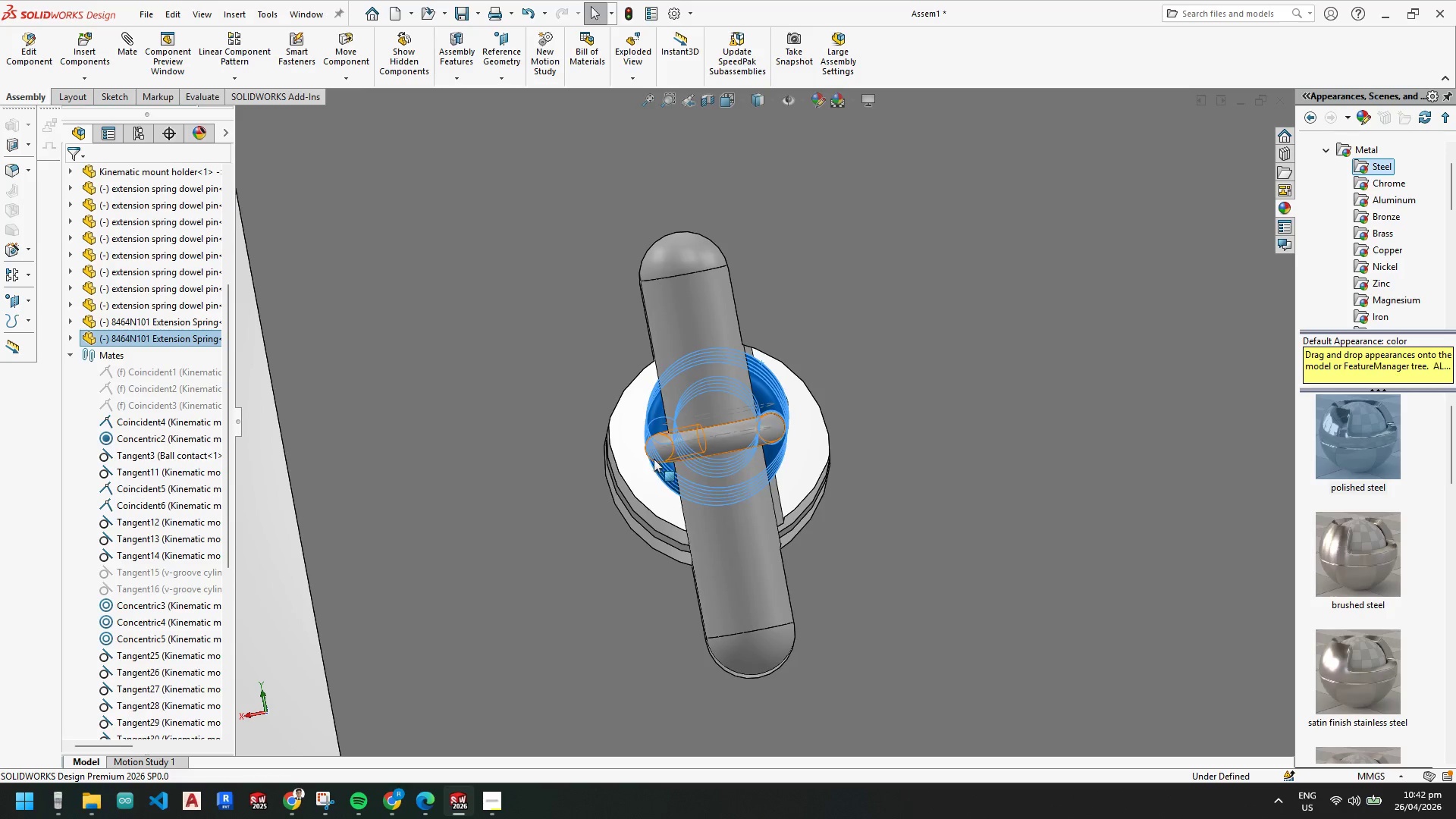 
scroll: coordinate [552, 462], scroll_direction: up, amount: 7.0
 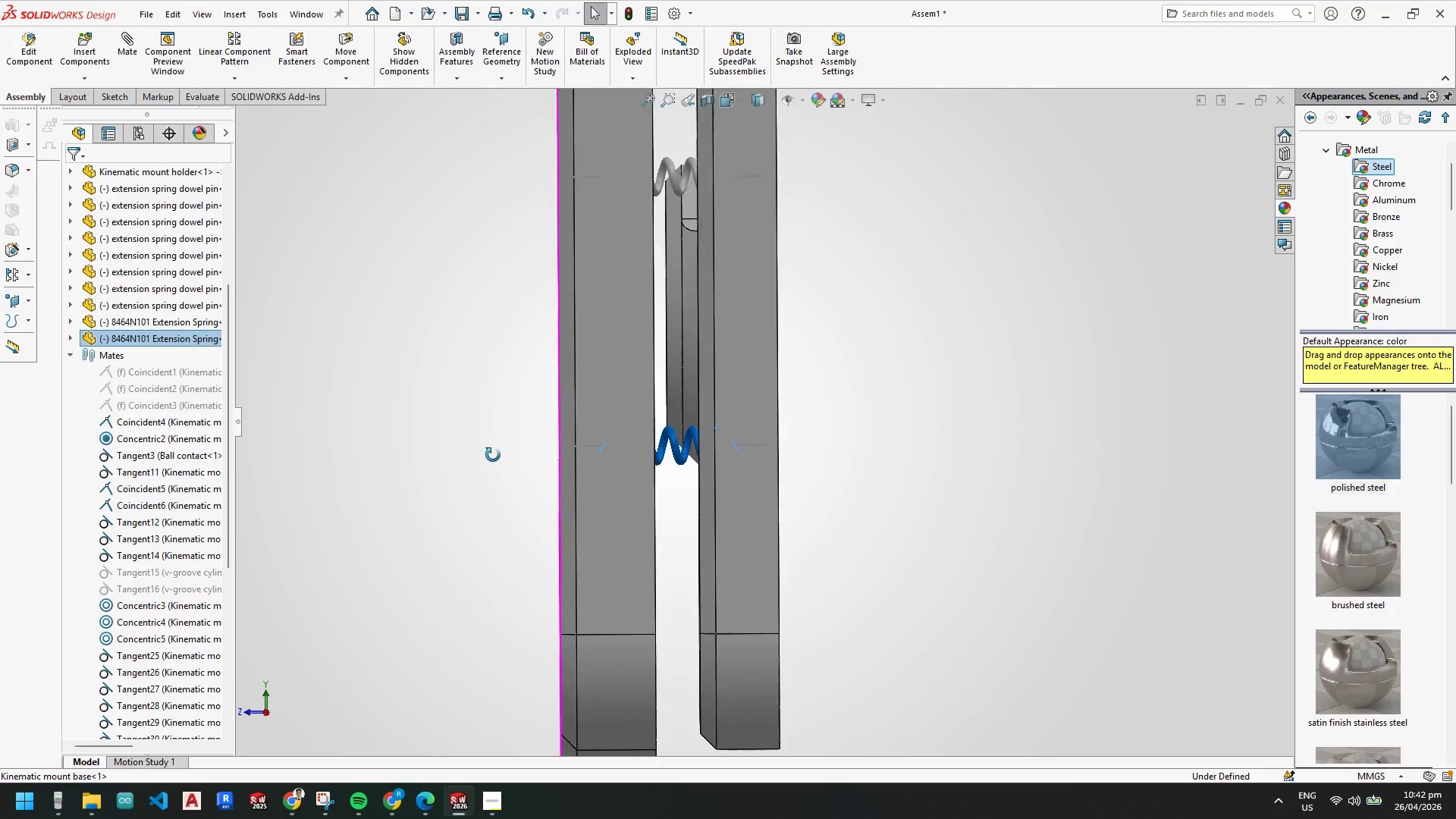 
key(Escape)
 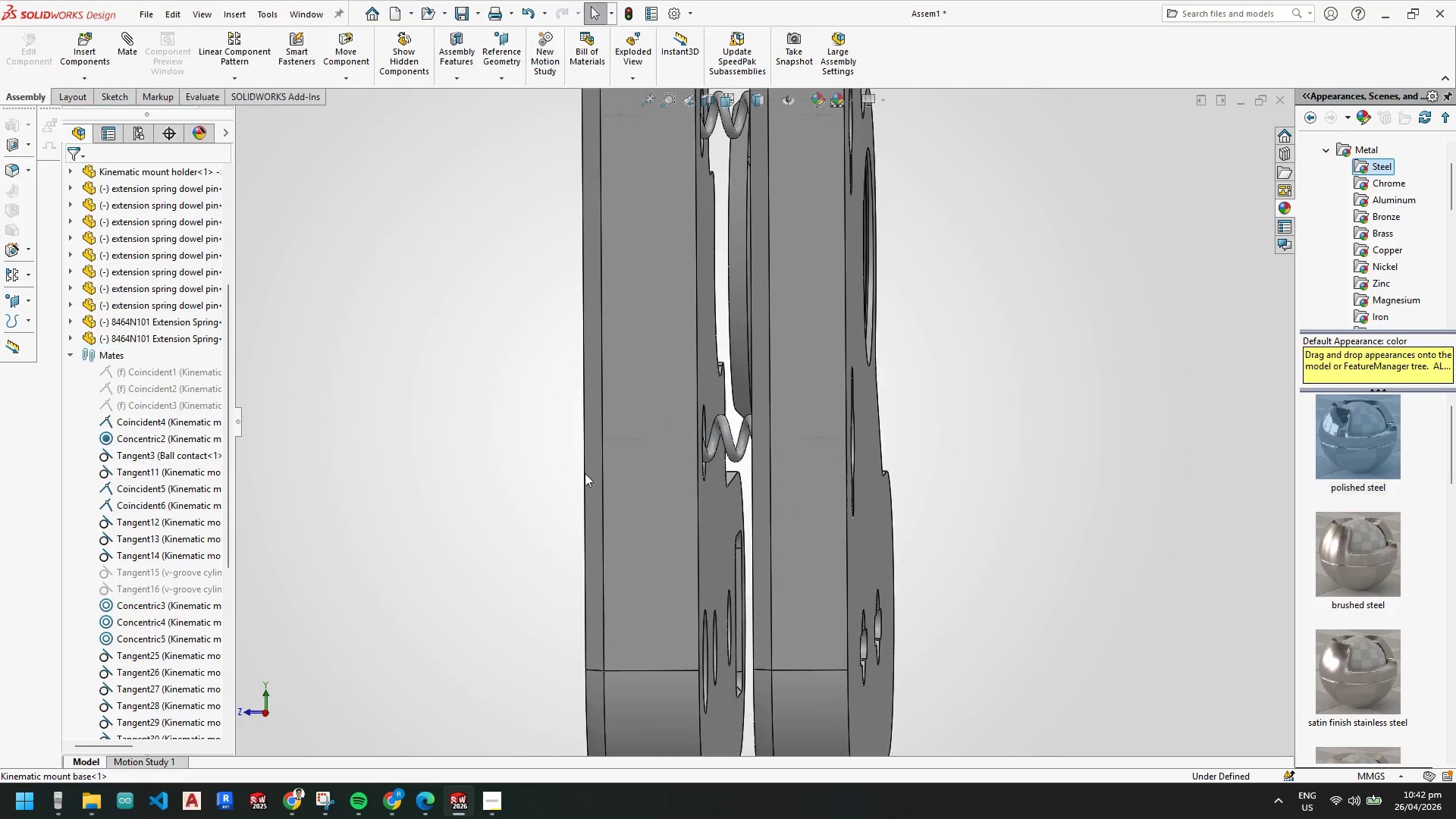 
key(Escape)
 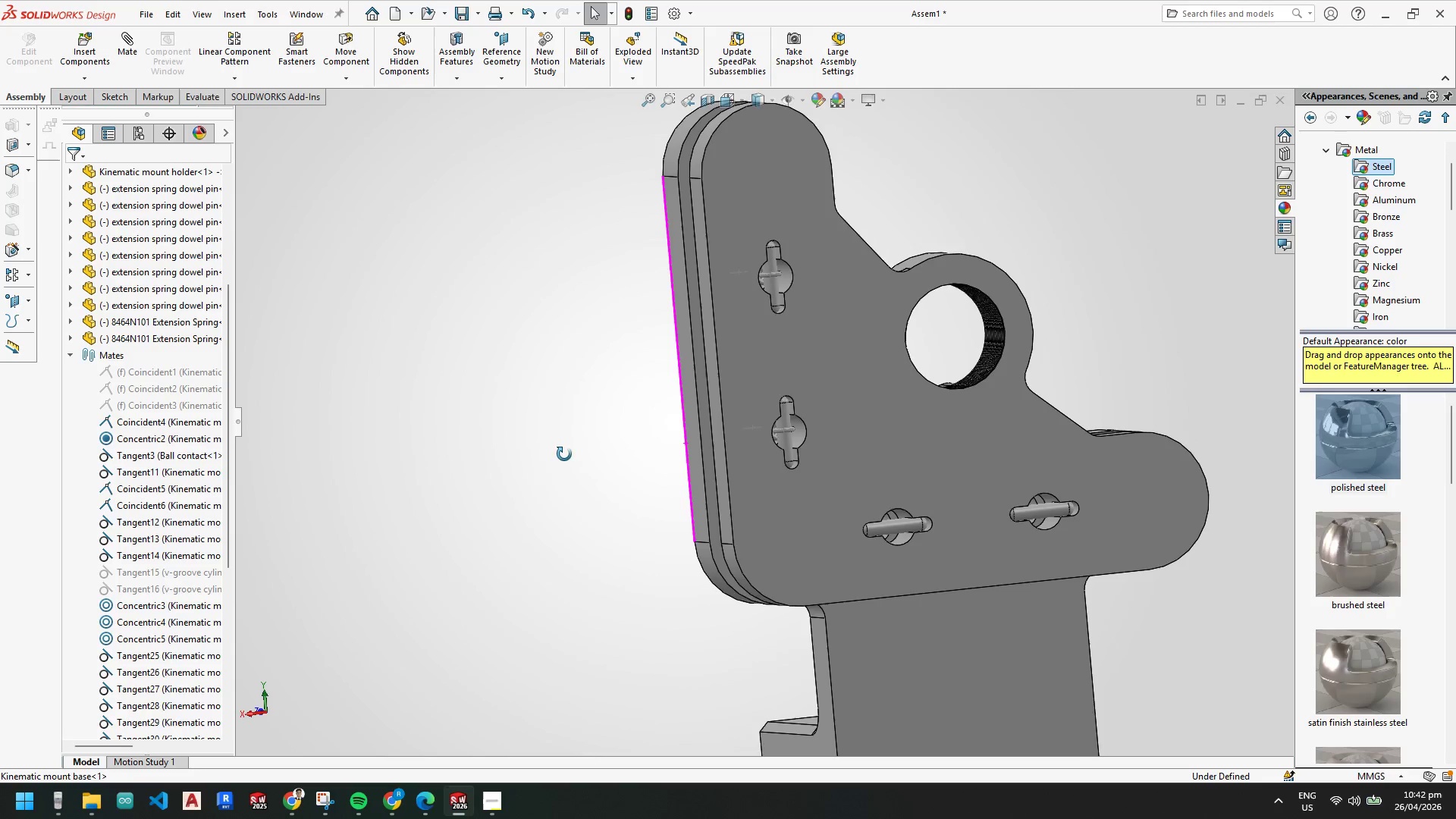 
scroll: coordinate [686, 444], scroll_direction: up, amount: 3.0
 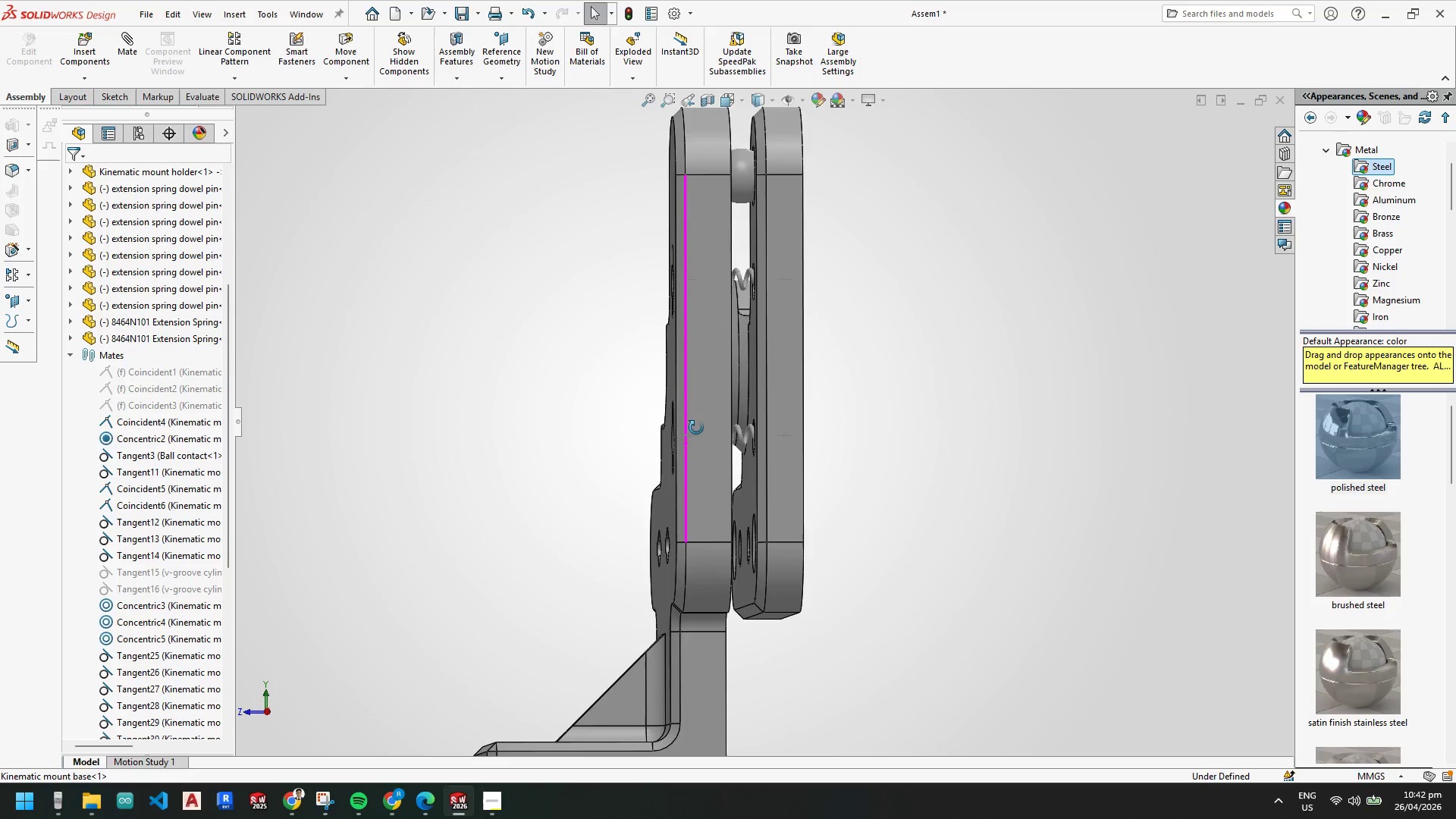 
scroll: coordinate [971, 530], scroll_direction: down, amount: 2.0
 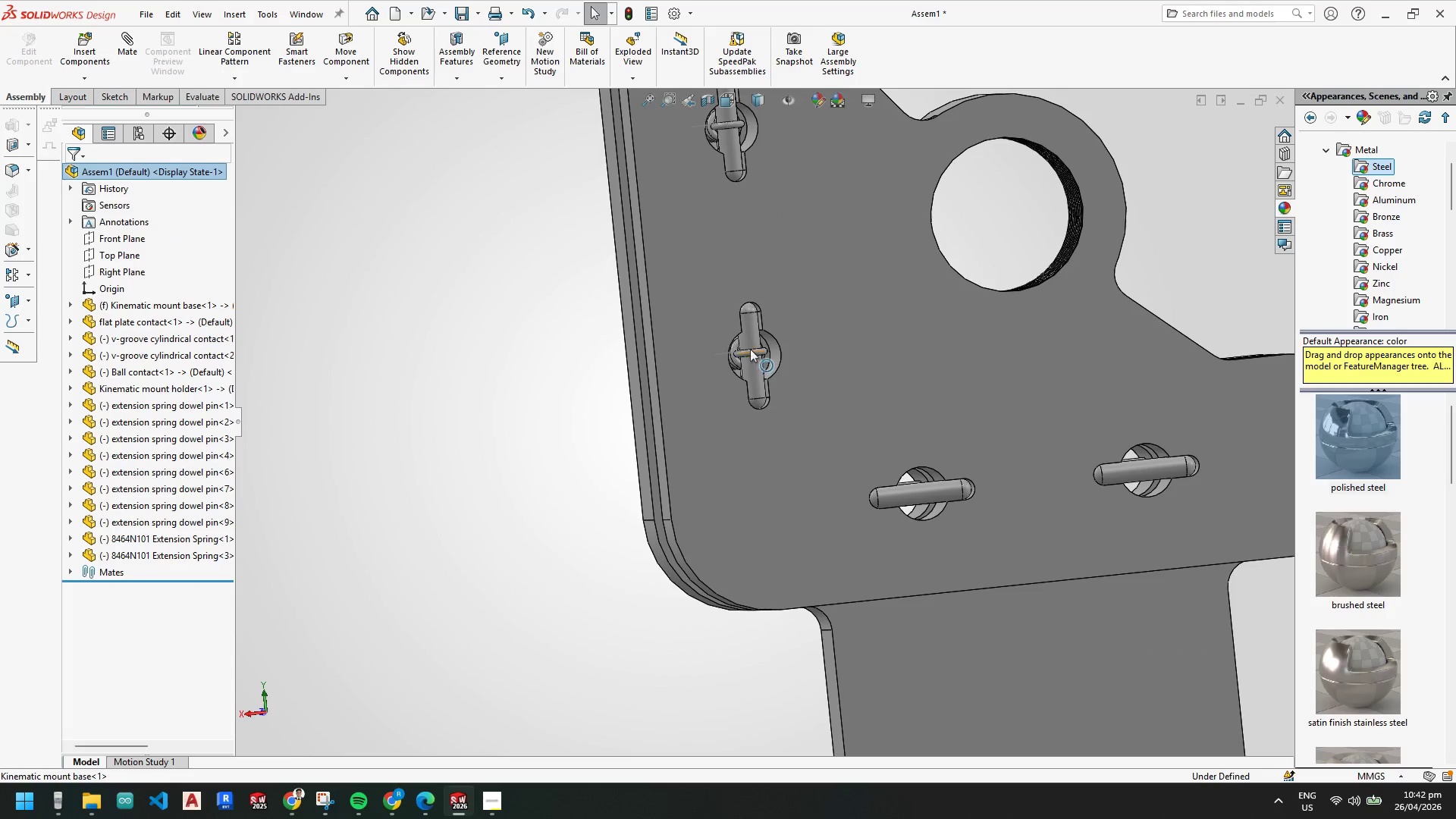 
left_click([736, 370])
 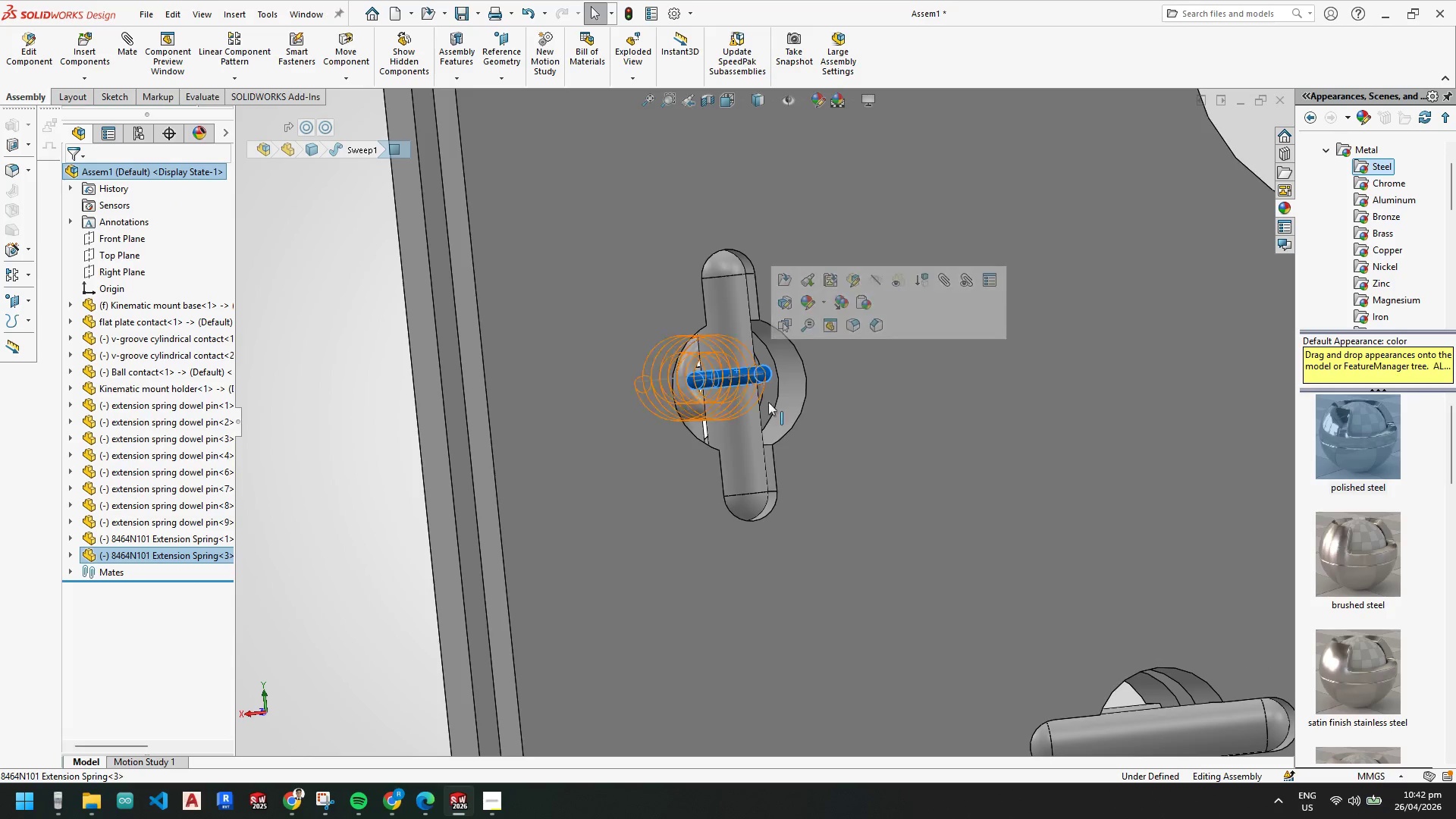 
scroll: coordinate [764, 353], scroll_direction: down, amount: 4.0
 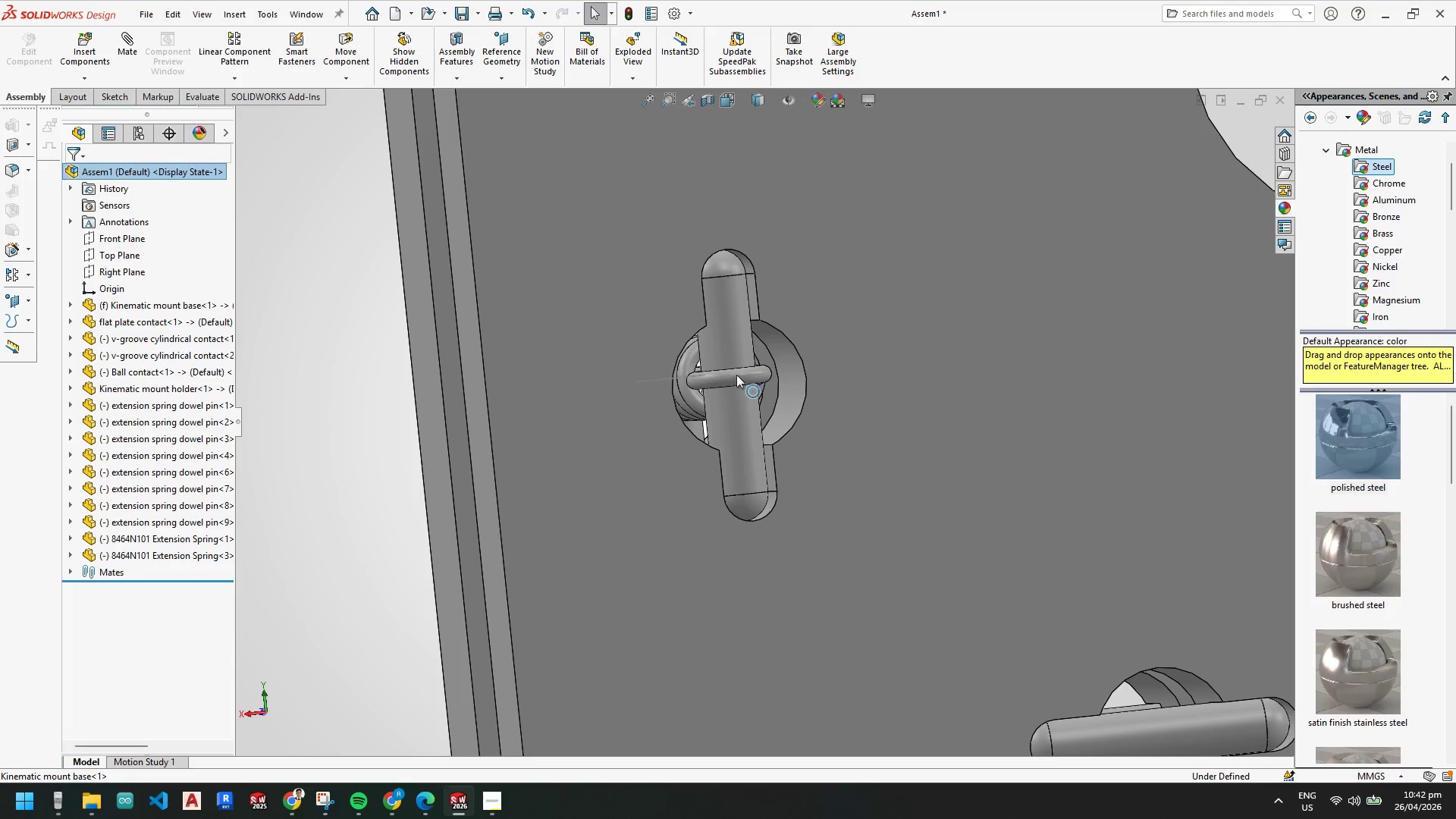 
key(Control+C)
 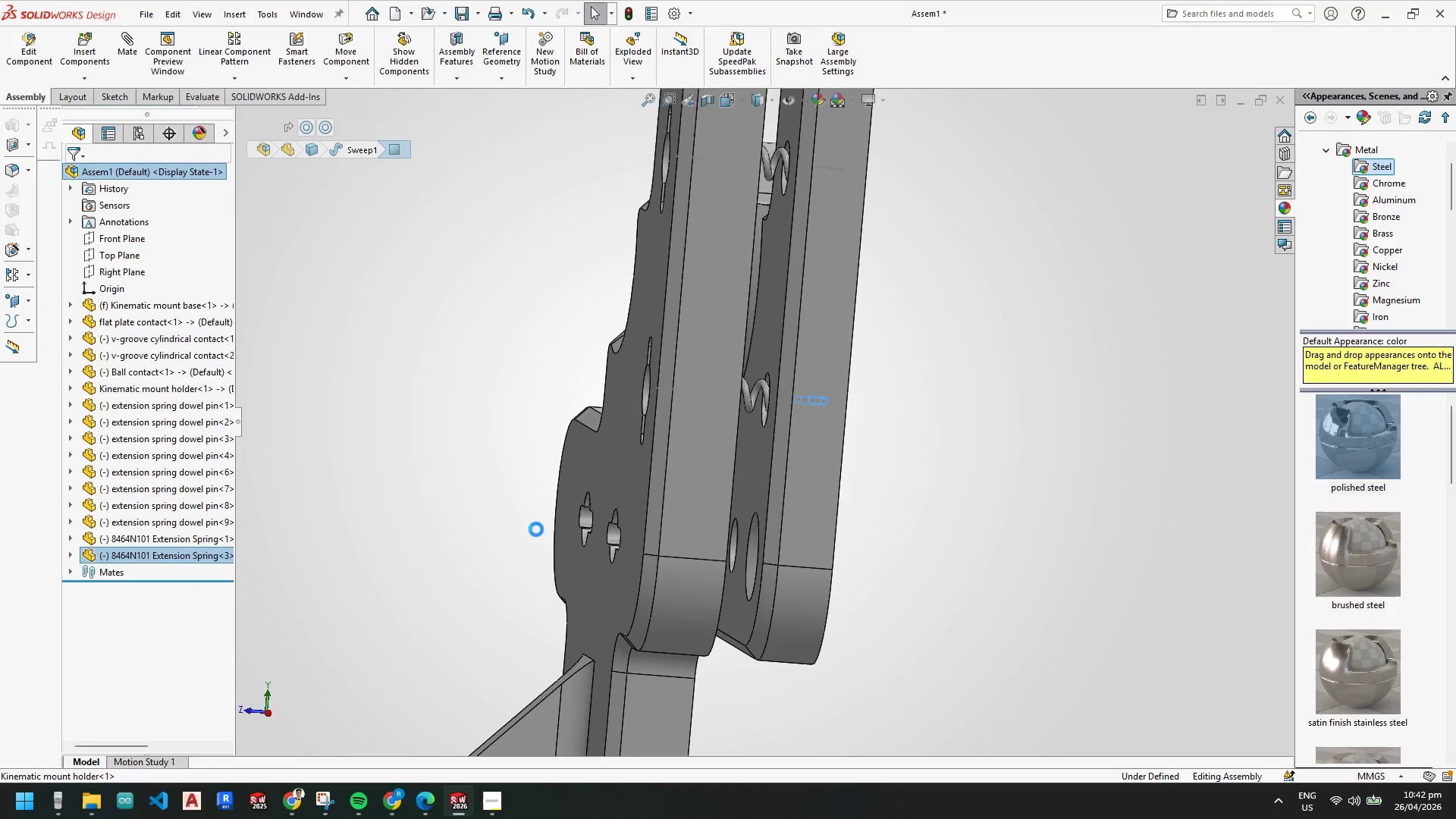 
scroll: coordinate [805, 446], scroll_direction: up, amount: 5.0
 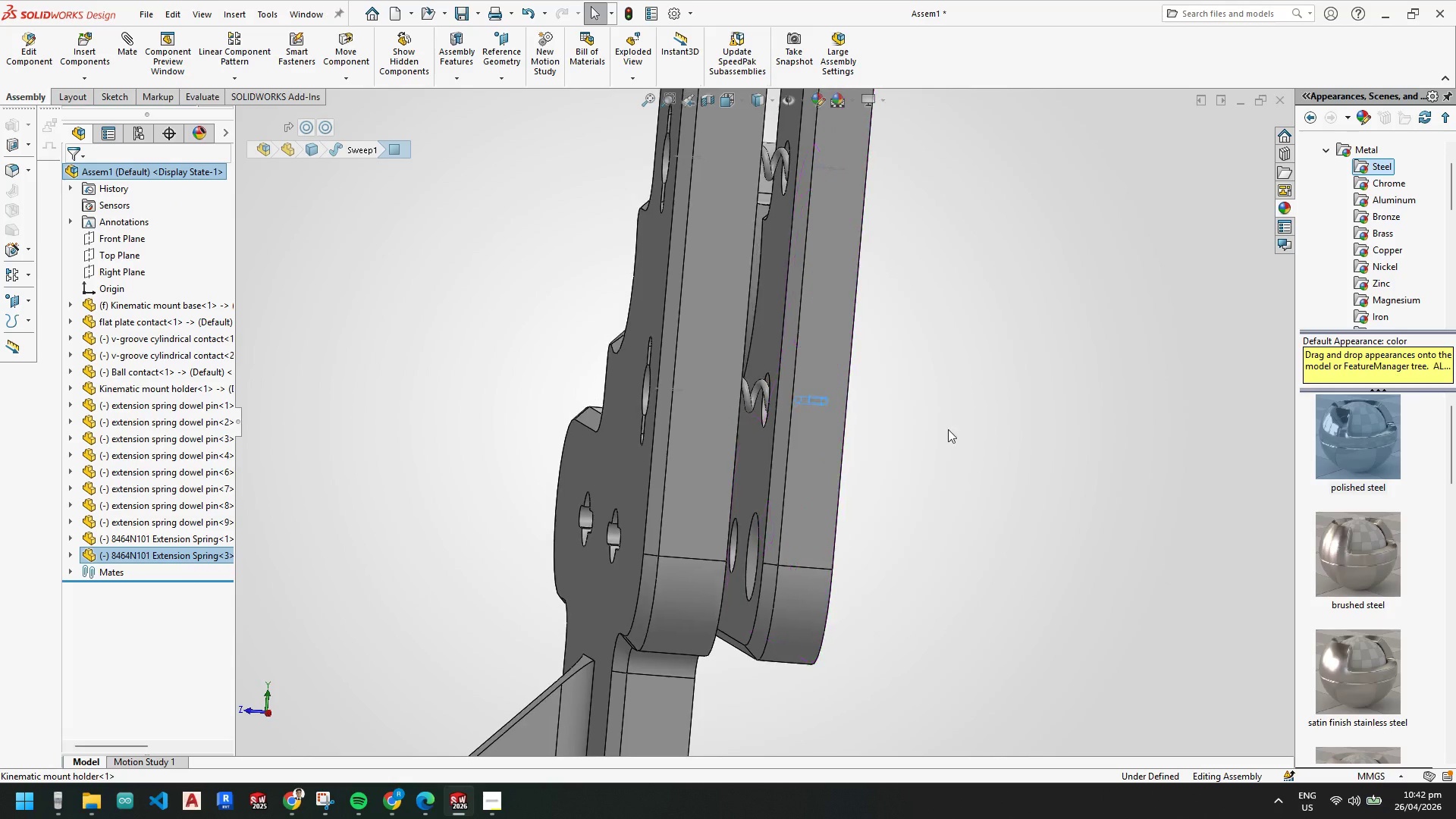 
key(Control+V)
 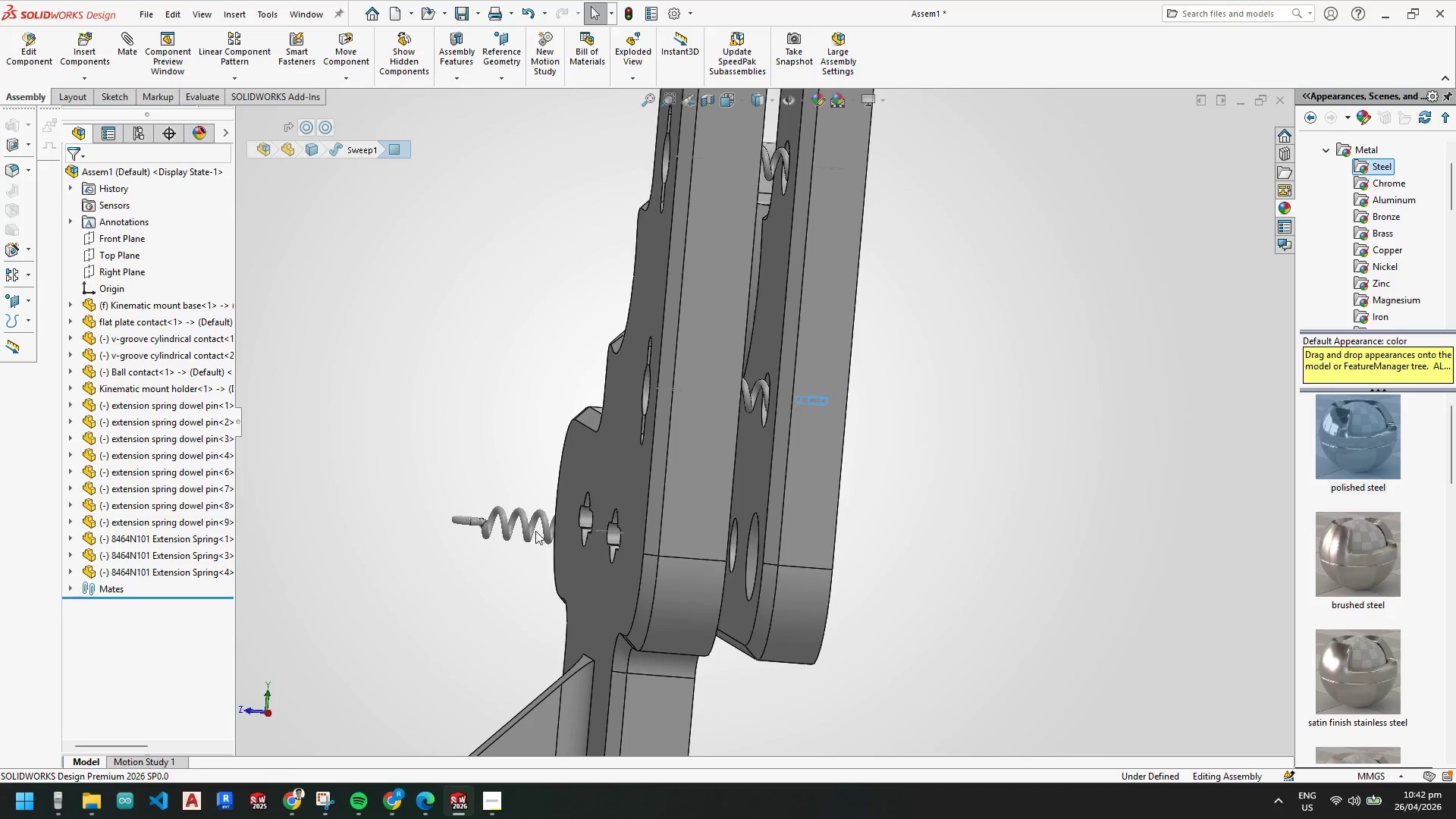 
scroll: coordinate [640, 525], scroll_direction: none, amount: 0.0
 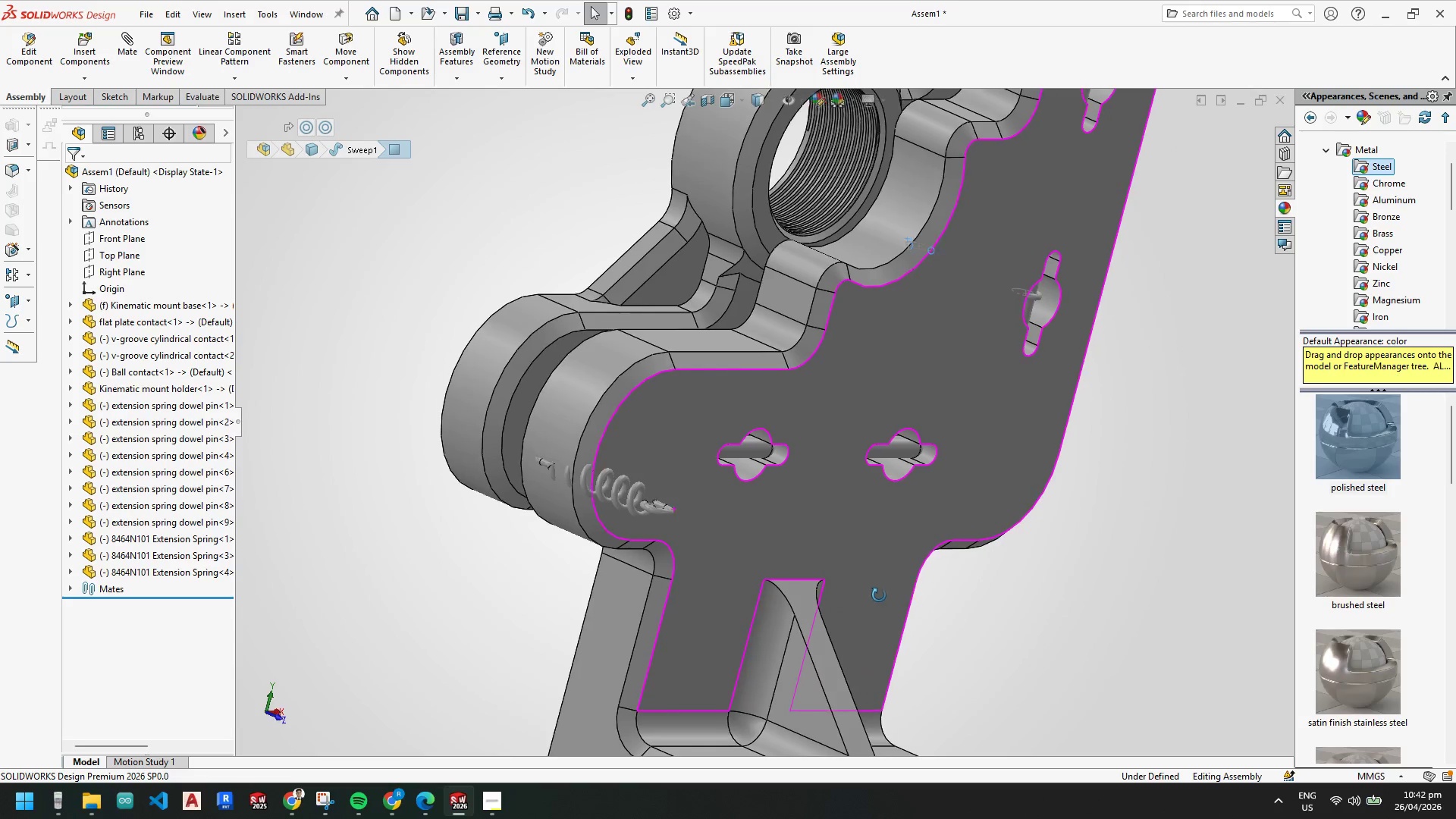 
scroll: coordinate [653, 431], scroll_direction: down, amount: 3.0
 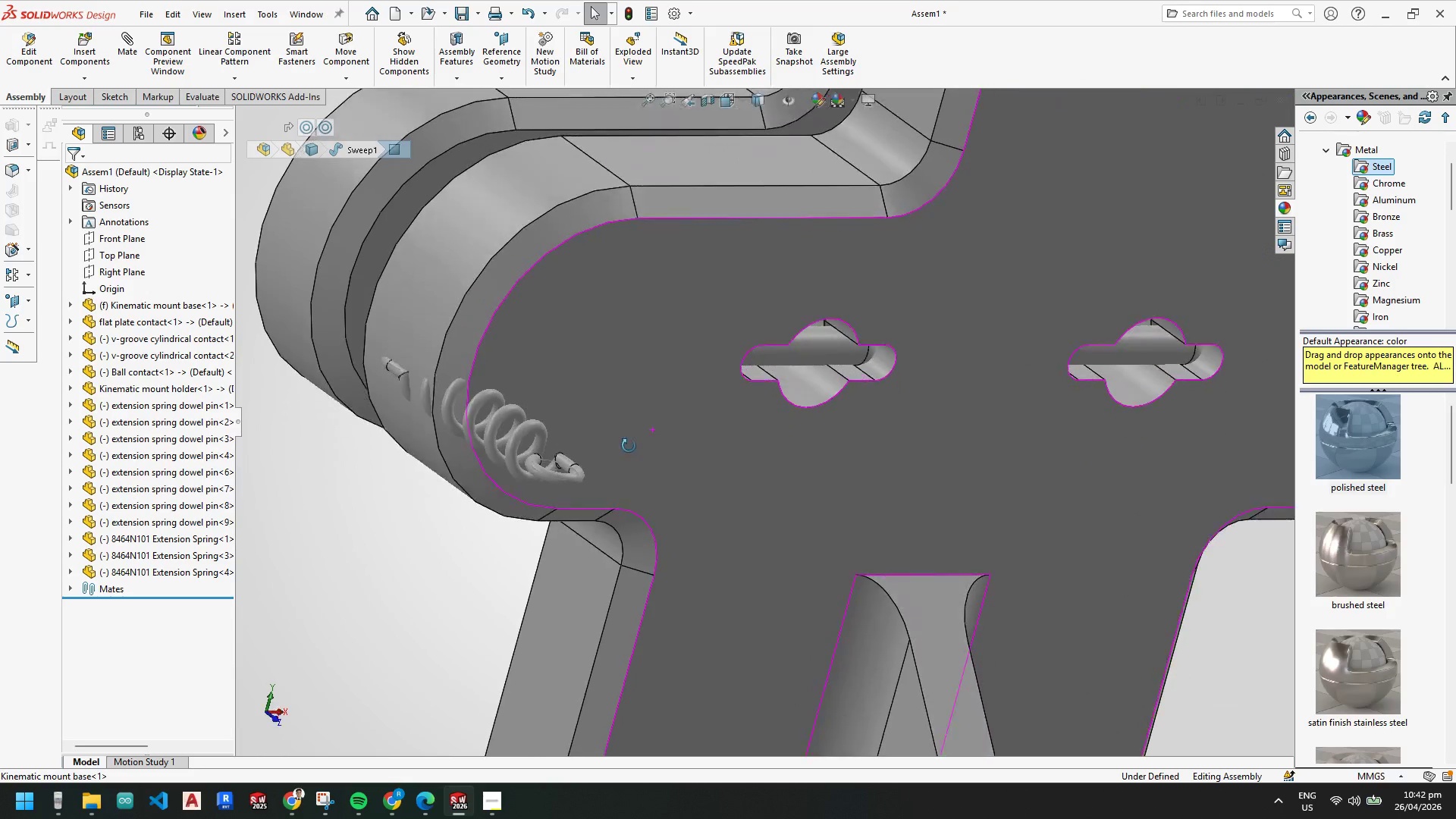 
left_click([538, 475])
 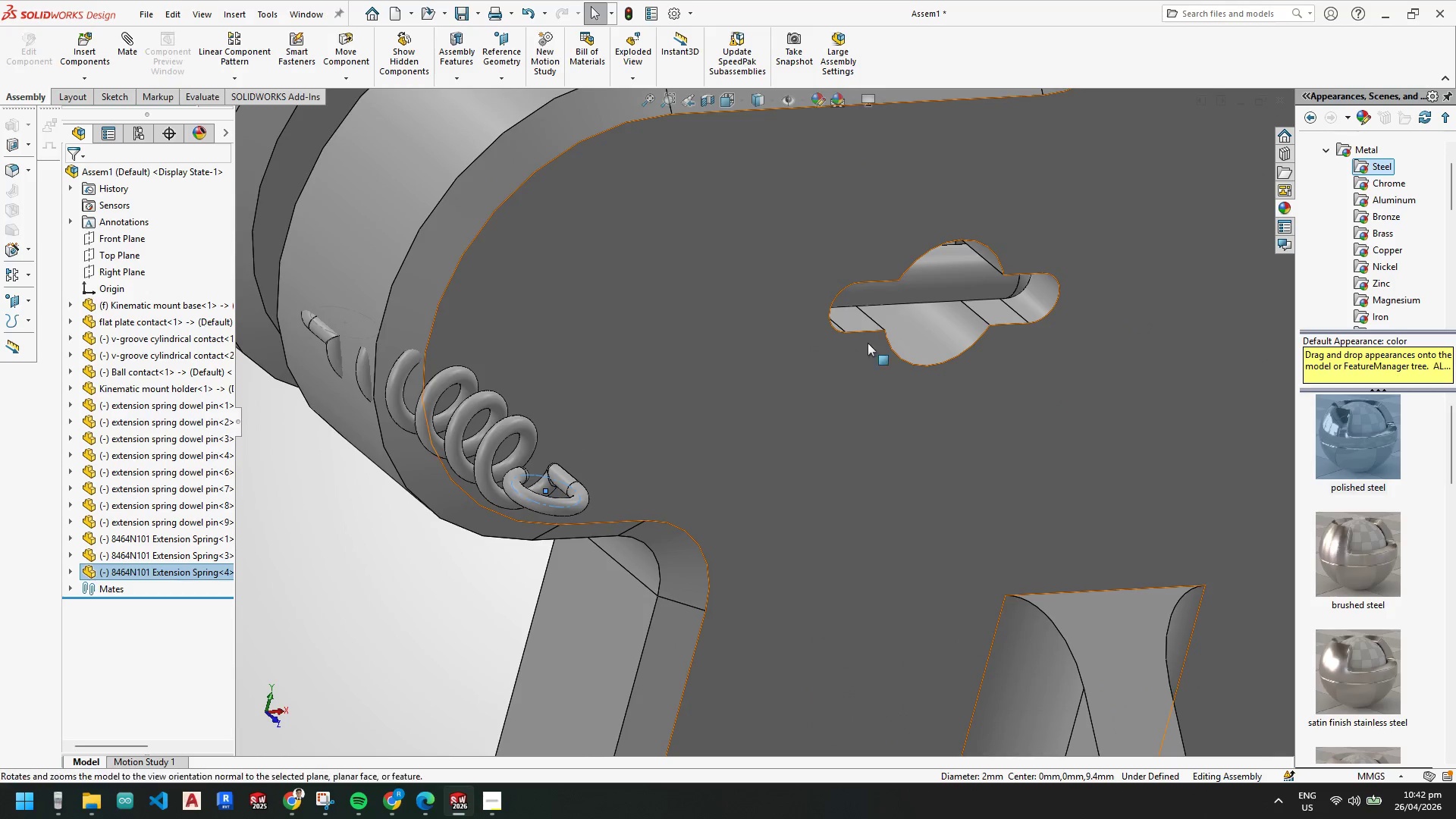 
scroll: coordinate [591, 467], scroll_direction: down, amount: 2.0
 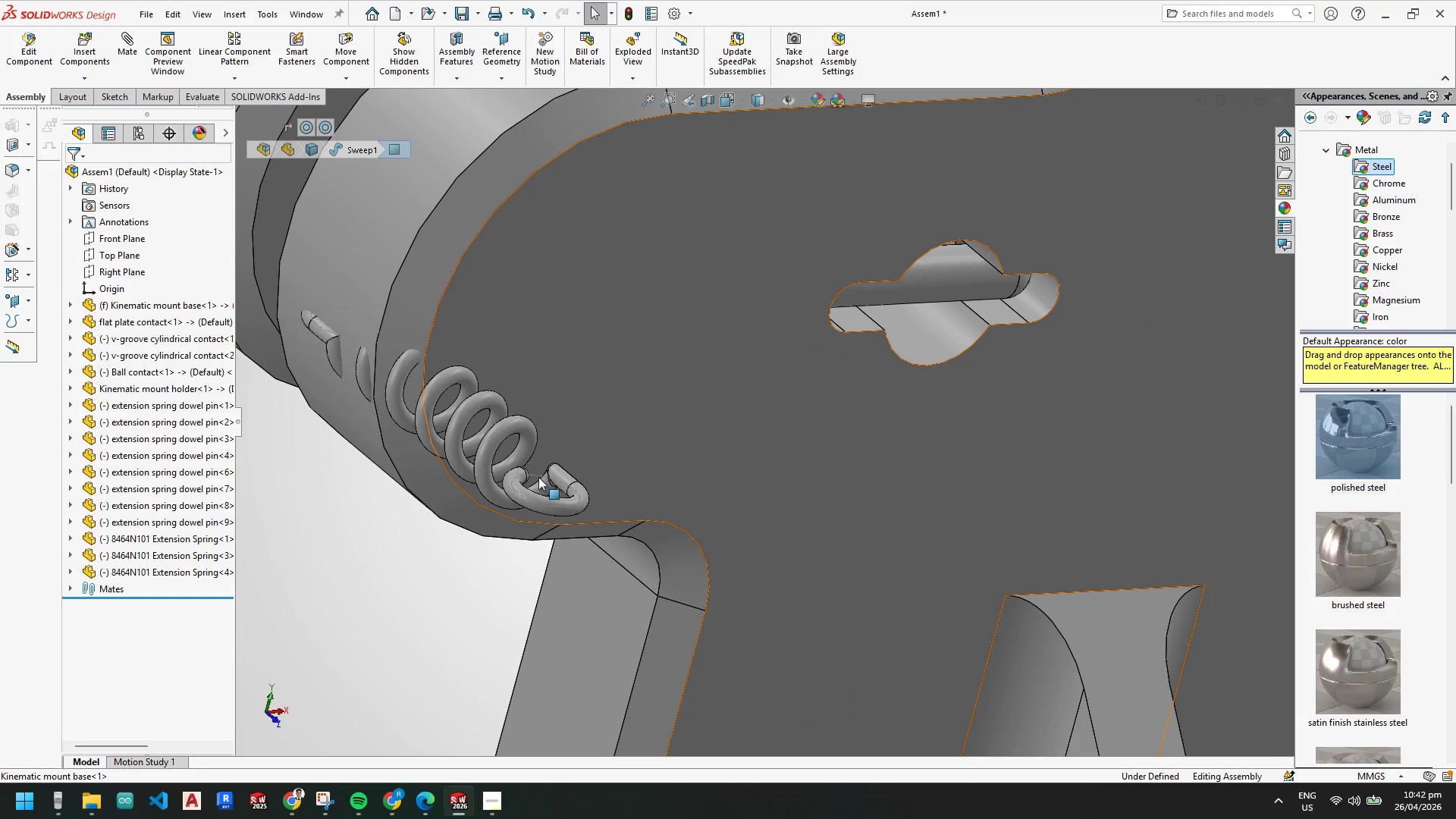 
hold_key(key=ControlLeft, duration=0.58)
left_click([921, 281])
 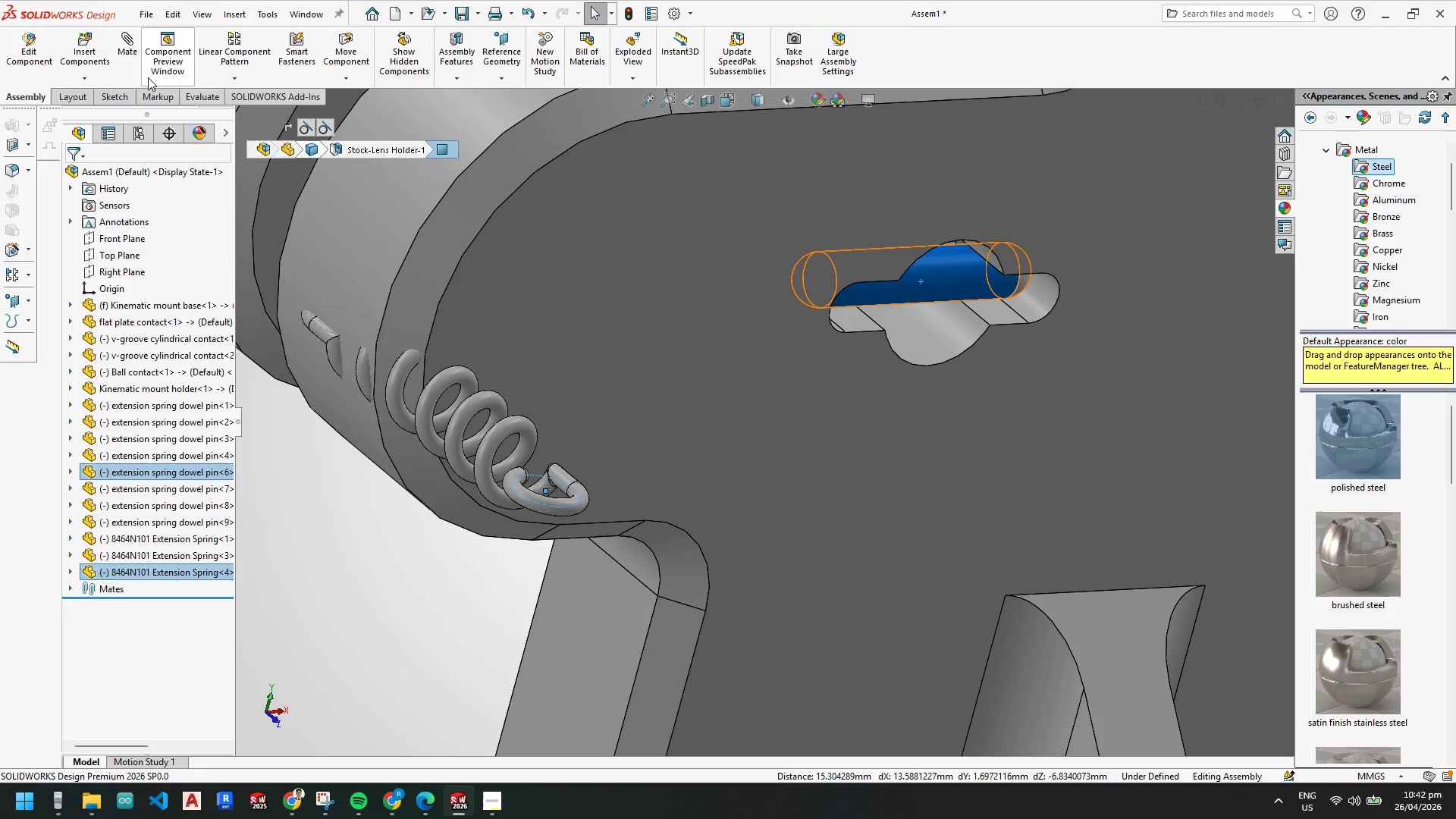 
left_click([137, 52])
 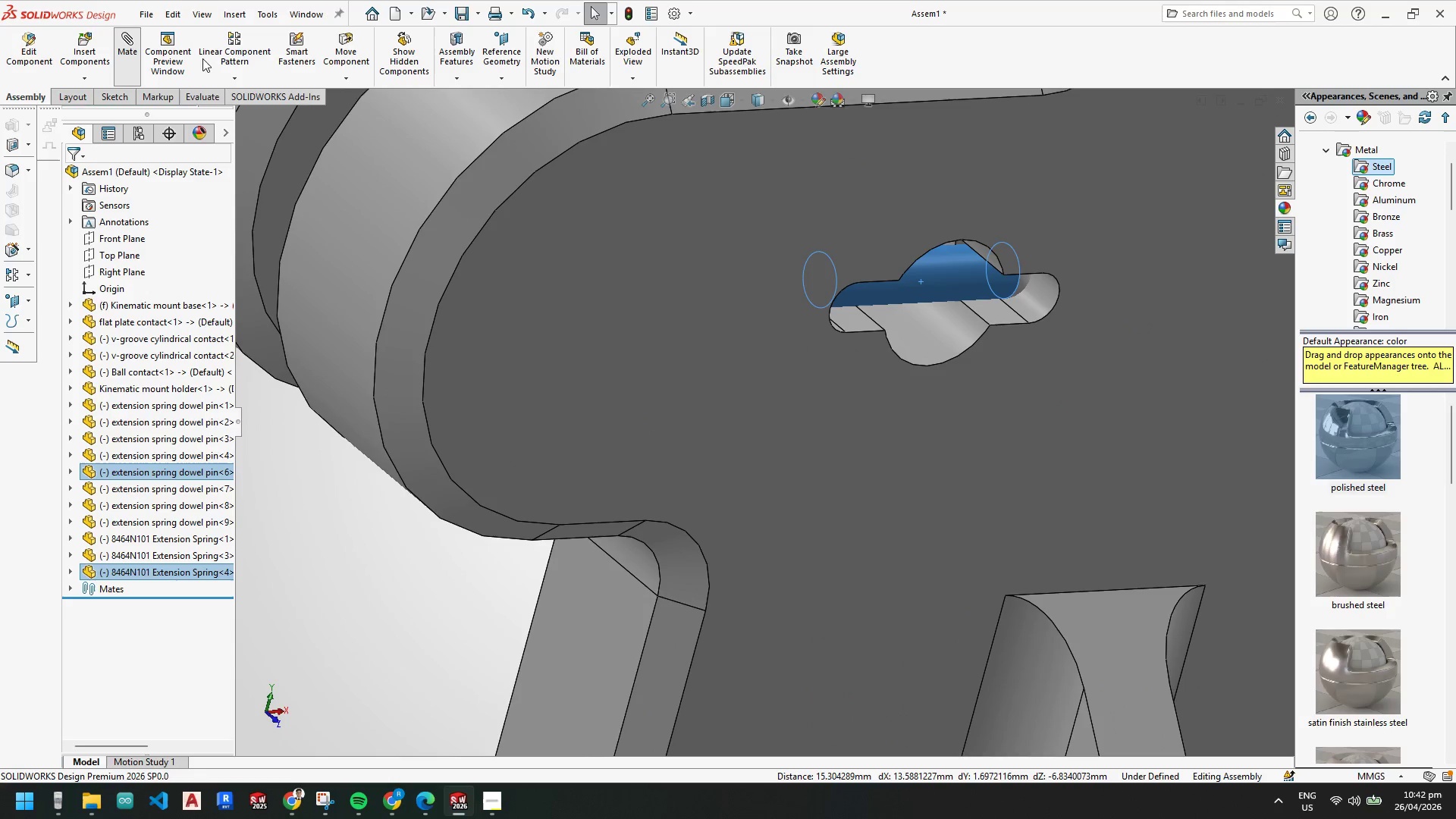 
left_click([77, 180])
 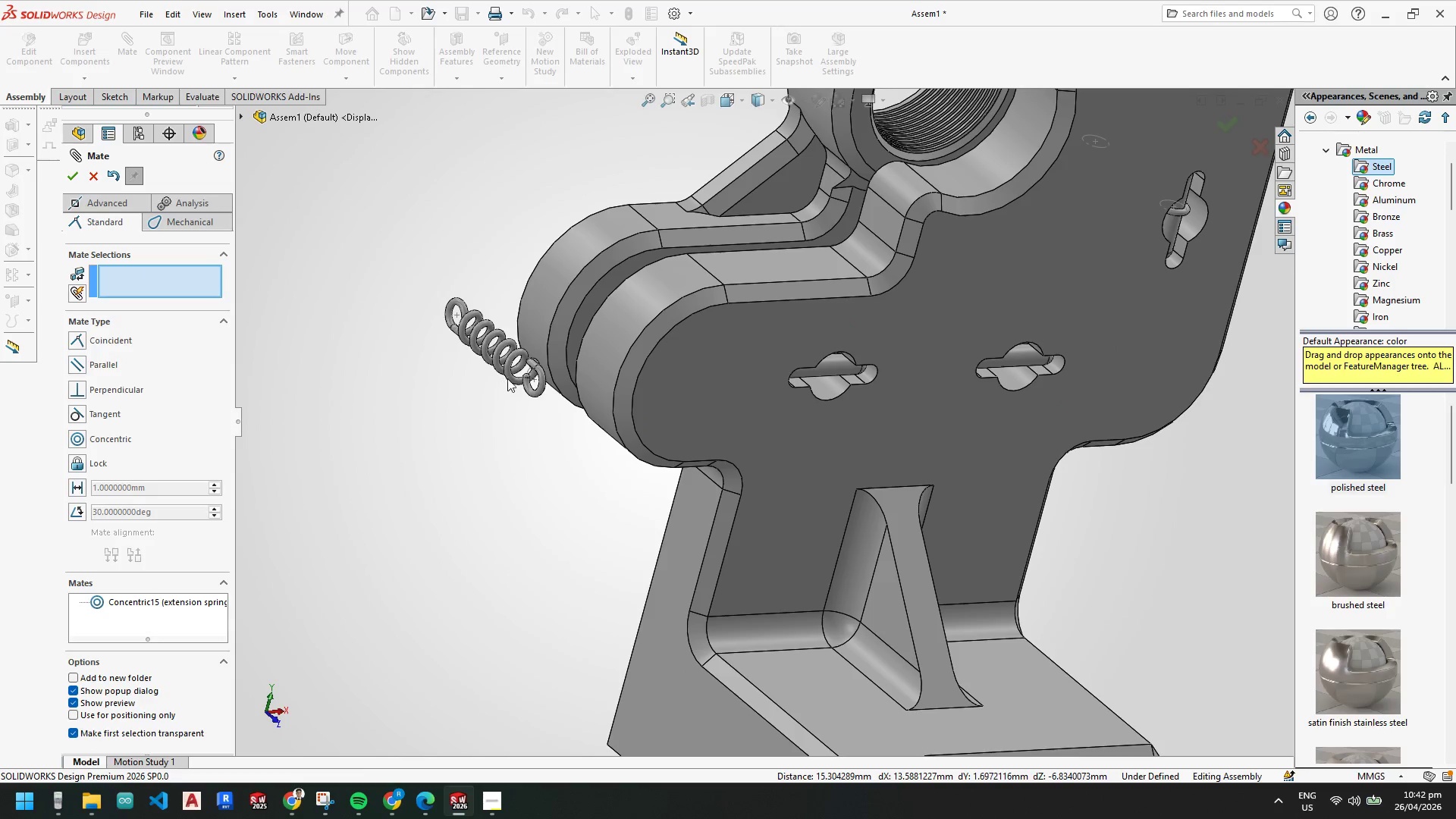 
scroll: coordinate [754, 328], scroll_direction: up, amount: 5.0
 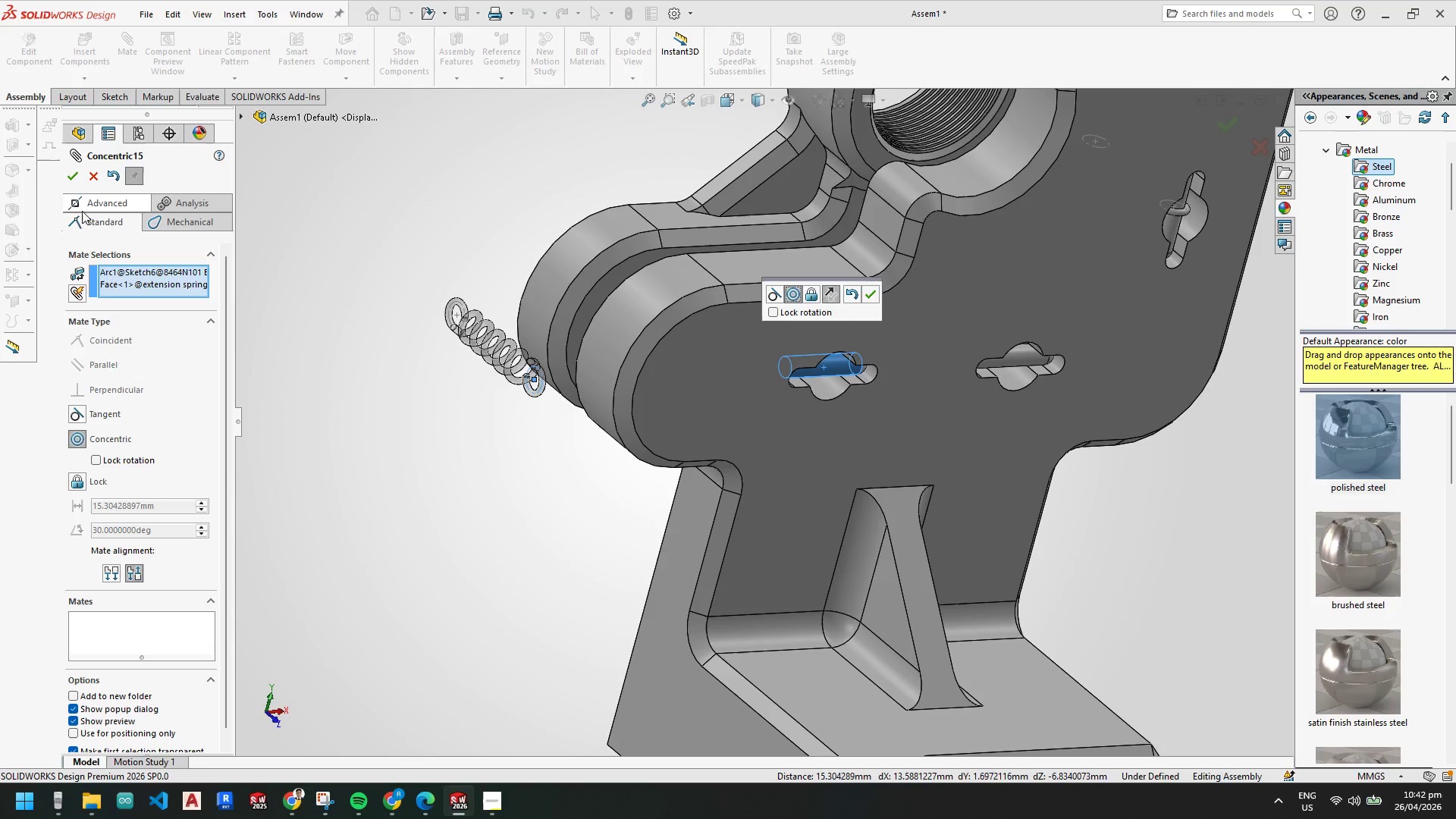 
left_click_drag(start_coordinate=[501, 358], to_coordinate=[838, 358])
 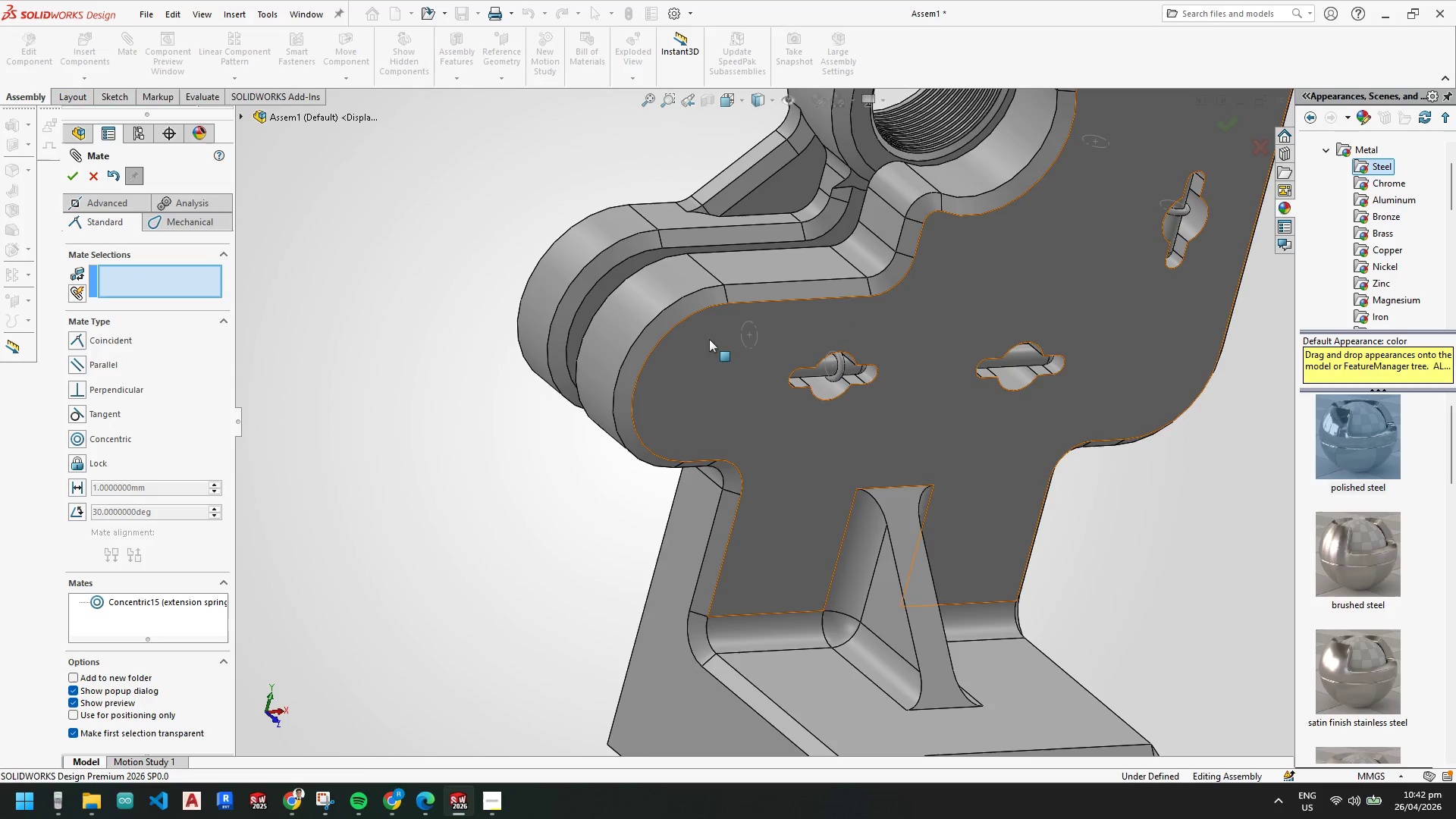 
scroll: coordinate [695, 327], scroll_direction: down, amount: 3.0
 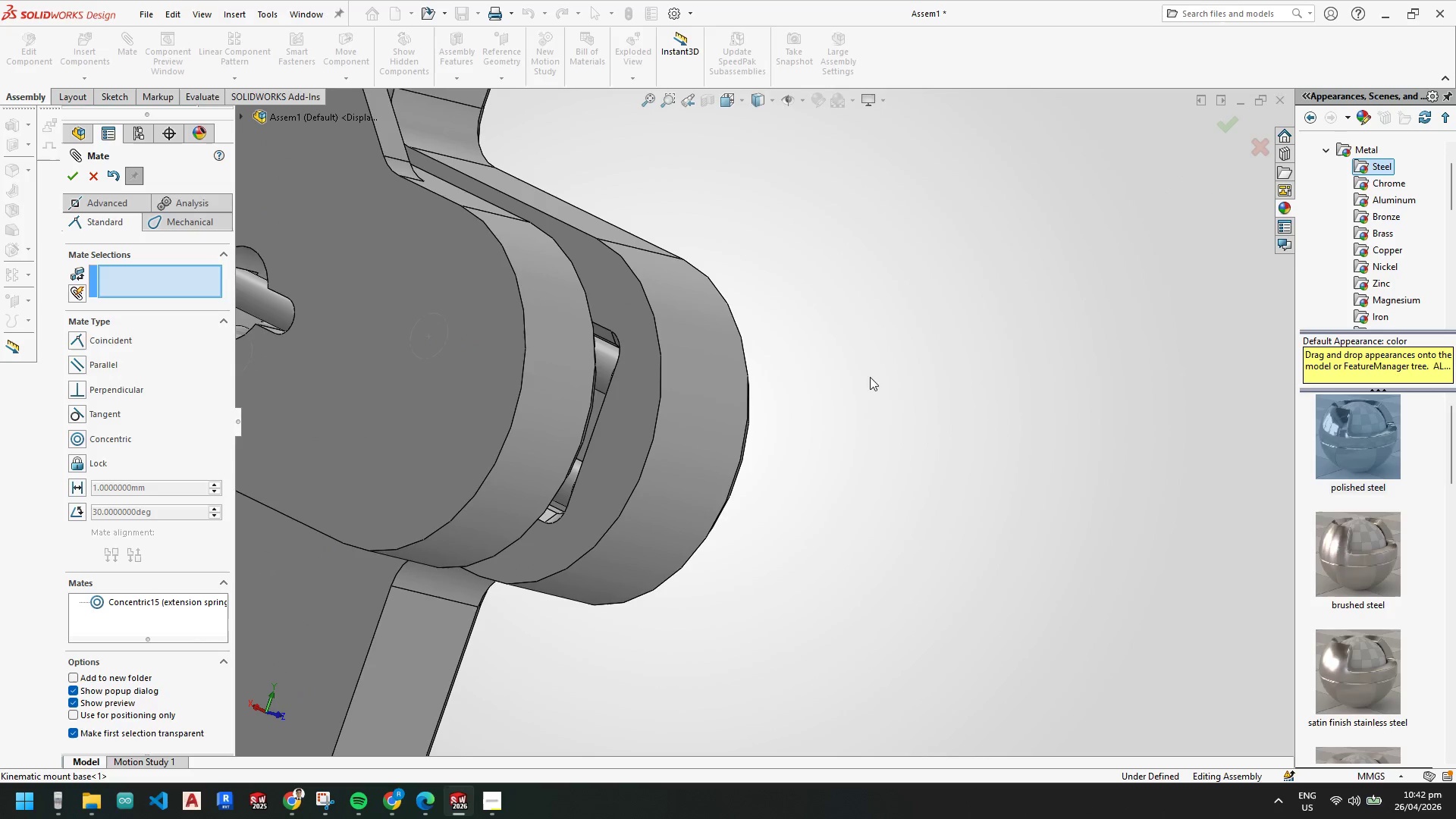 
scroll: coordinate [291, 366], scroll_direction: up, amount: 4.0
 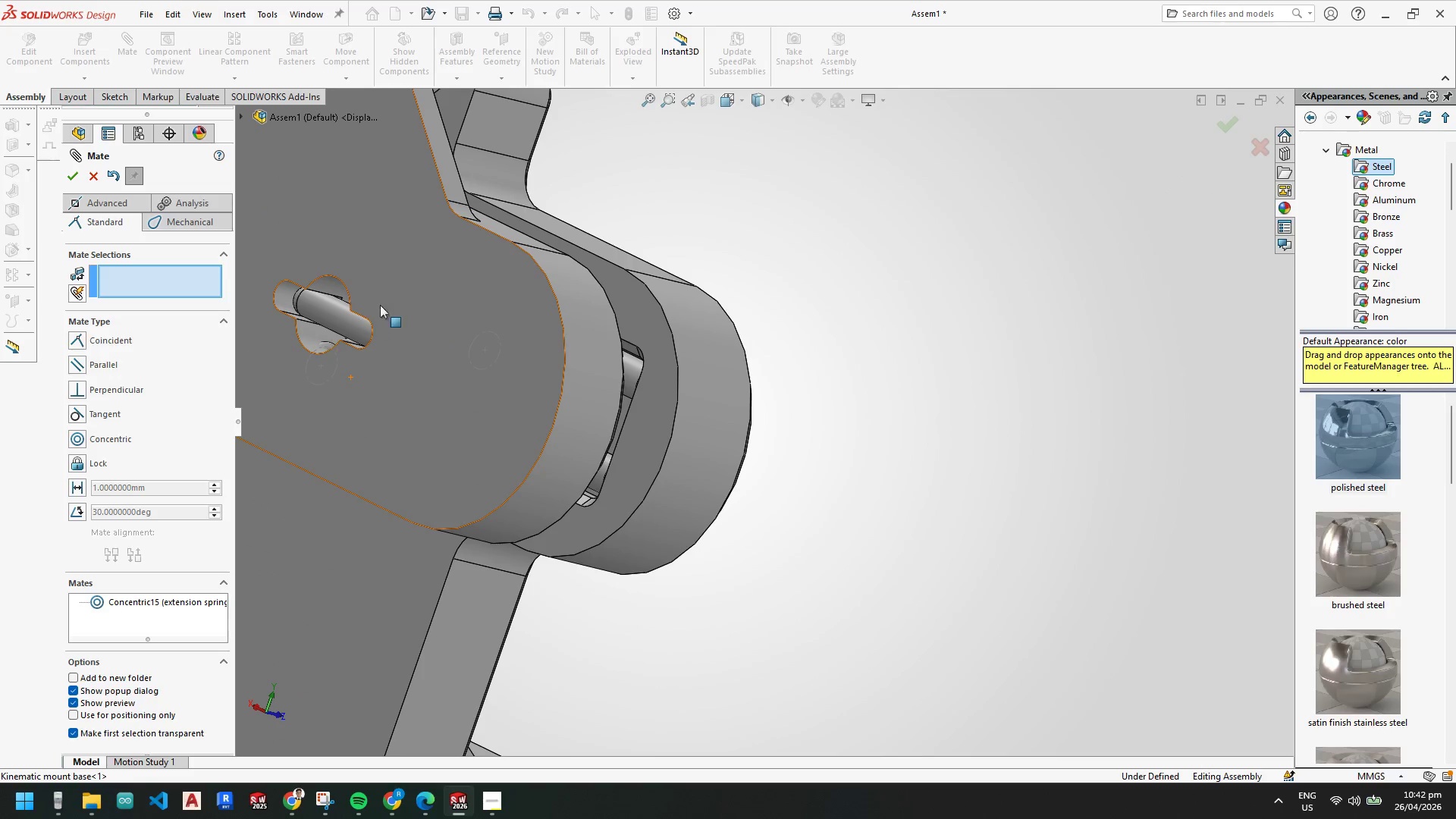 
left_click_drag(start_coordinate=[511, 431], to_coordinate=[529, 397])
 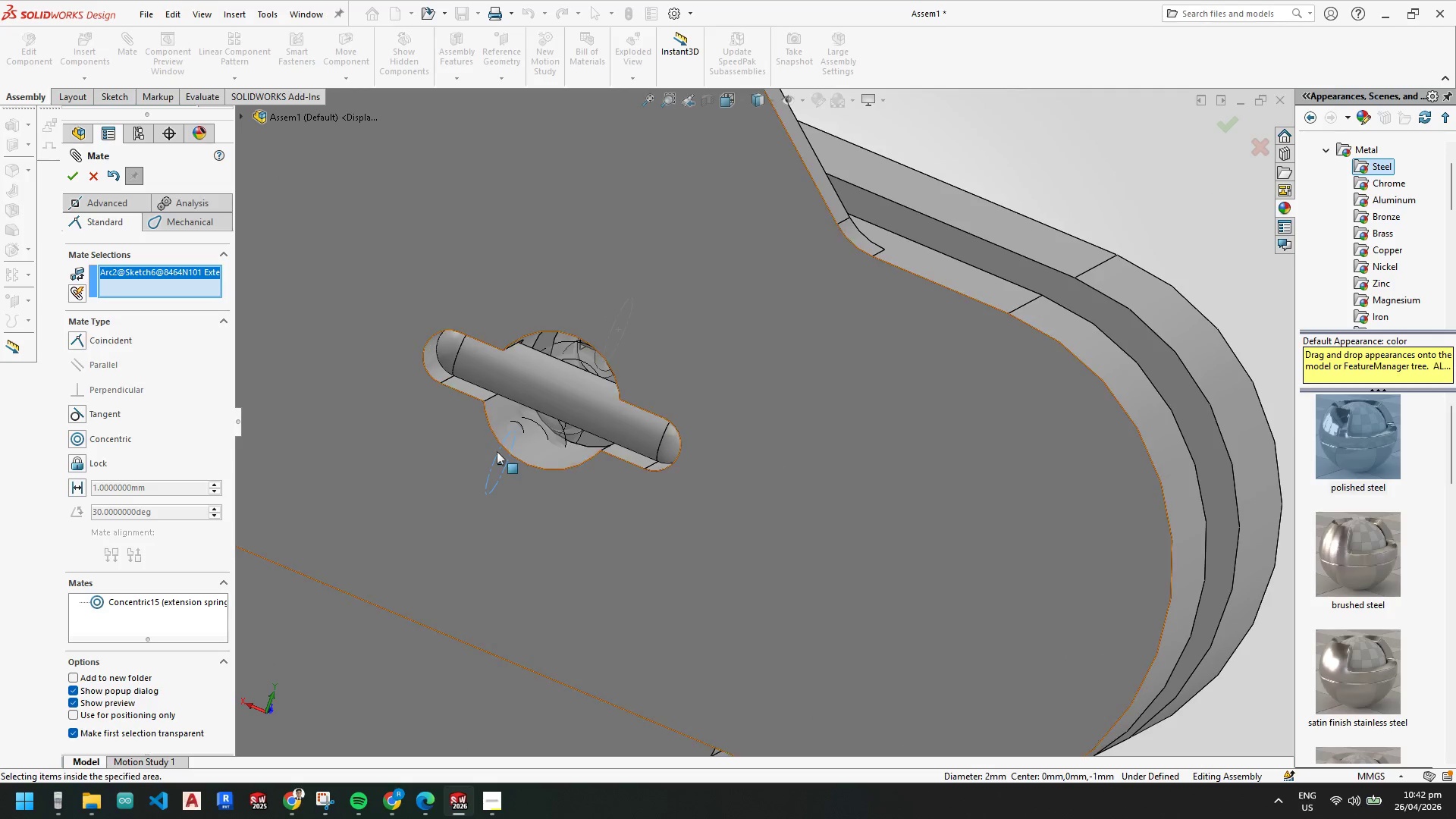 
scroll: coordinate [396, 322], scroll_direction: down, amount: 3.0
 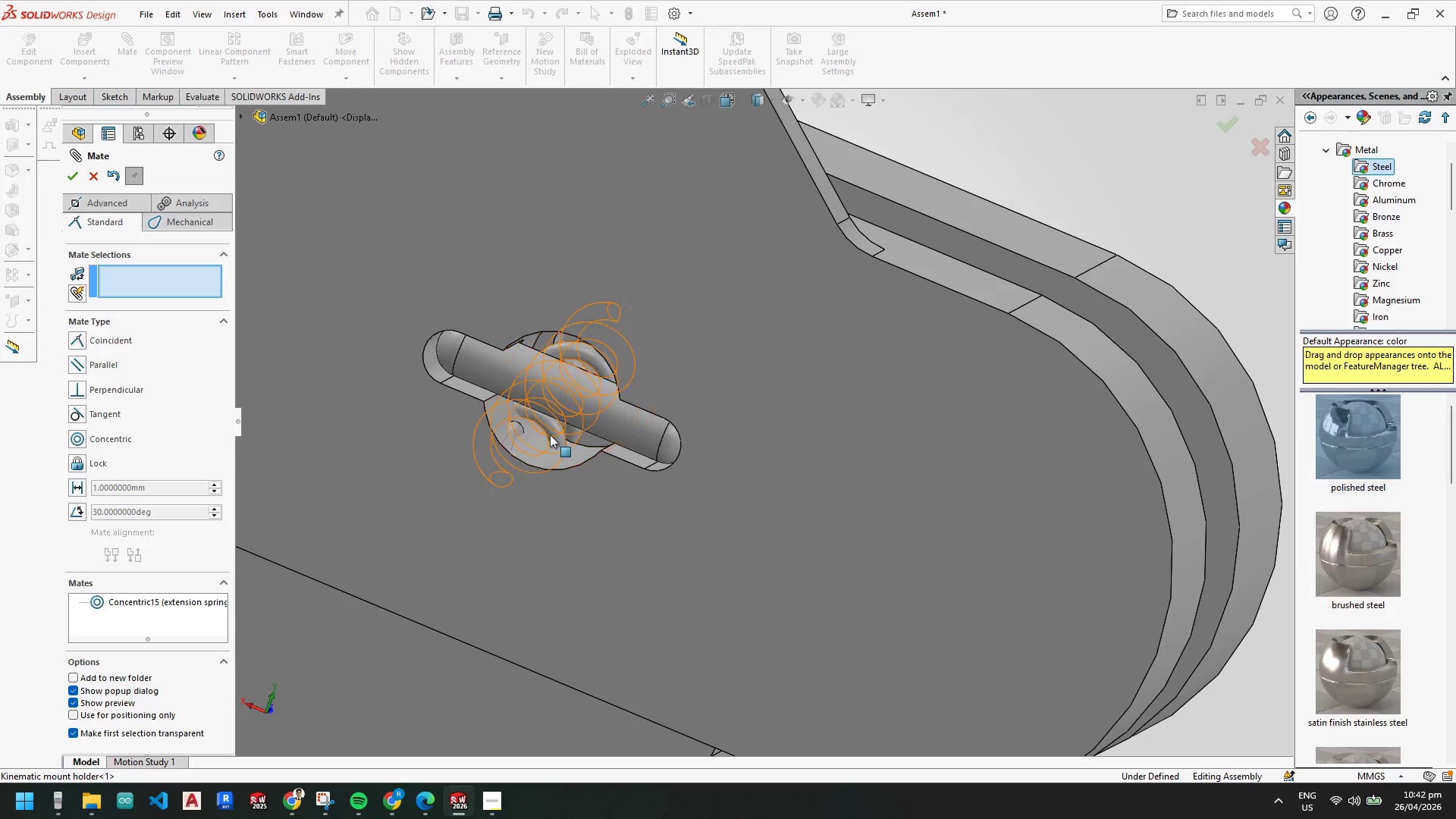 
key(Escape)
 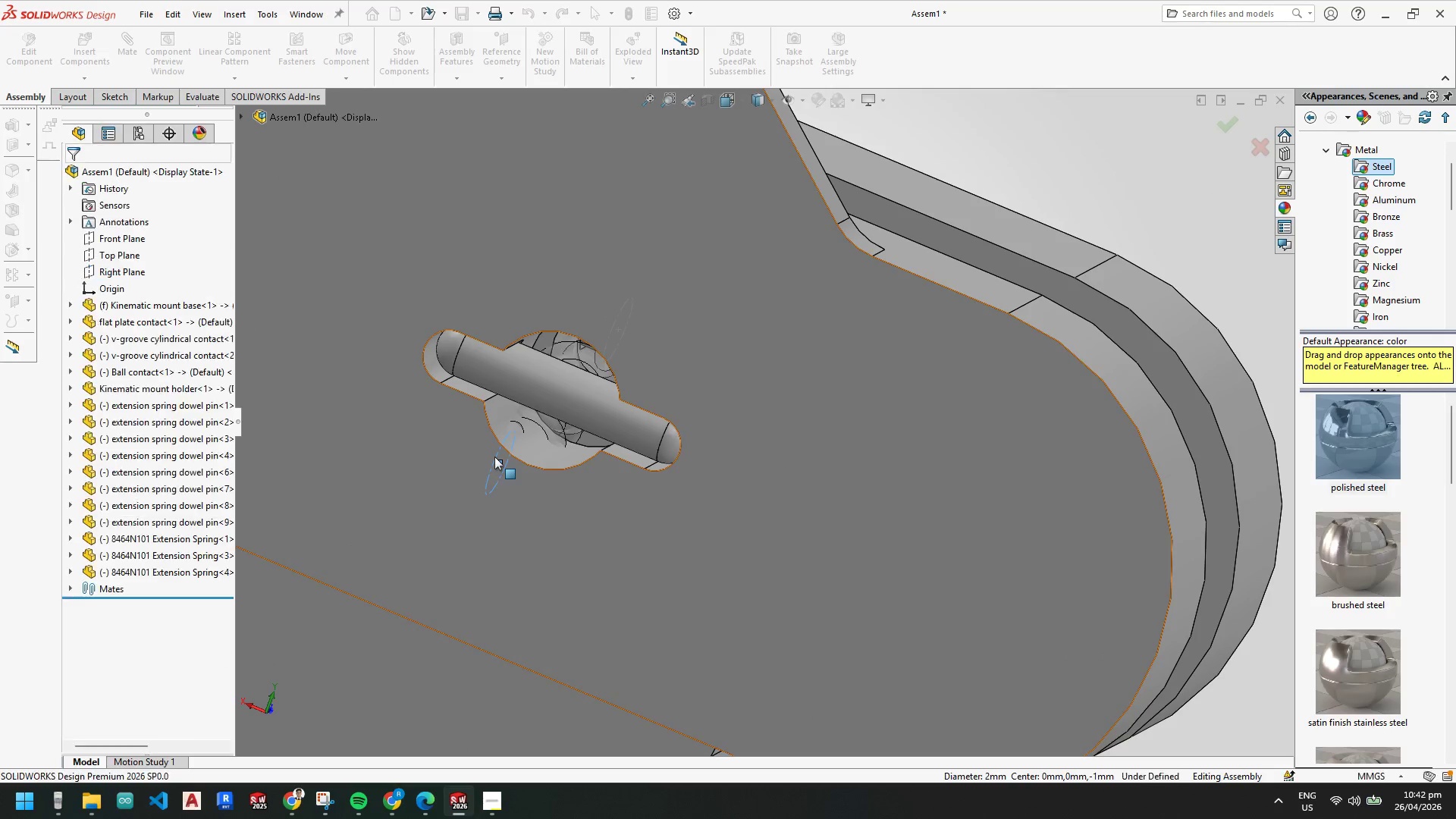 
key(Escape)
 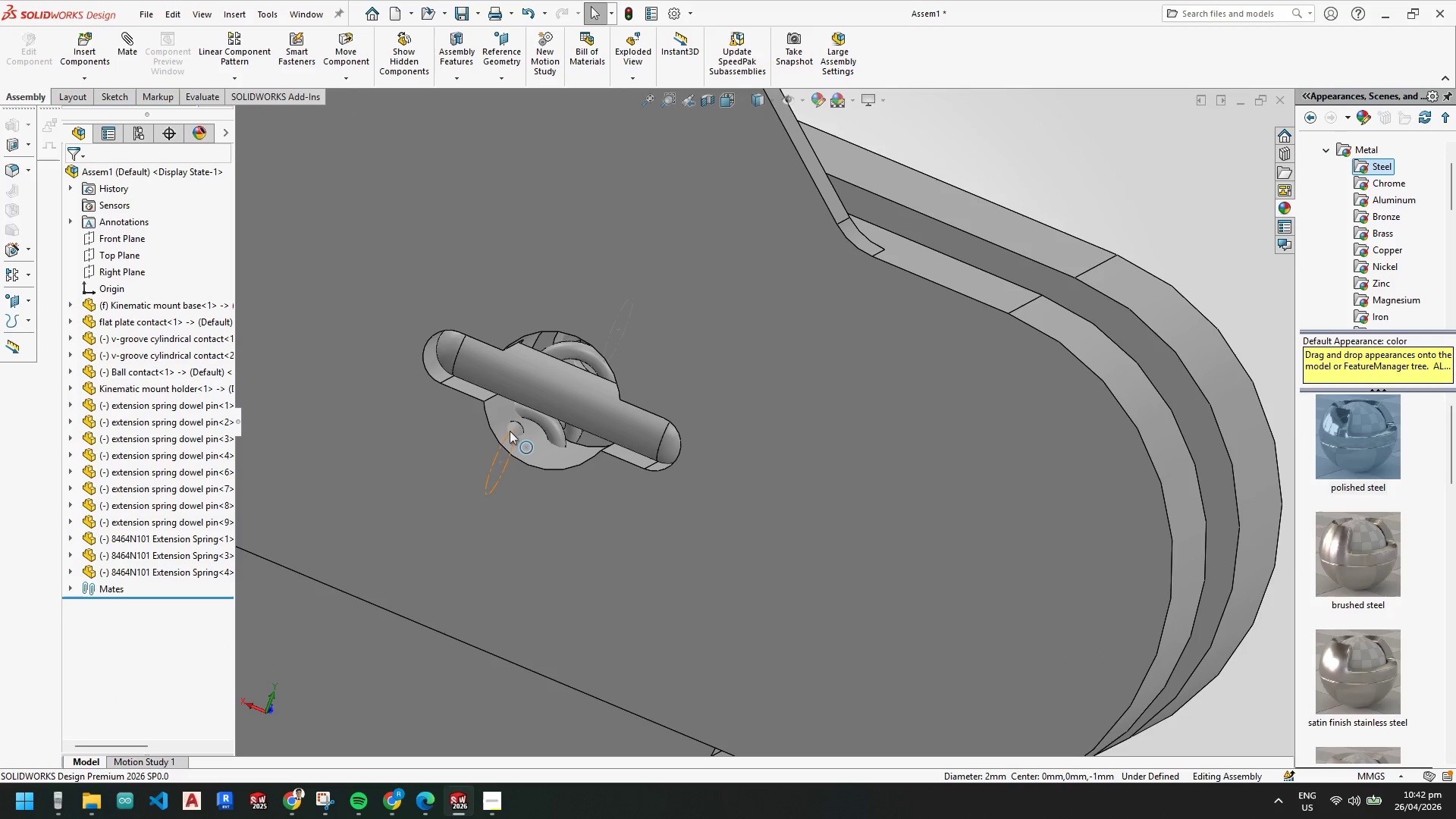 
left_click_drag(start_coordinate=[518, 430], to_coordinate=[549, 369])
 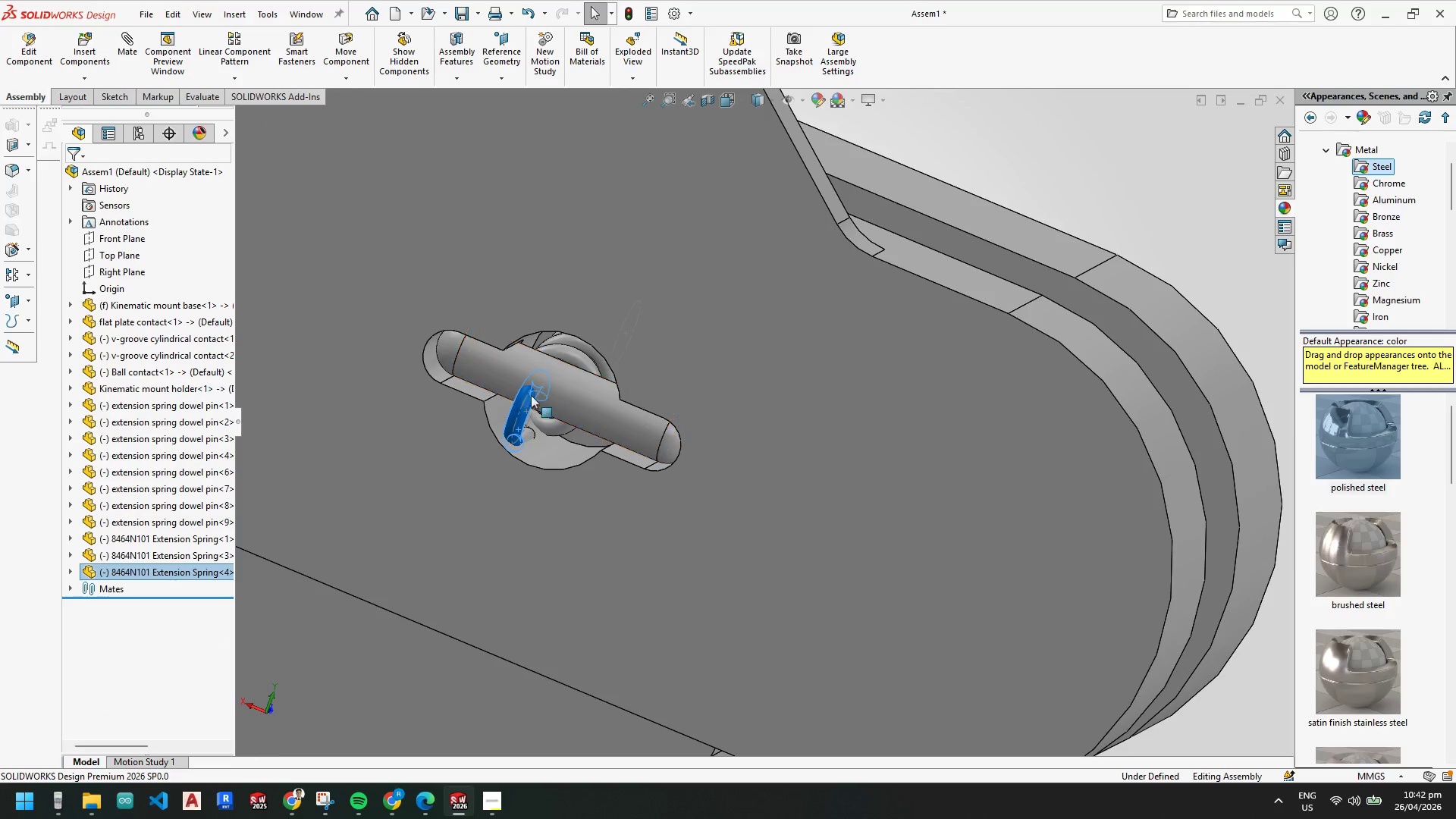 
key(Escape)
 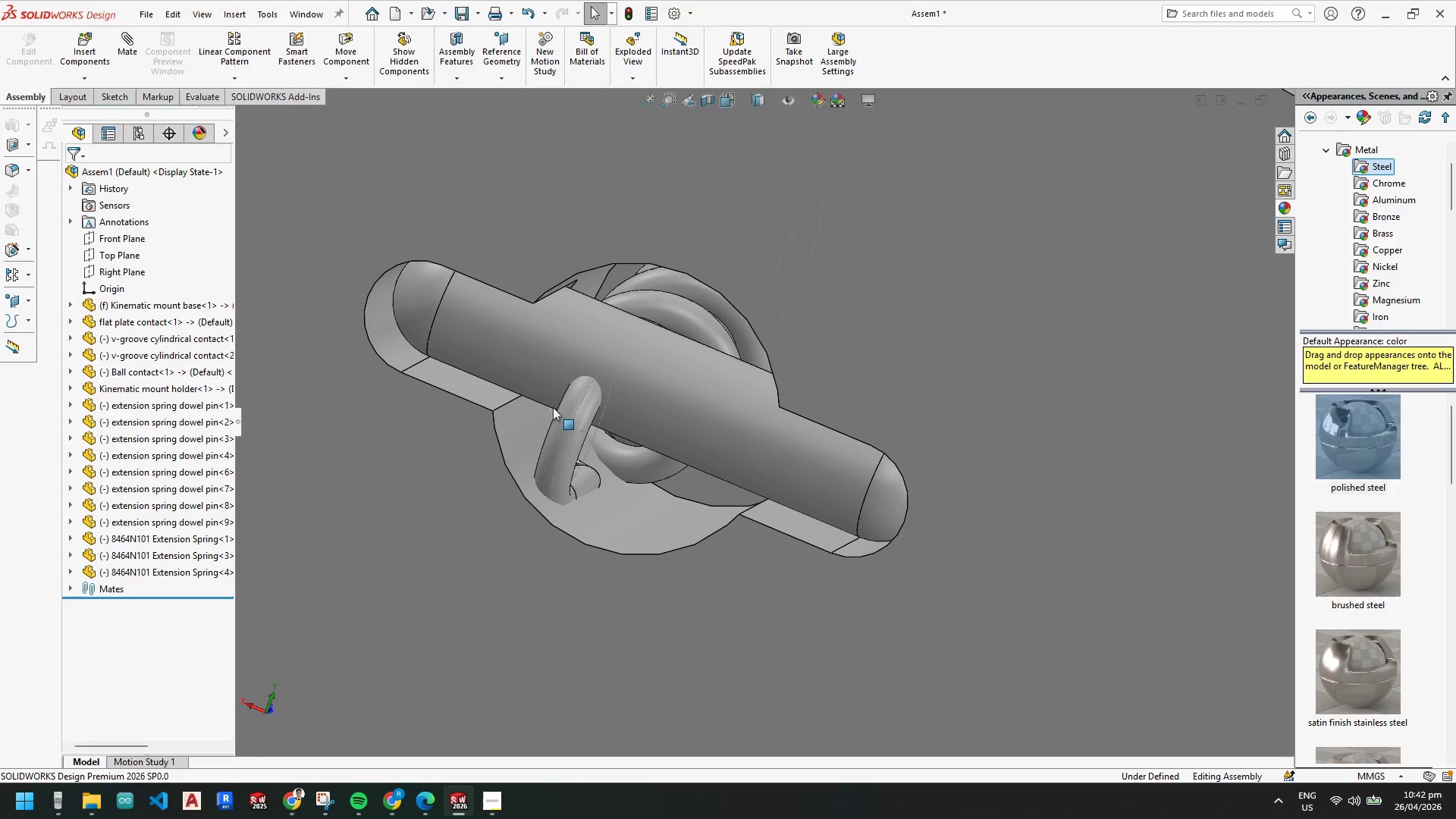 
key(Escape)
 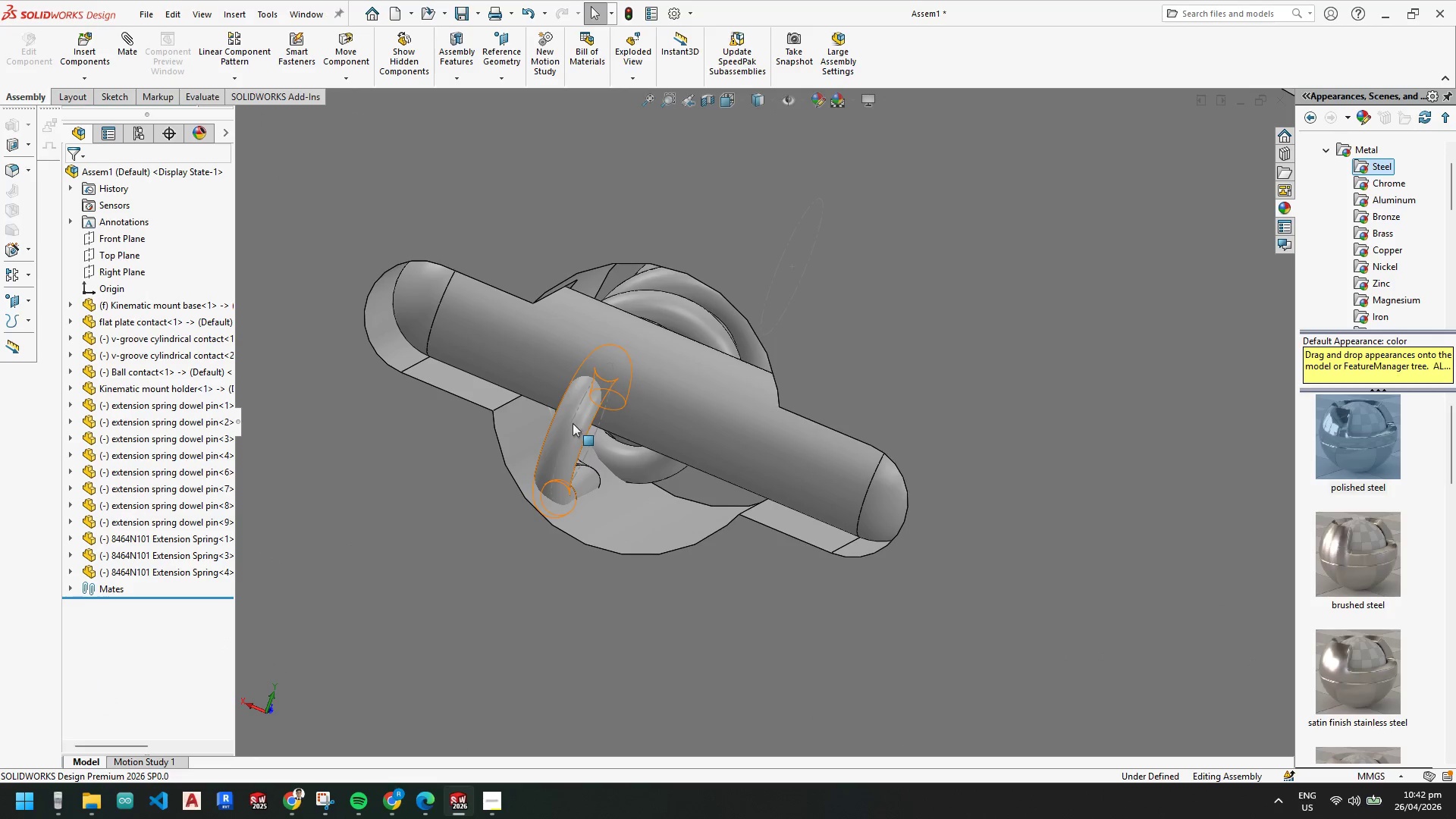 
scroll: coordinate [533, 399], scroll_direction: down, amount: 4.0
 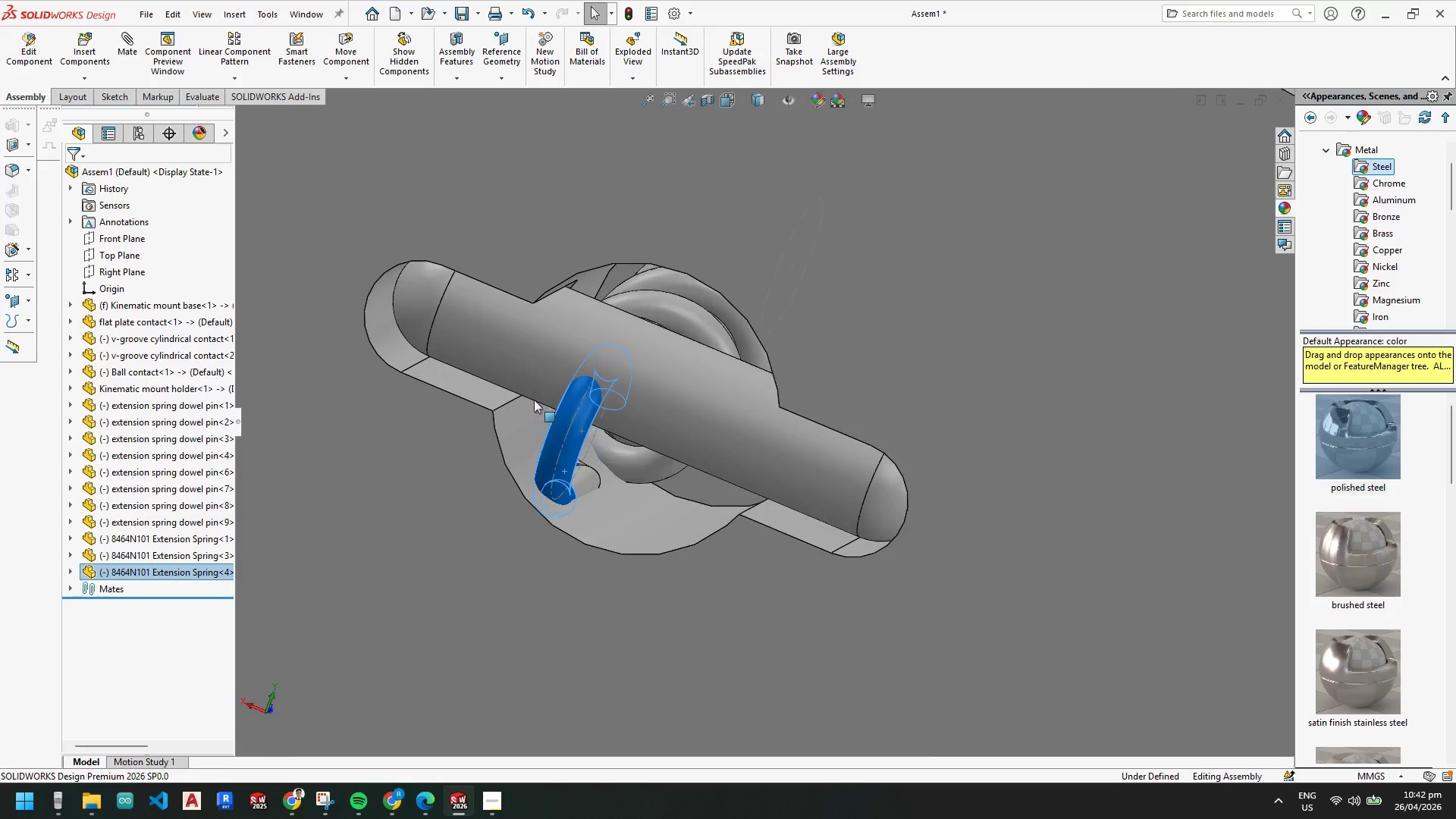 
left_click([570, 422])
 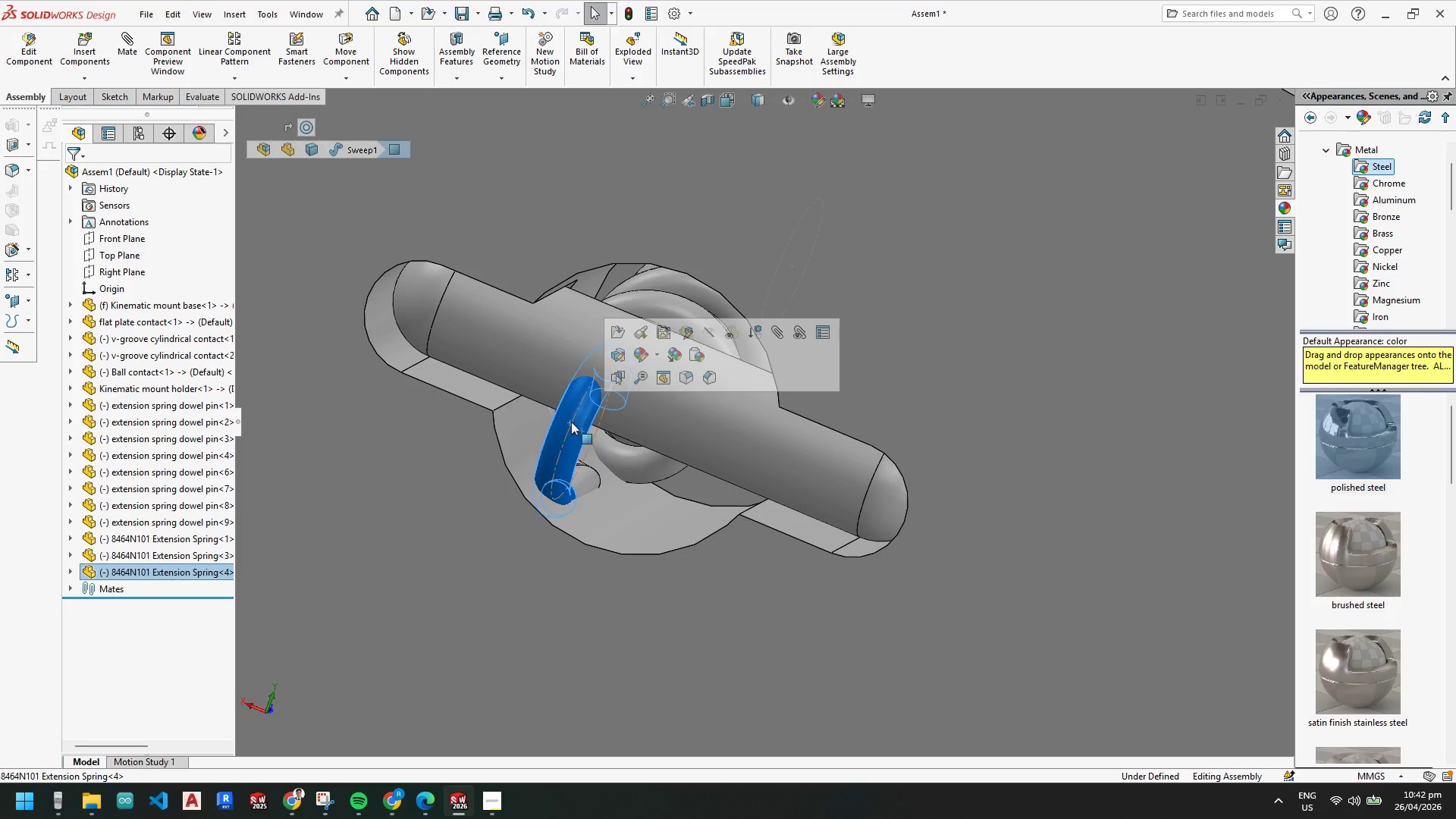 
key(Escape)
 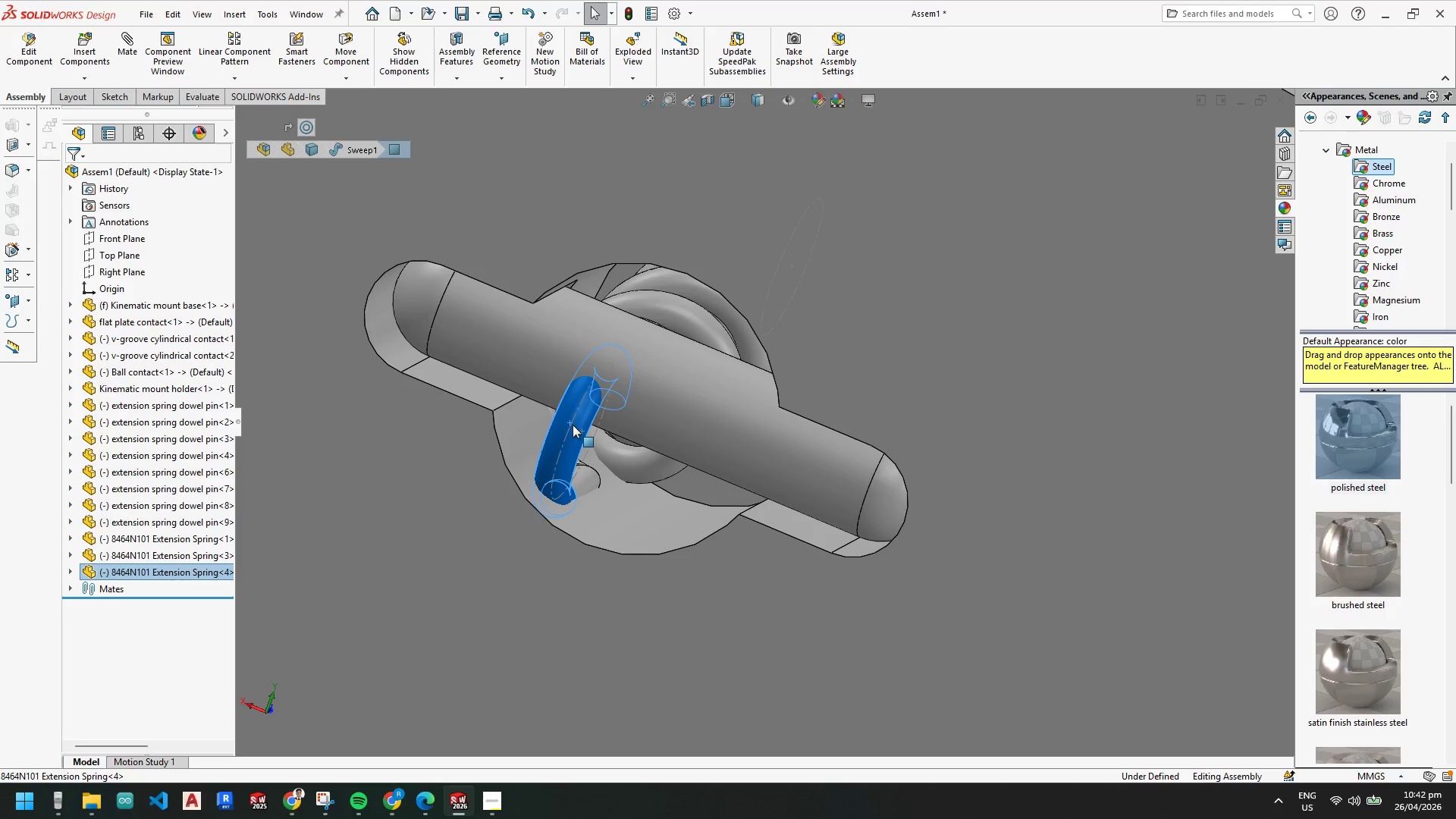 
key(Escape)
 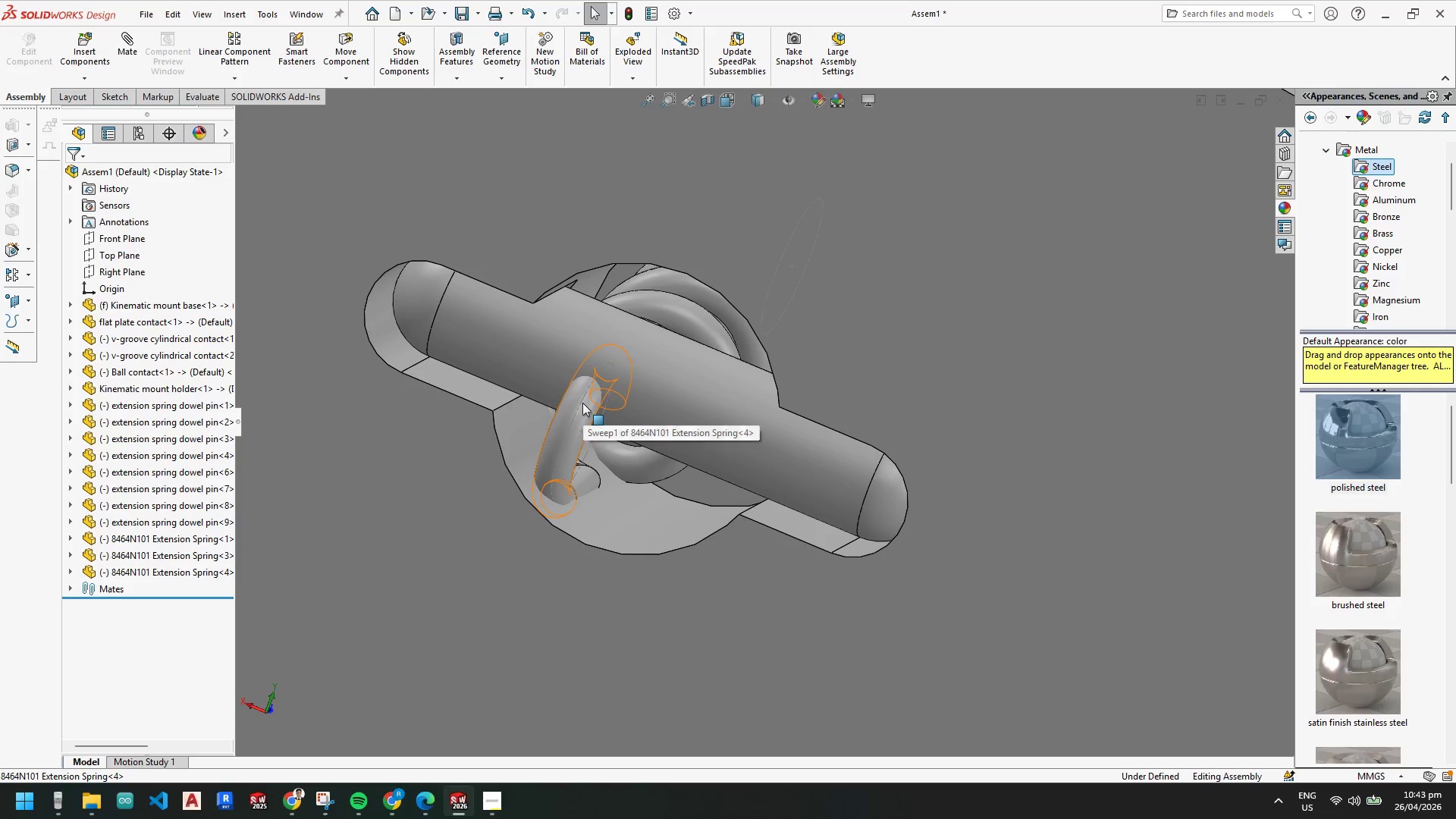 
left_click([582, 403])
 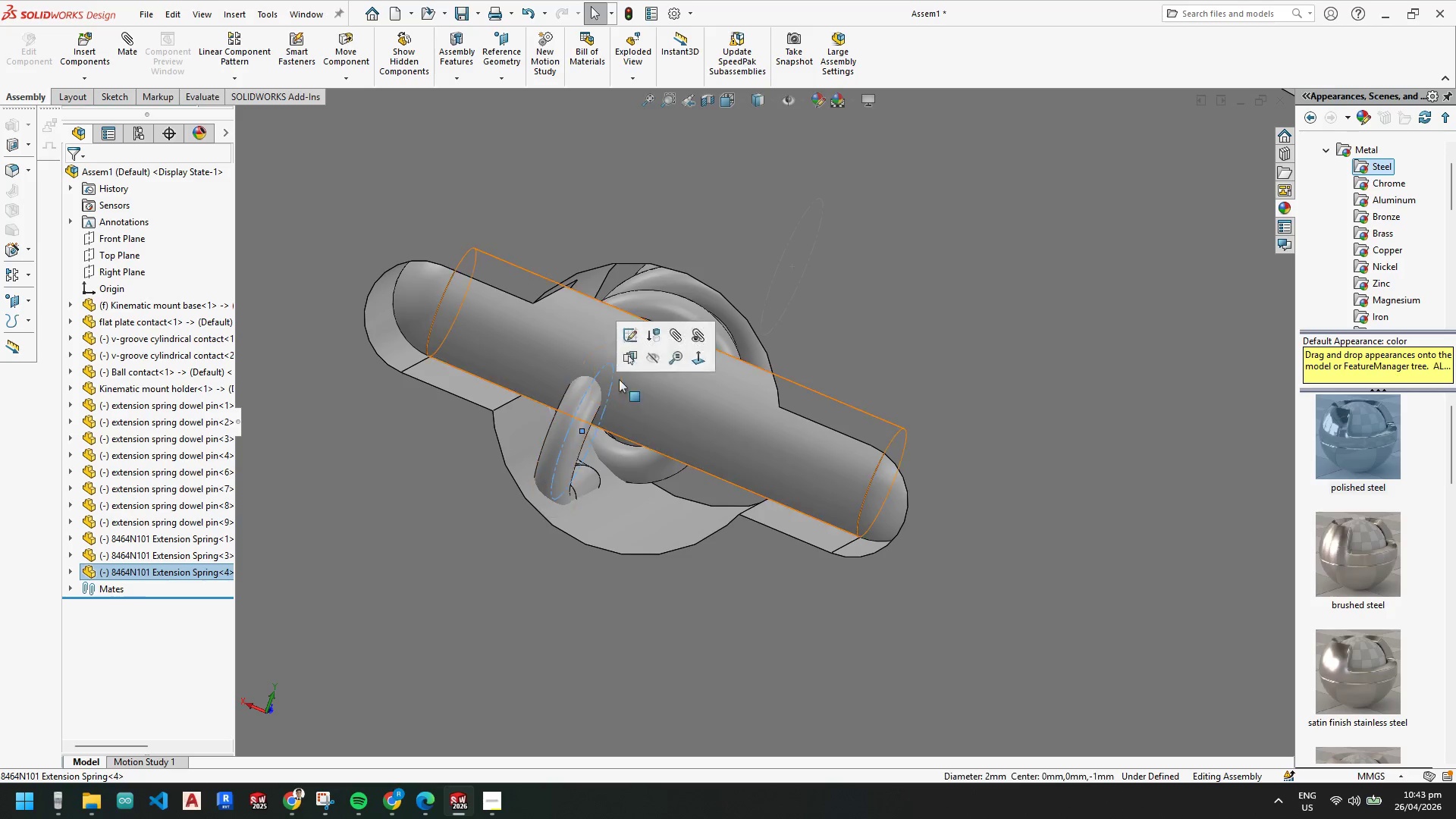 
hold_key(key=ControlLeft, duration=0.38)
left_click([651, 386])
 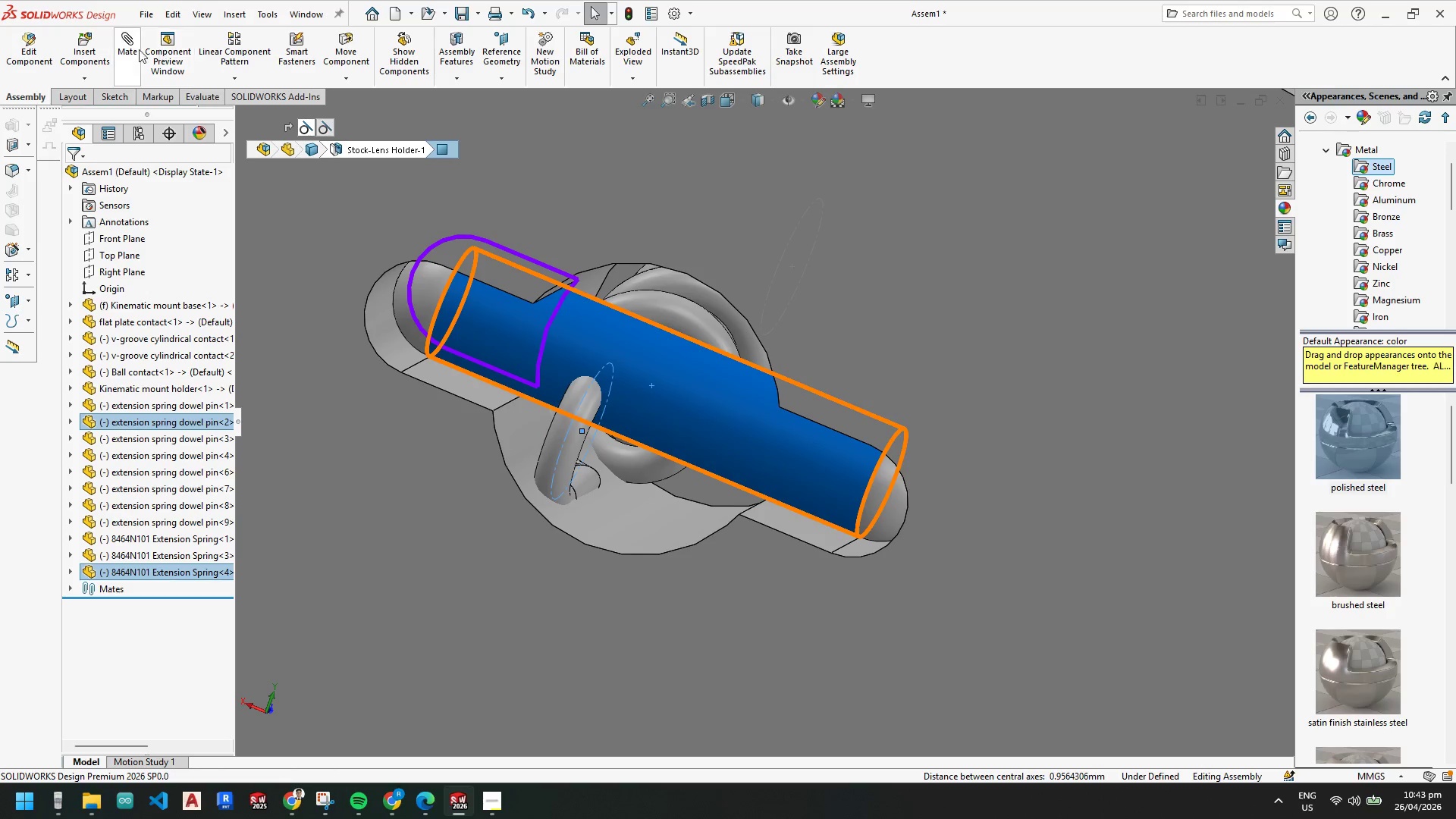 
left_click([133, 46])
 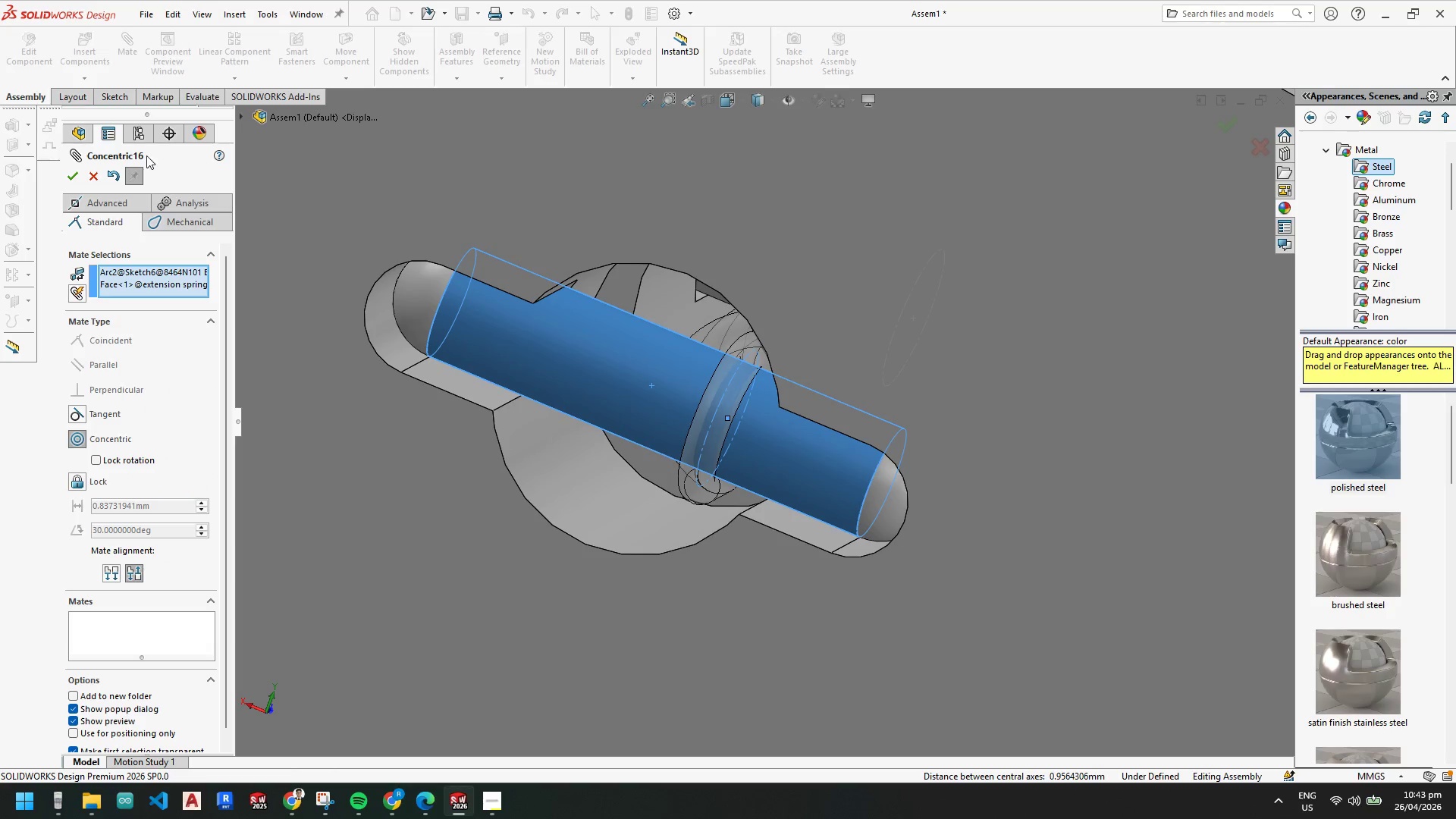 
left_click([72, 173])
 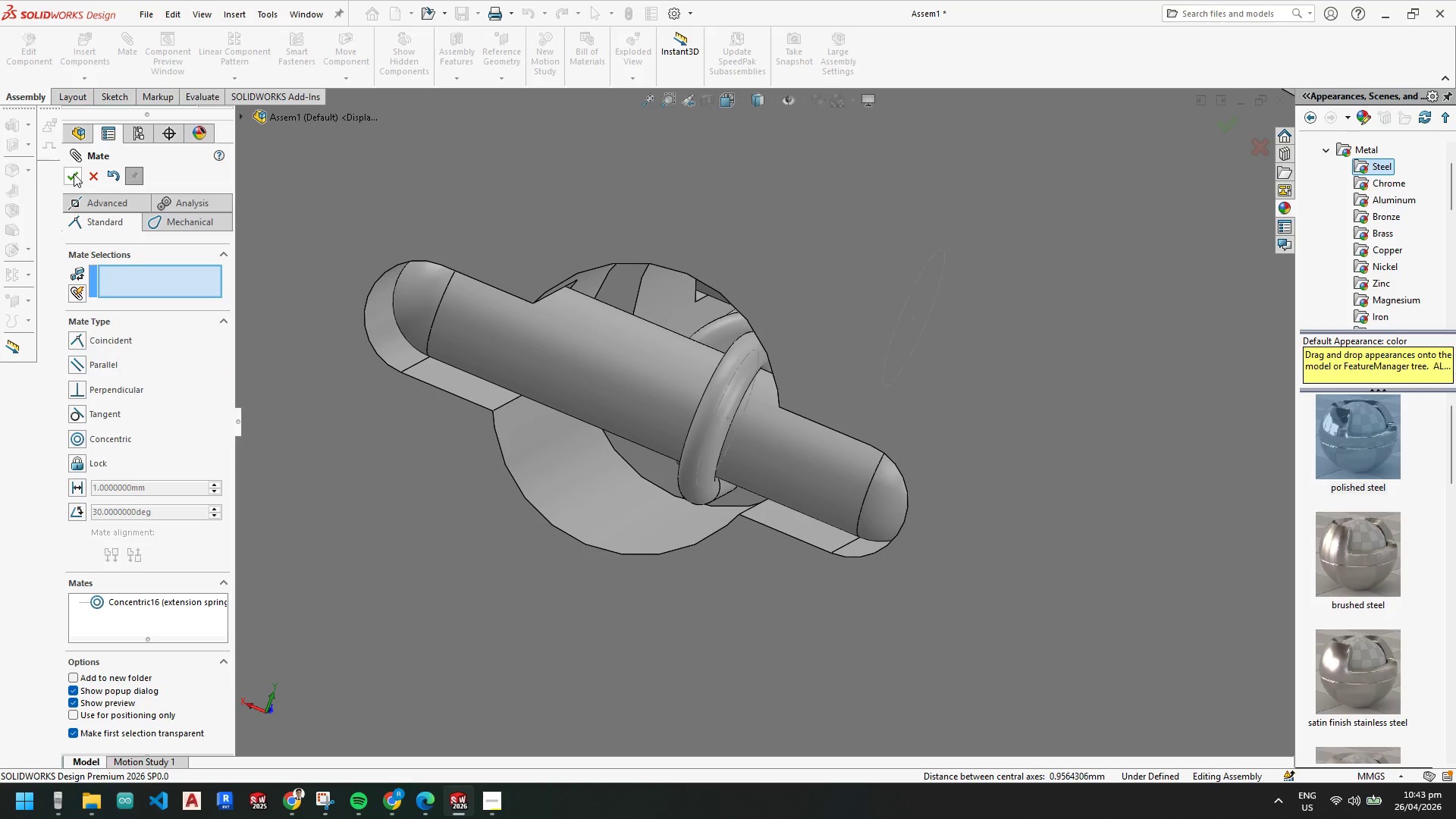 
left_click([74, 174])
 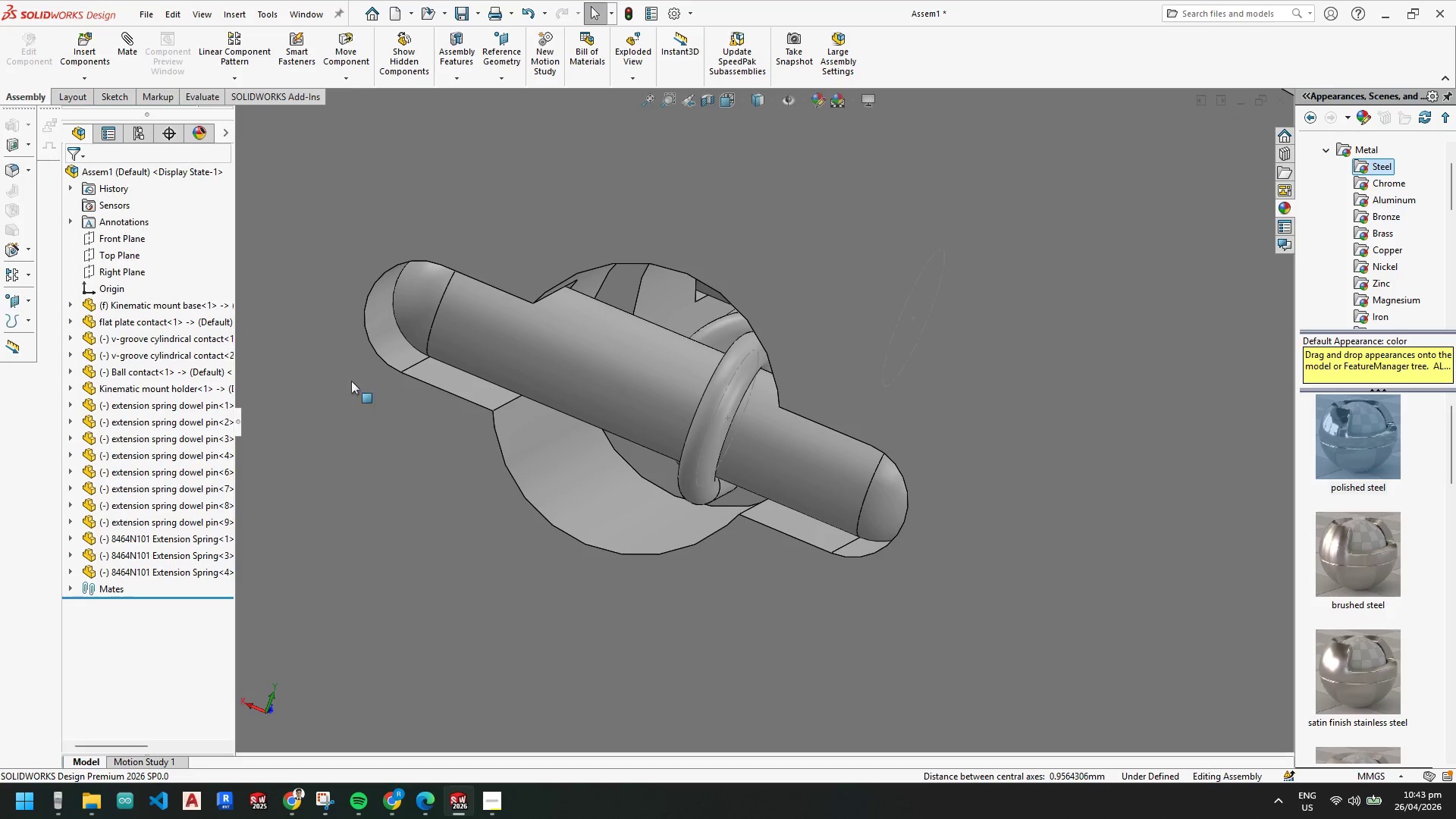 
key(Space)
 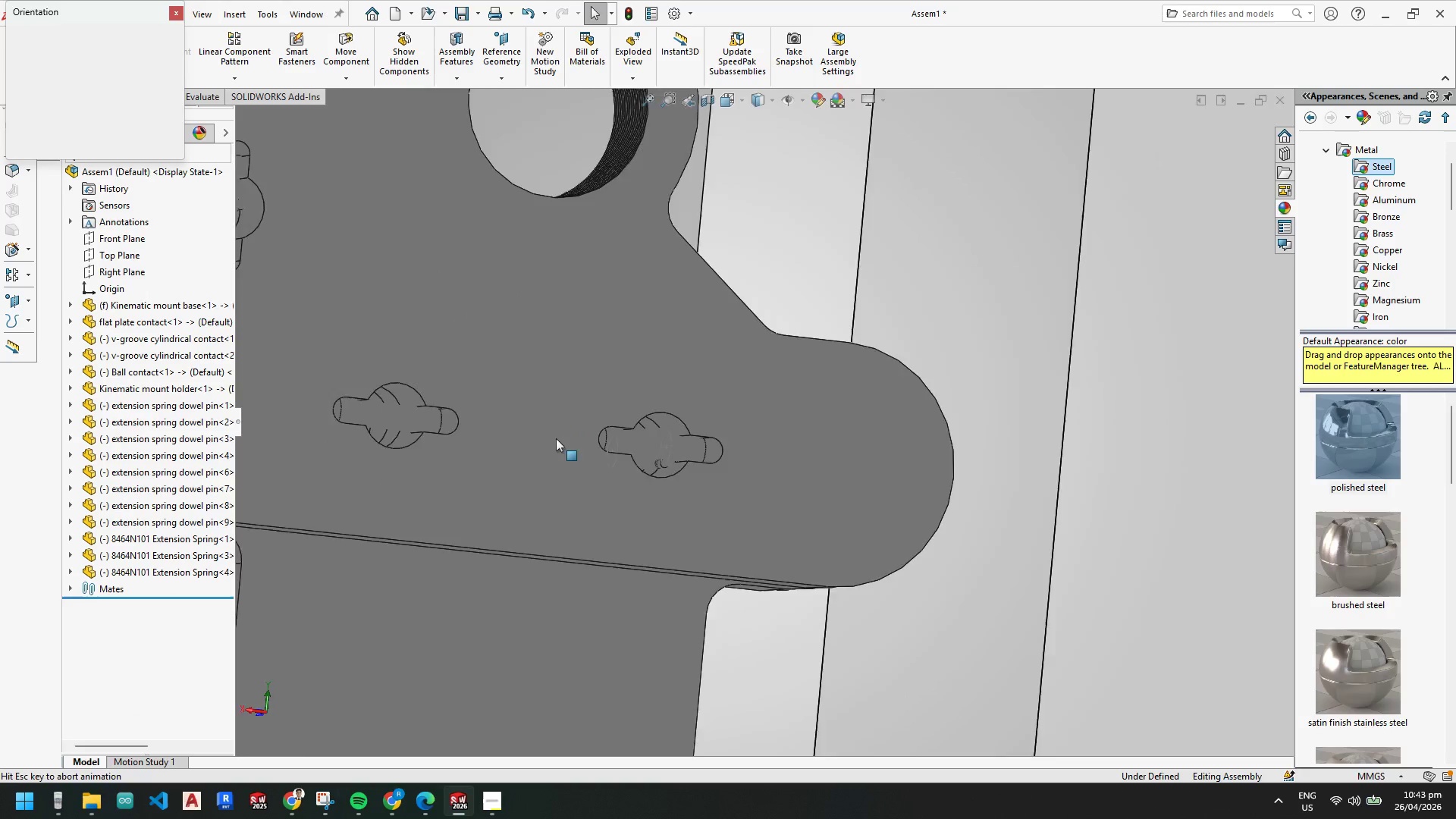 
left_click([550, 443])
 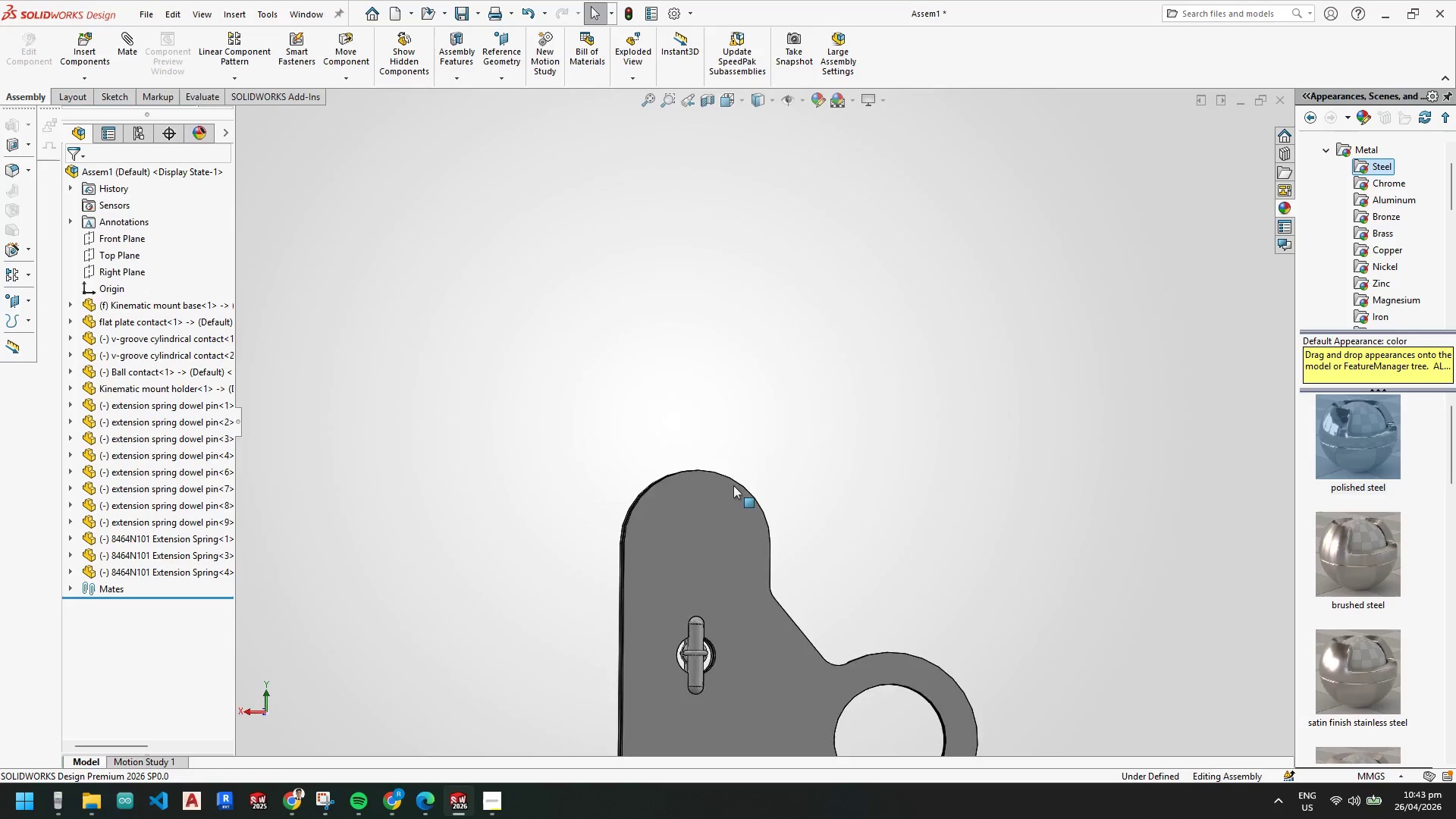 
scroll: coordinate [484, 449], scroll_direction: up, amount: 4.0
 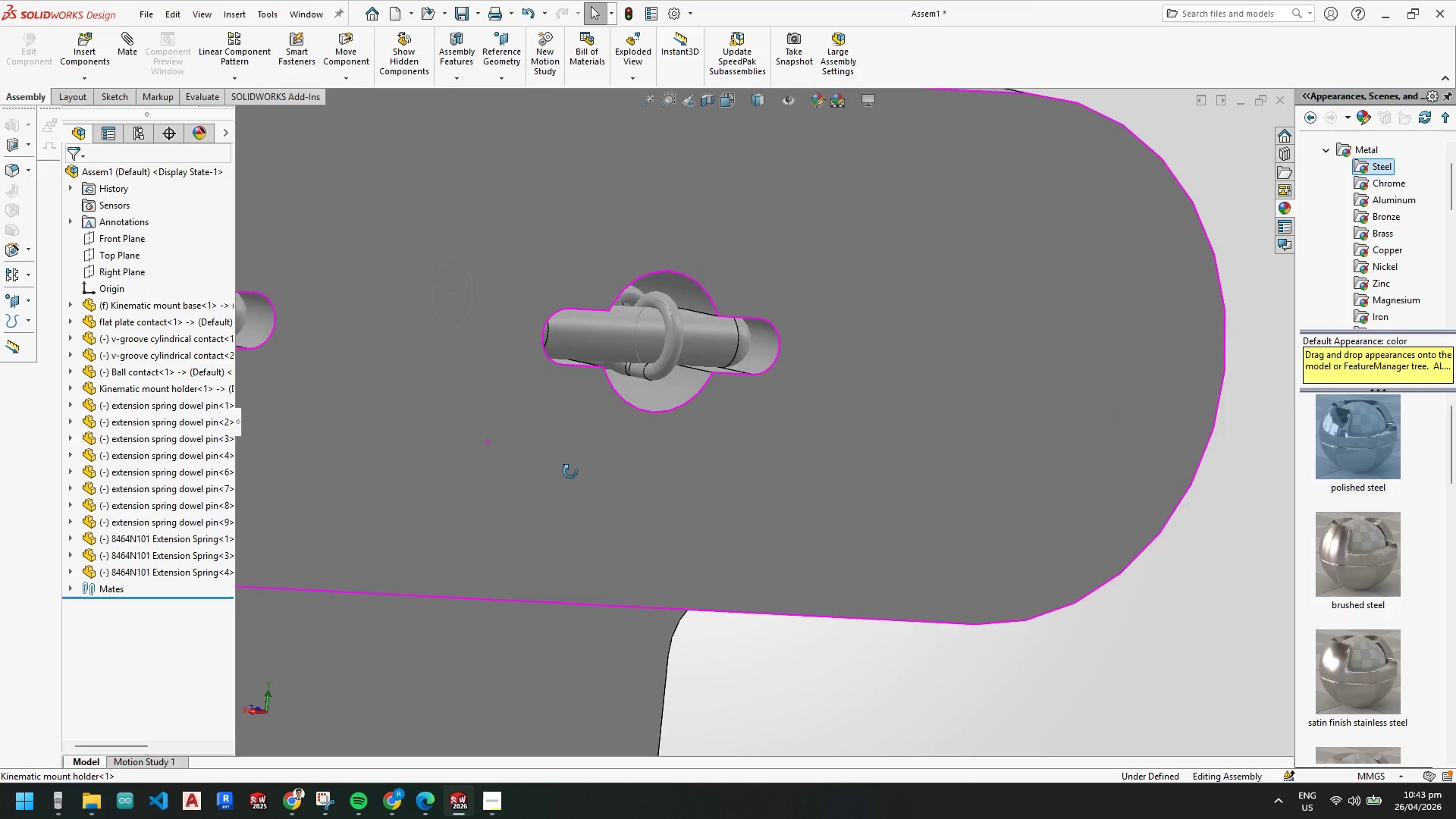 
left_click_drag(start_coordinate=[752, 568], to_coordinate=[717, 561])
 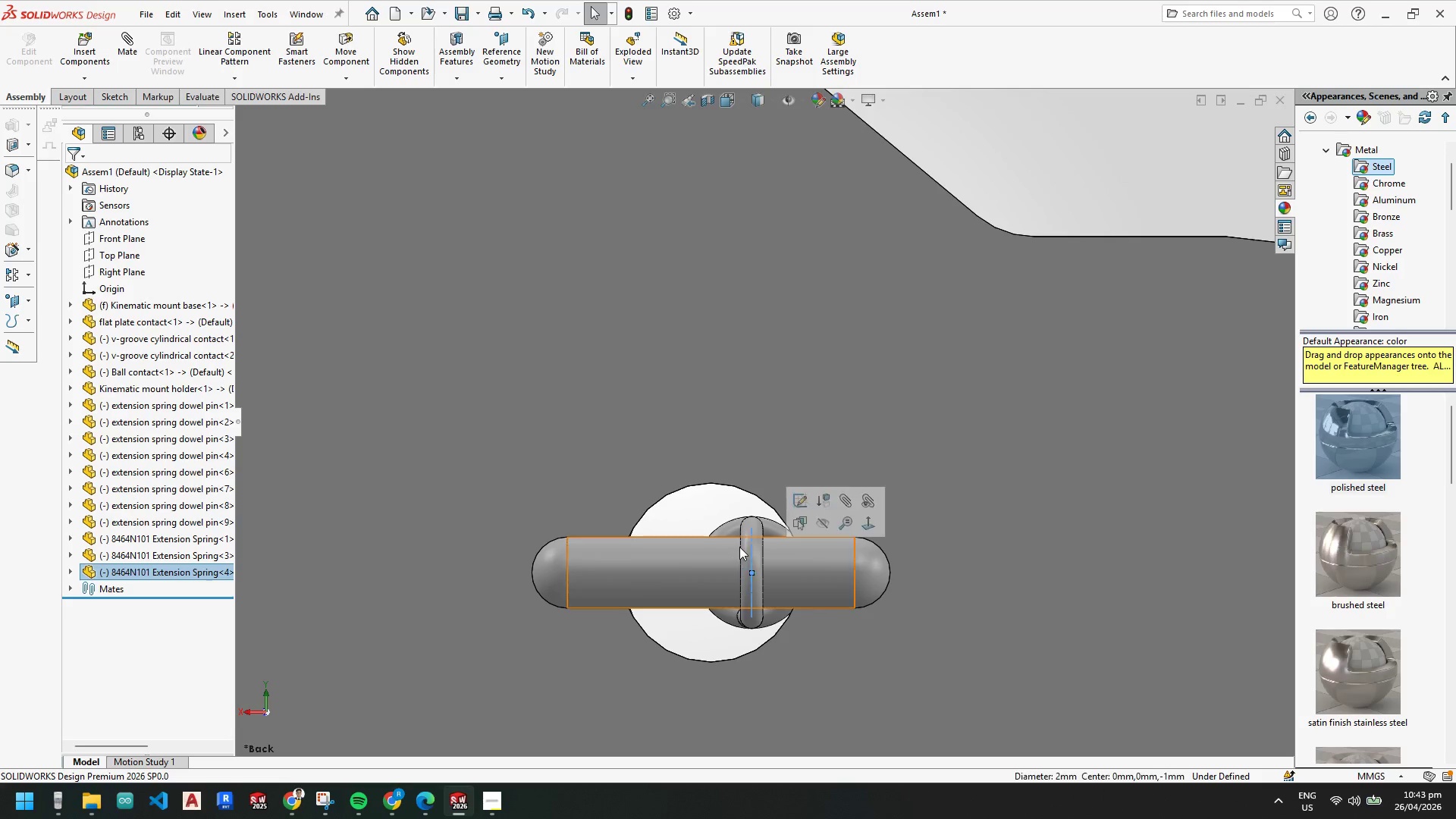 
key(Escape)
 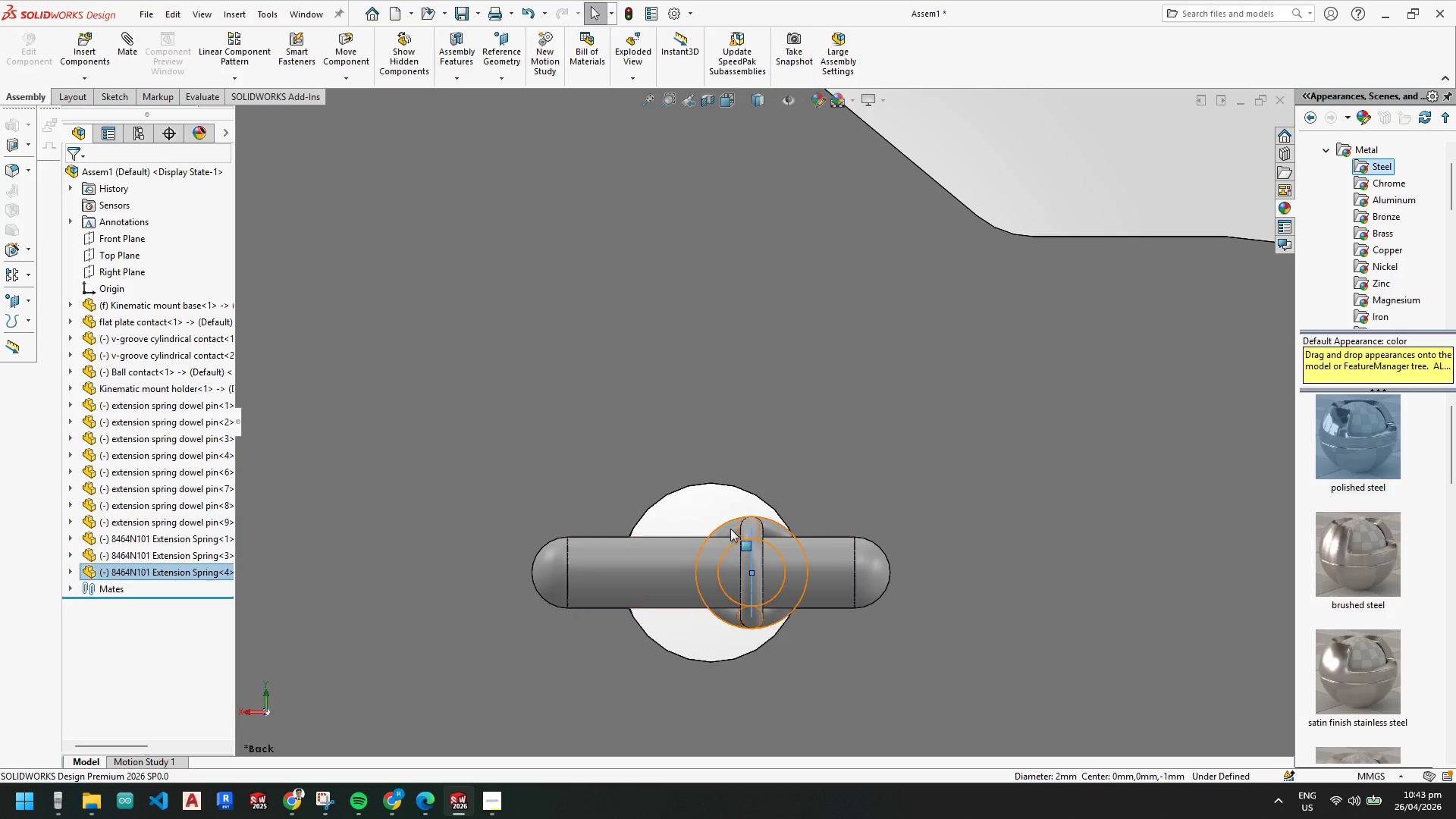 
scroll: coordinate [785, 530], scroll_direction: down, amount: 10.0
 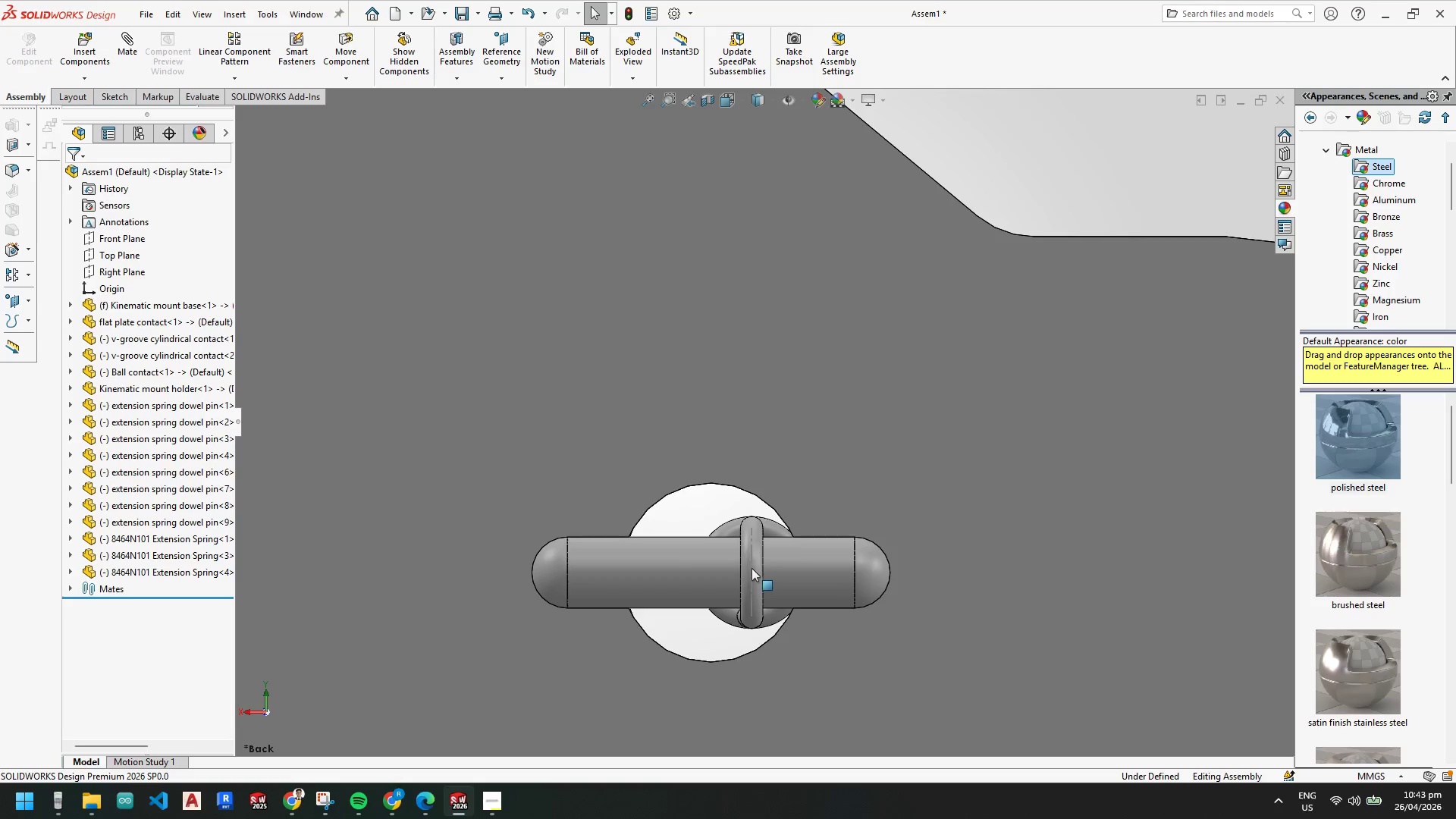 
key(Escape)
 